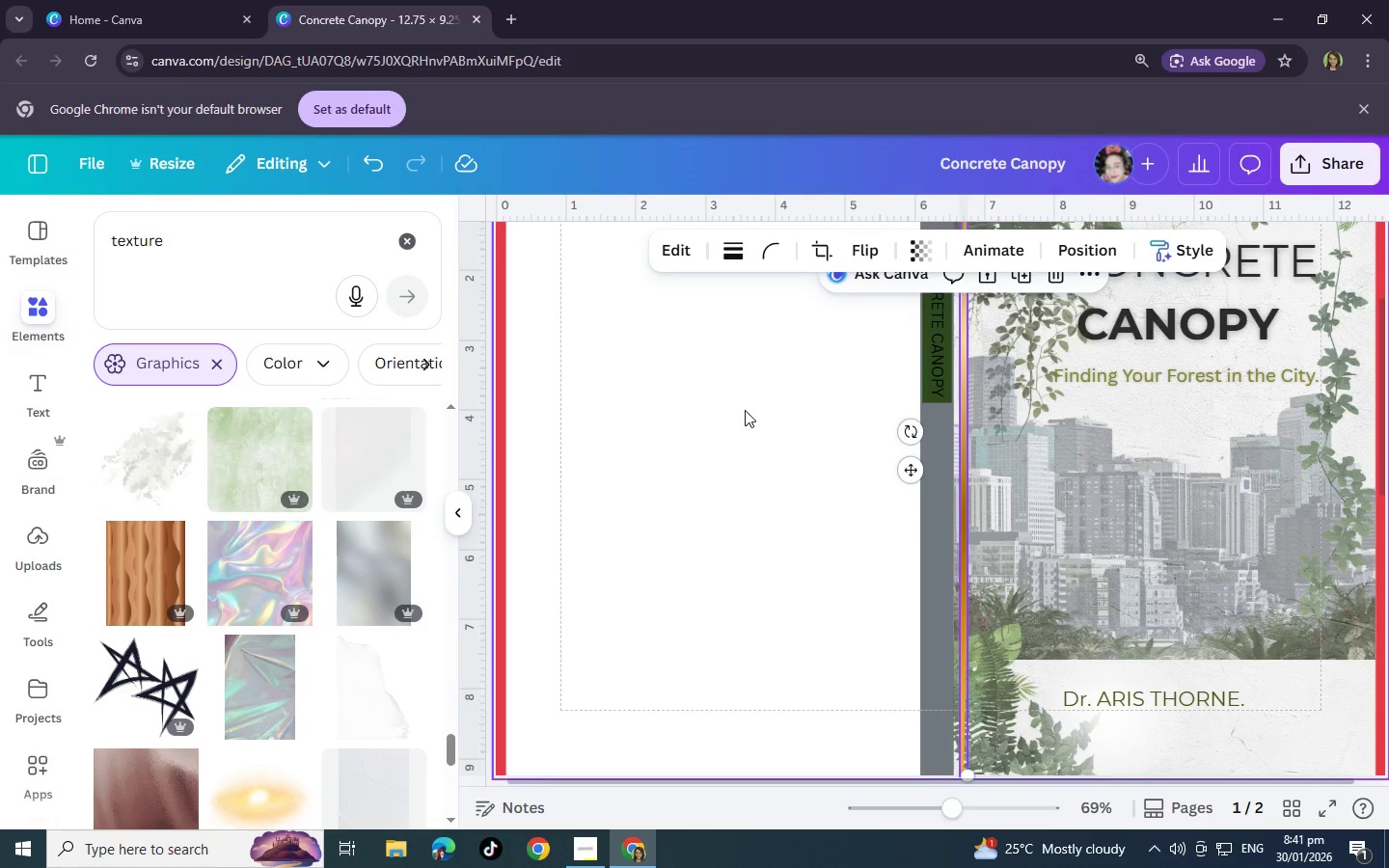 
left_click([745, 410])
 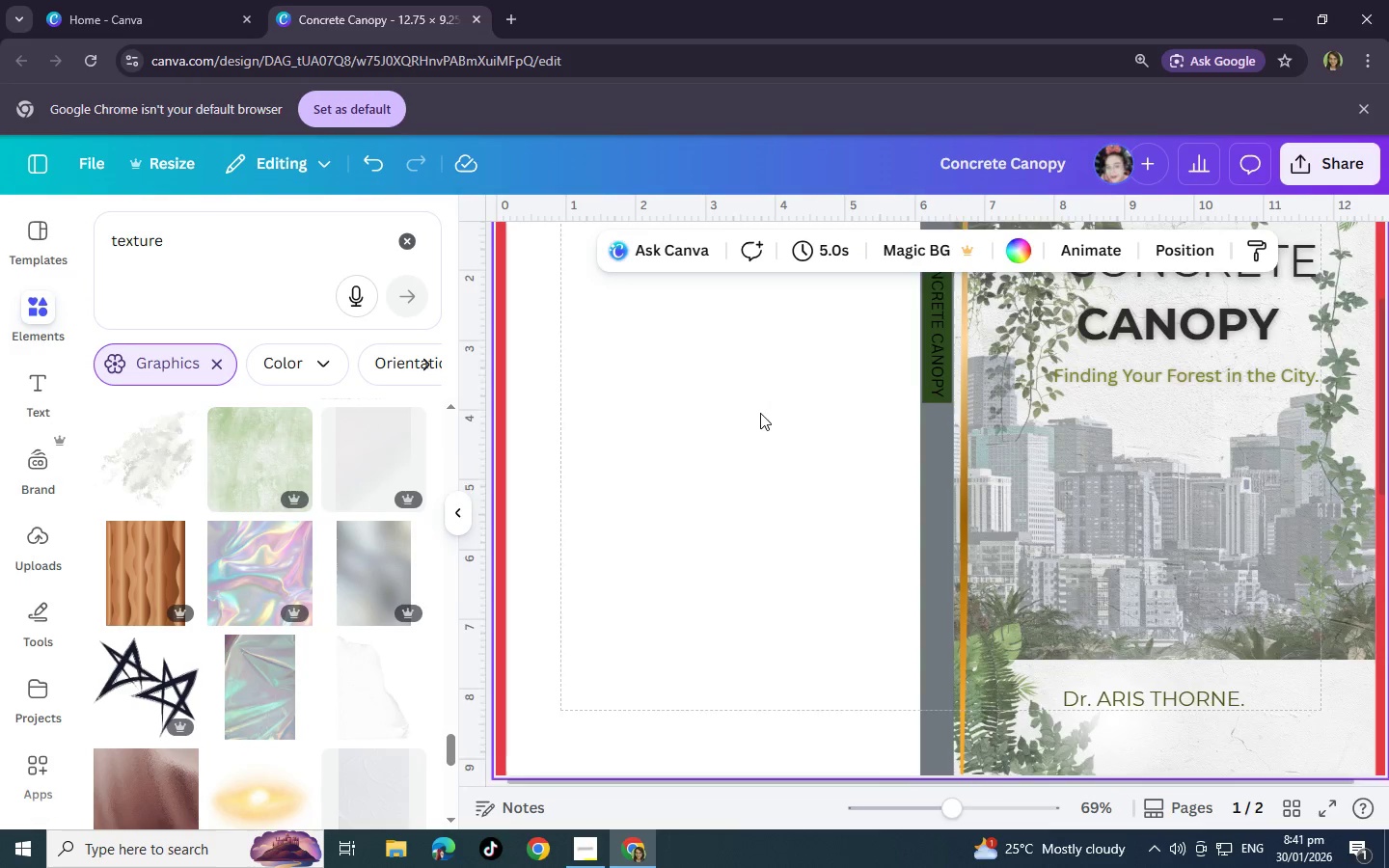 
scroll: coordinate [951, 459], scroll_direction: up, amount: 4.0
 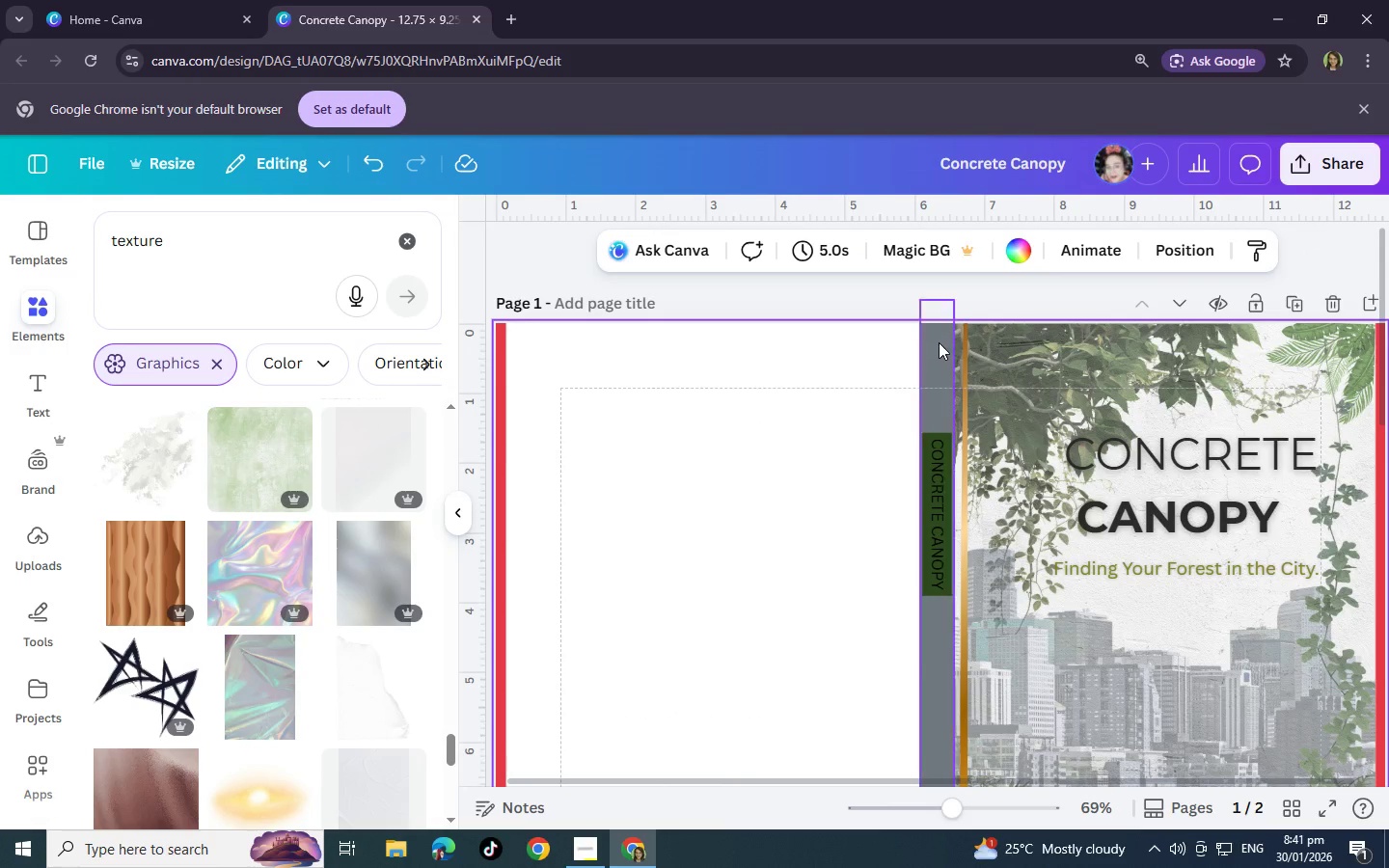 
left_click([939, 342])
 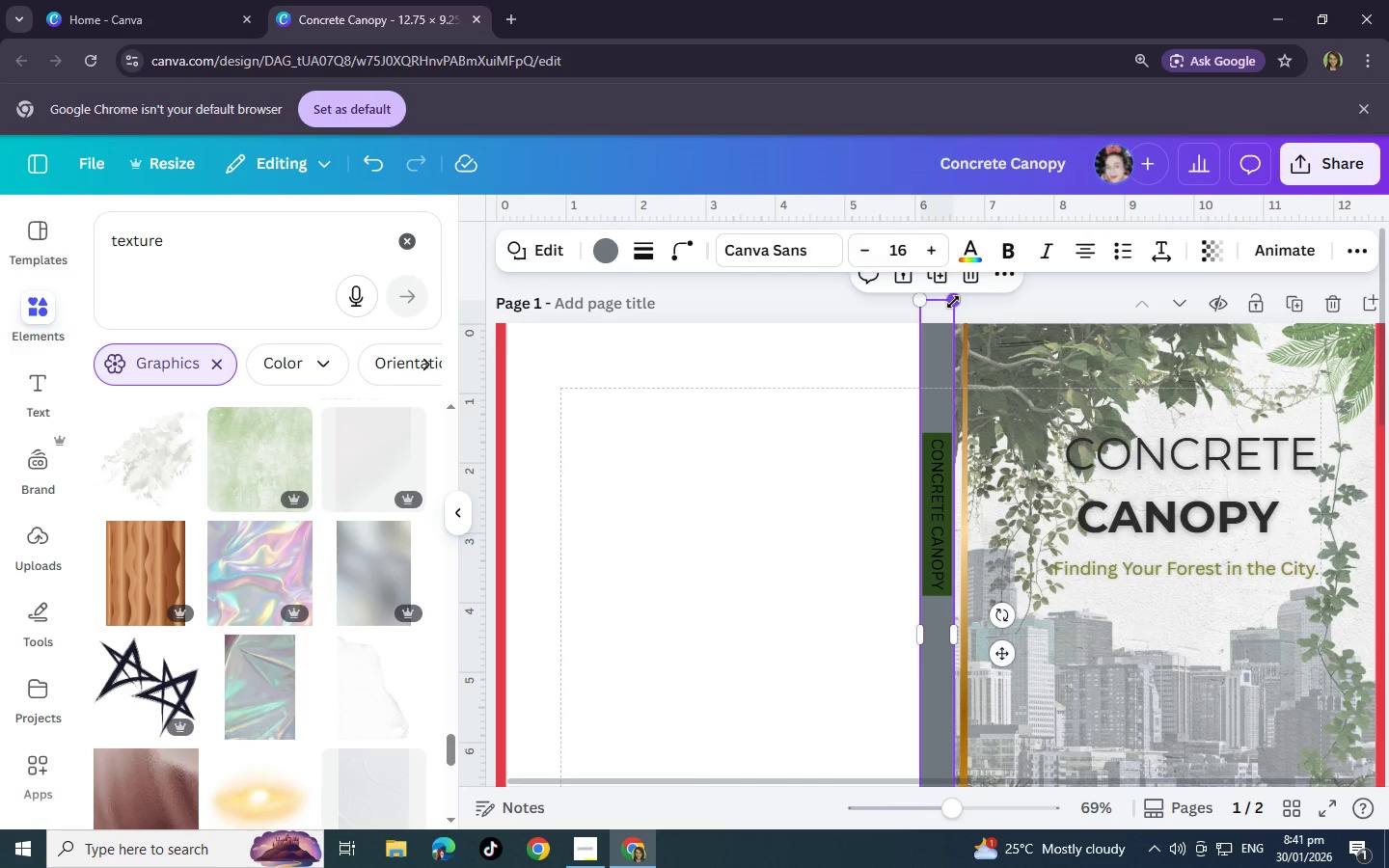 
left_click_drag(start_coordinate=[953, 302], to_coordinate=[953, 325])
 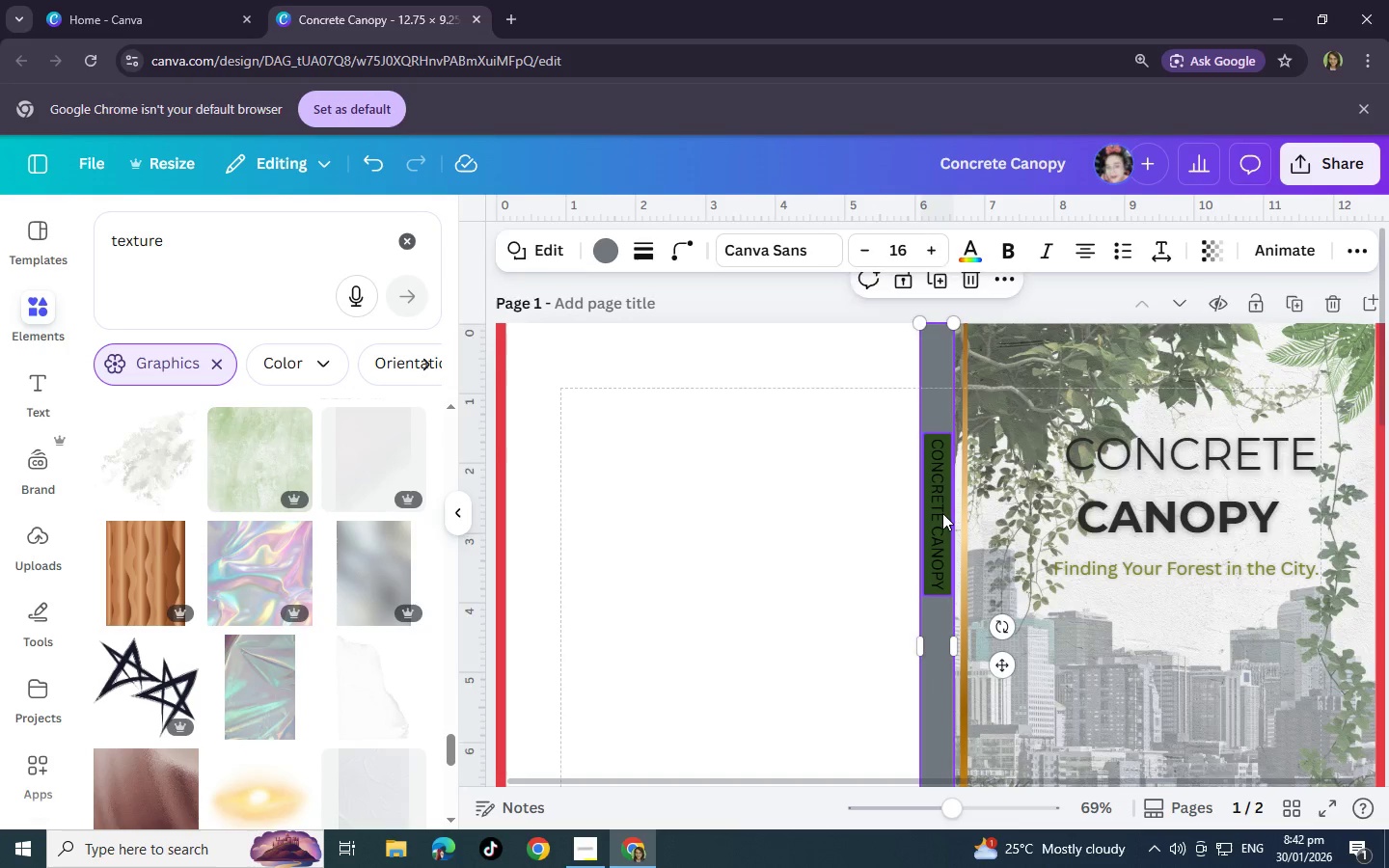 
scroll: coordinate [942, 513], scroll_direction: down, amount: 3.0
 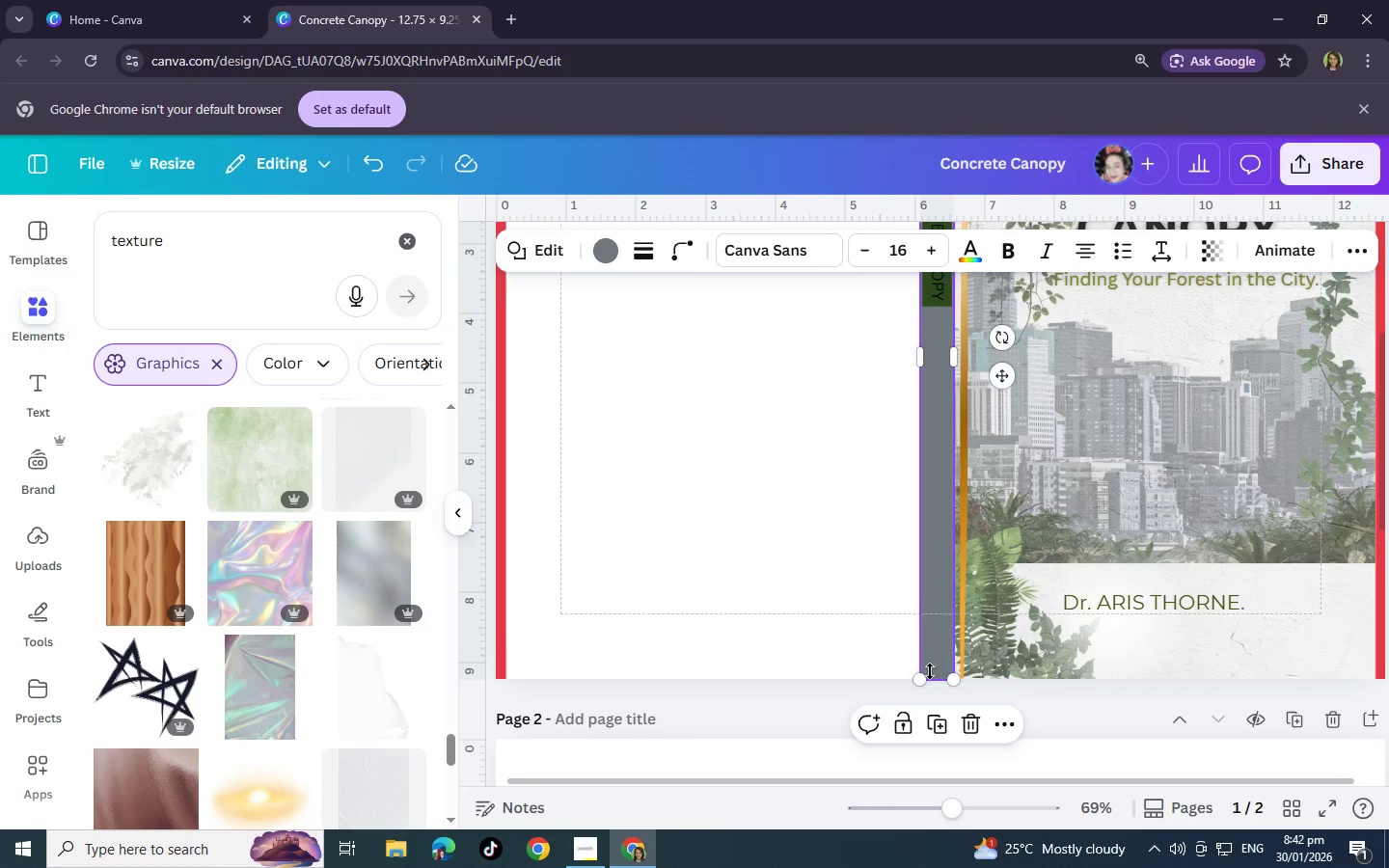 
scroll: coordinate [923, 657], scroll_direction: up, amount: 2.0
 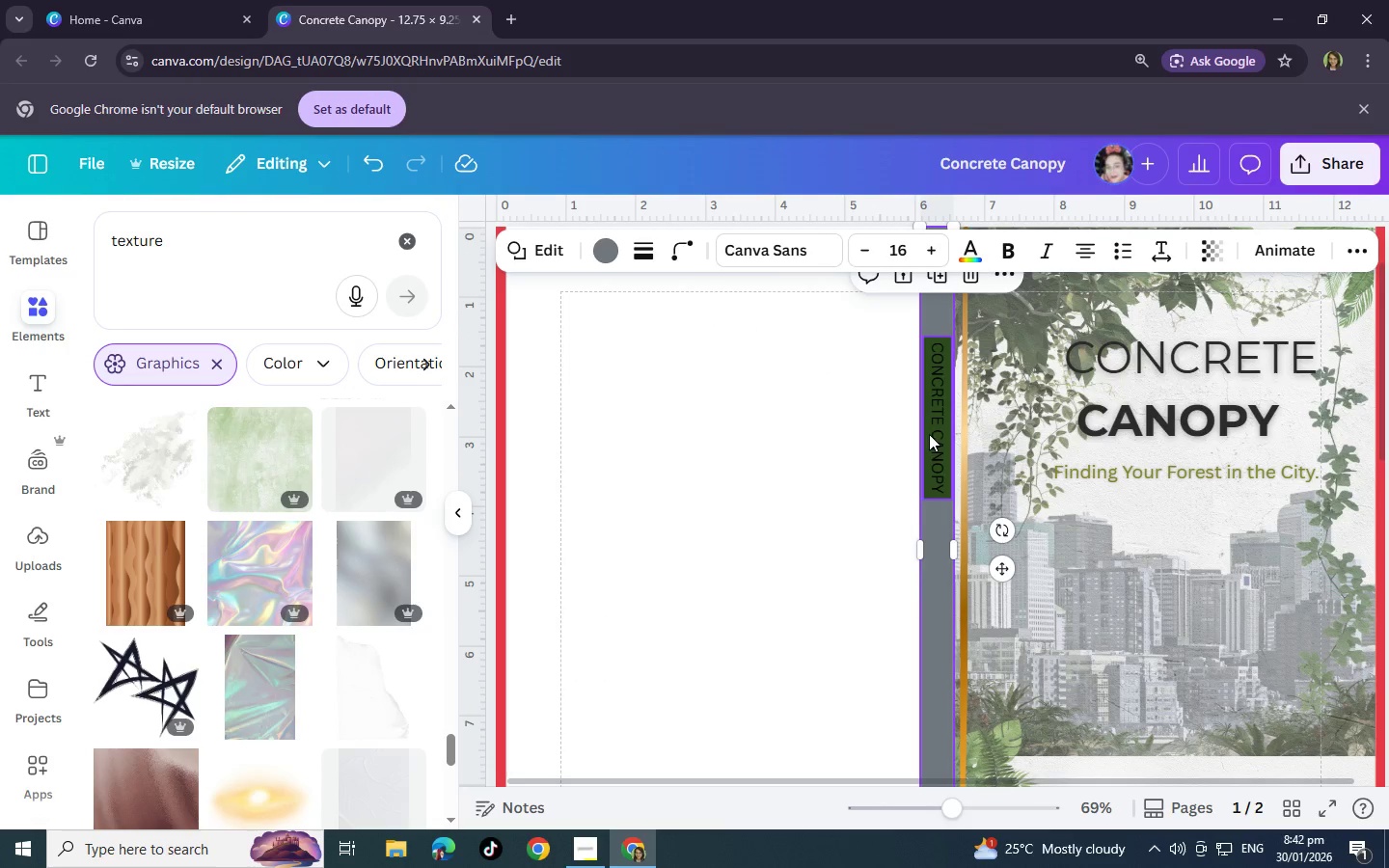 
left_click([929, 434])
 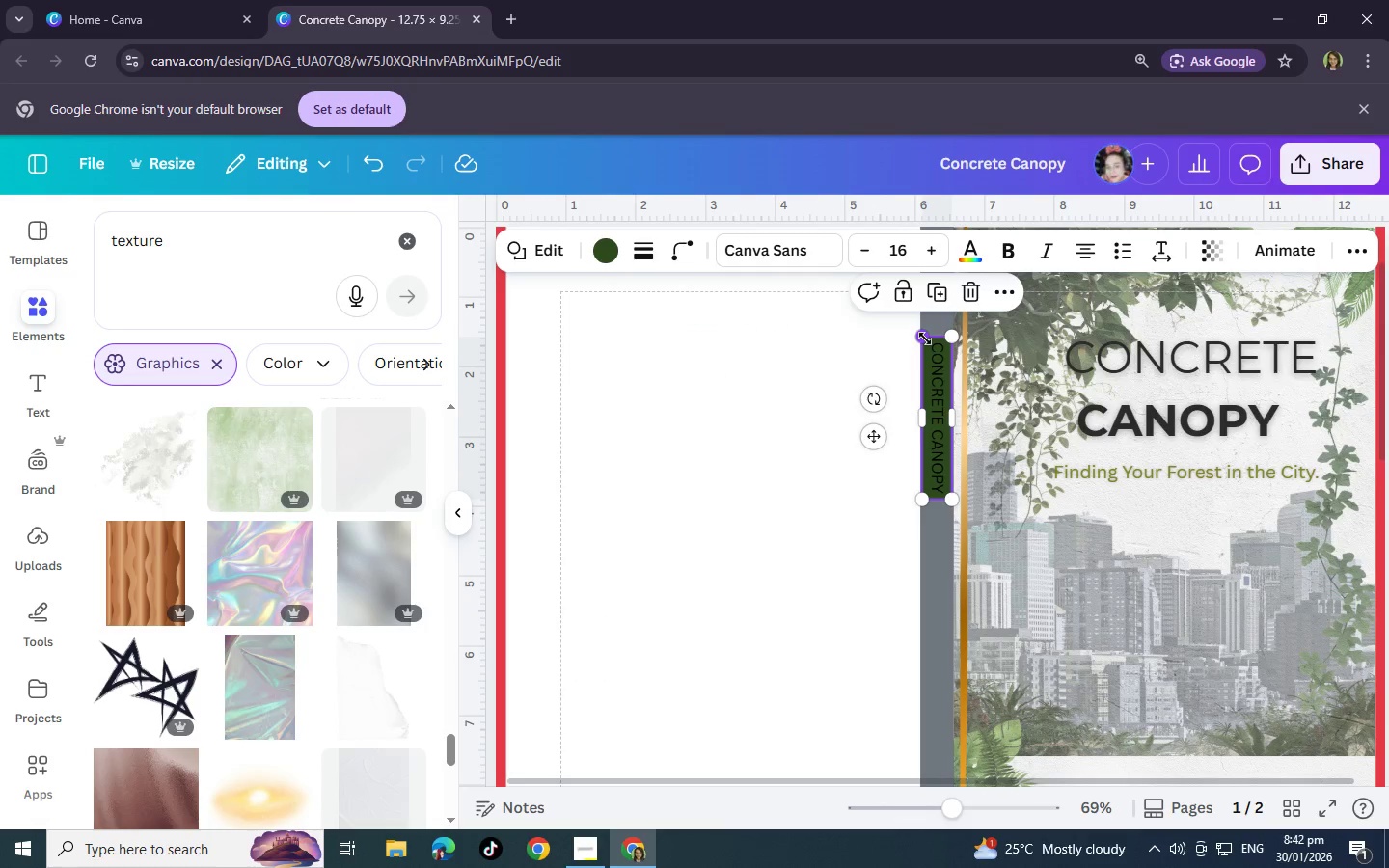 
left_click_drag(start_coordinate=[925, 339], to_coordinate=[956, 338])
 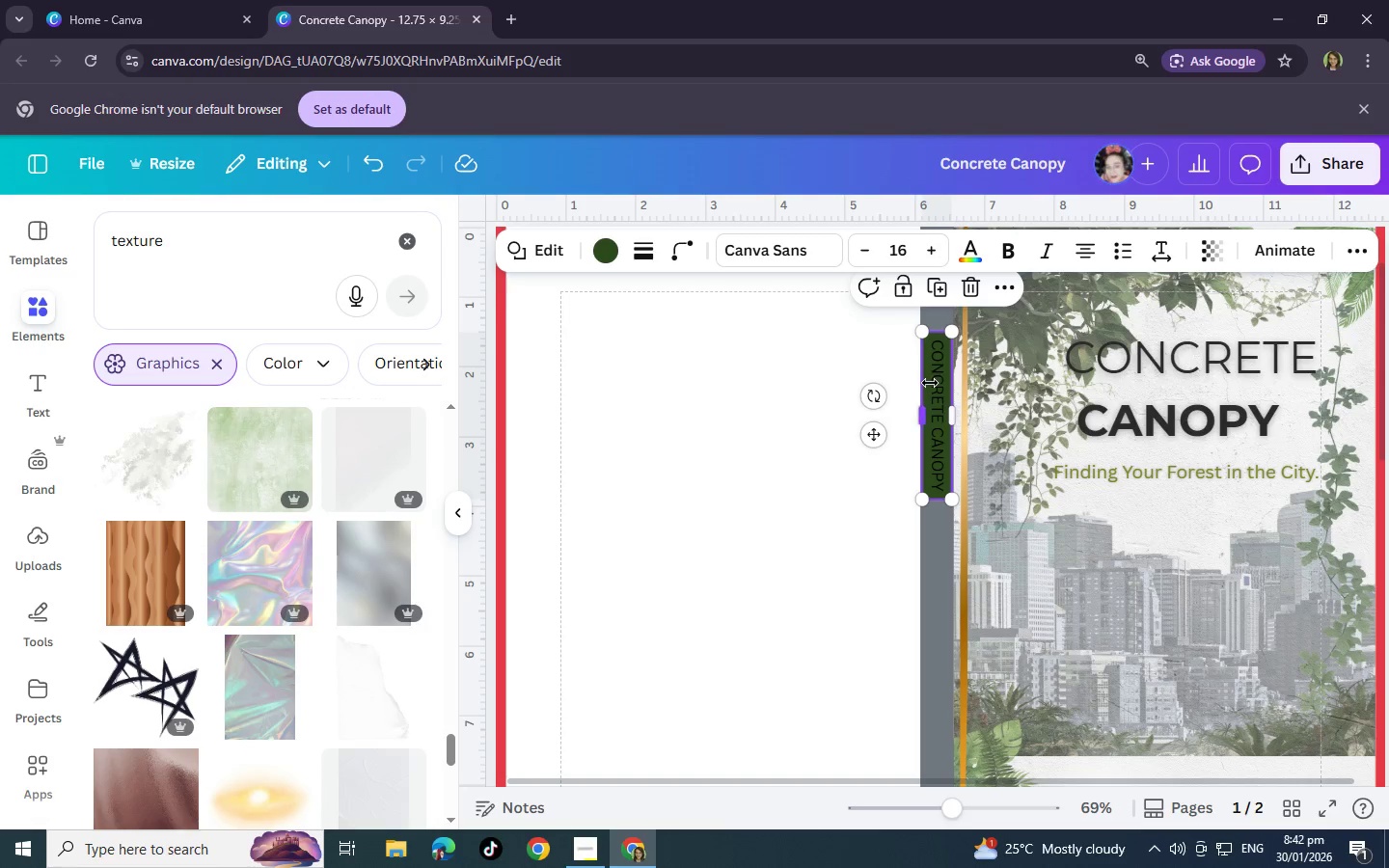 
left_click([940, 367])
 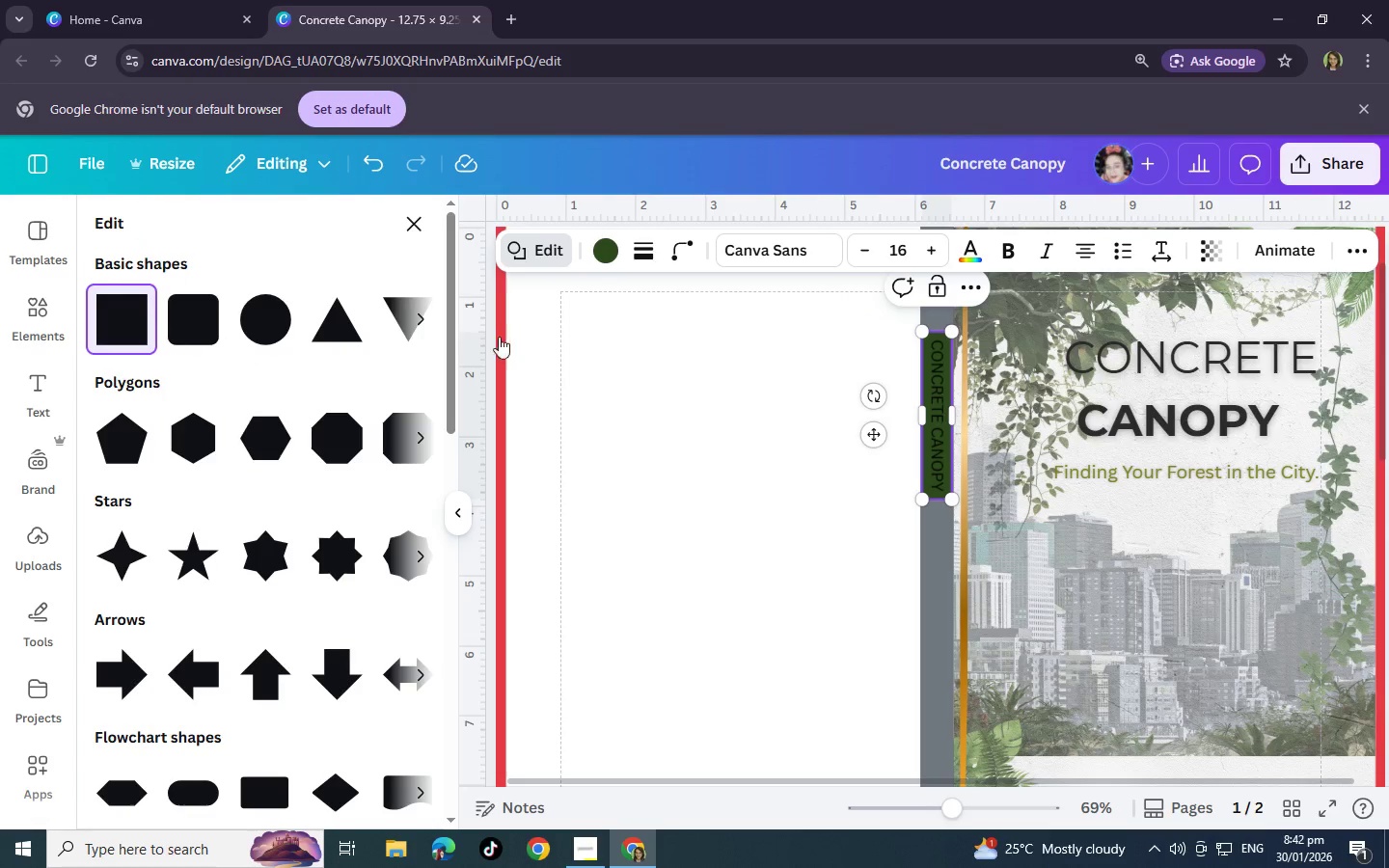 
left_click([942, 435])
 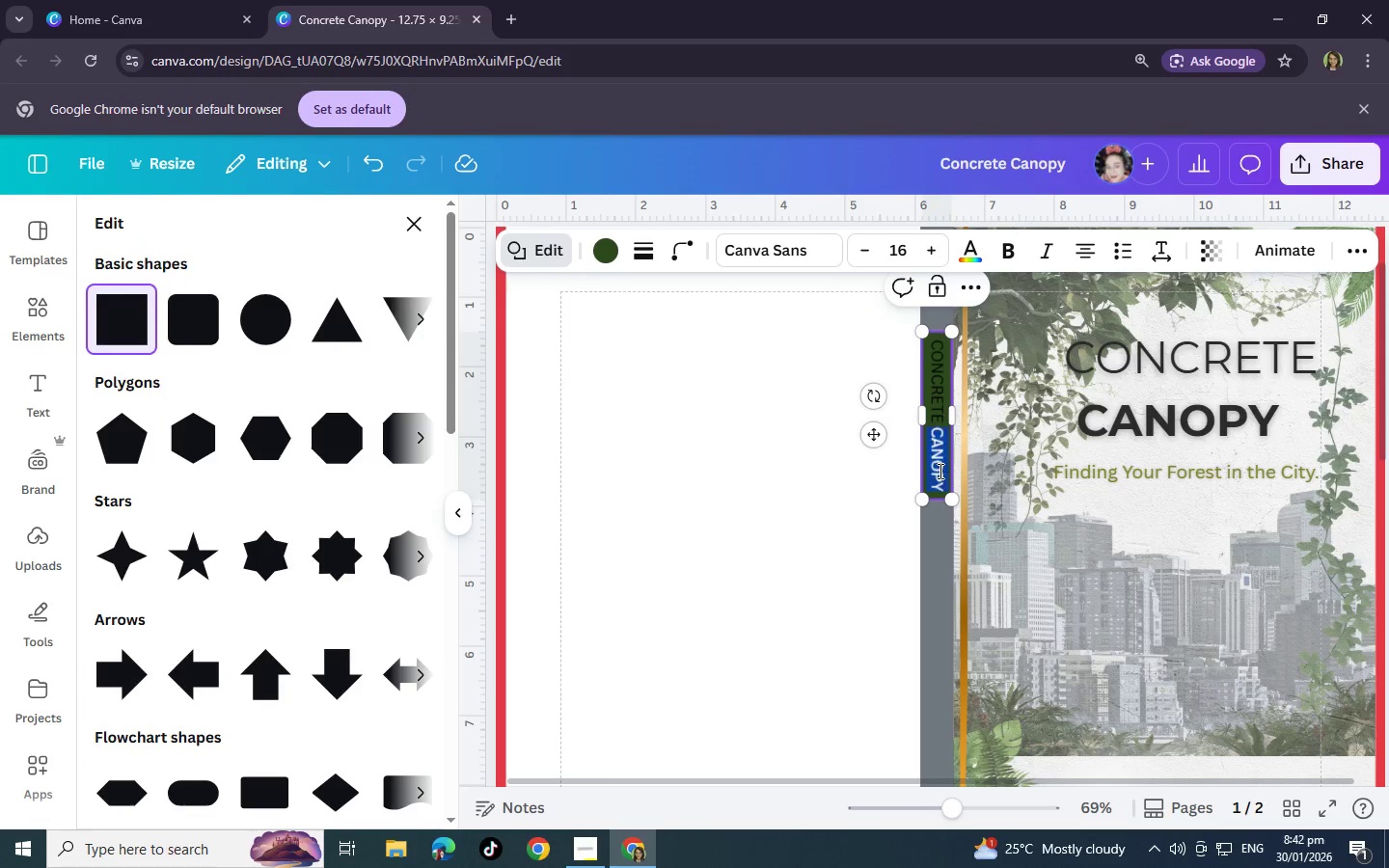 
double_click([939, 471])
 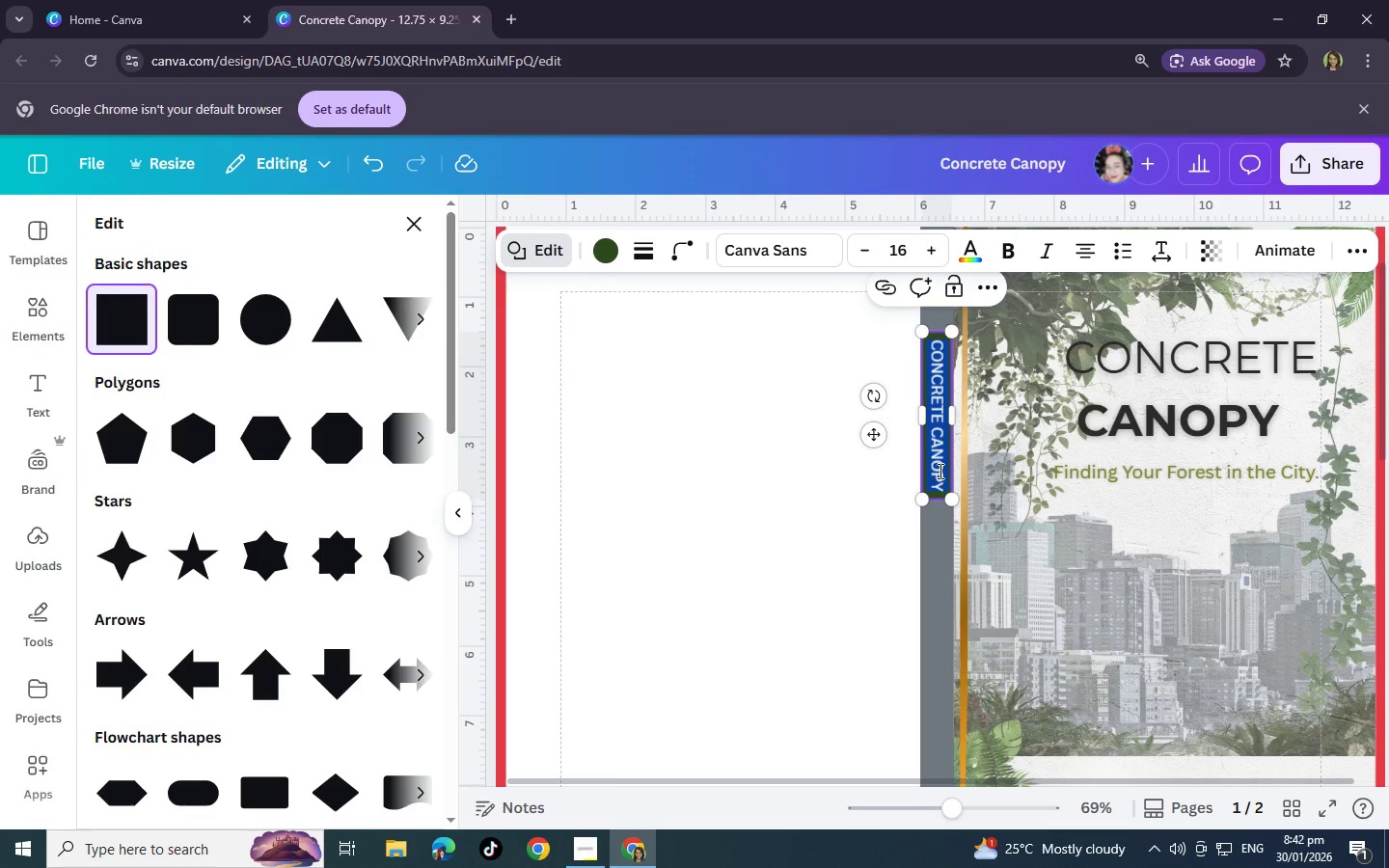 
triple_click([939, 471])
 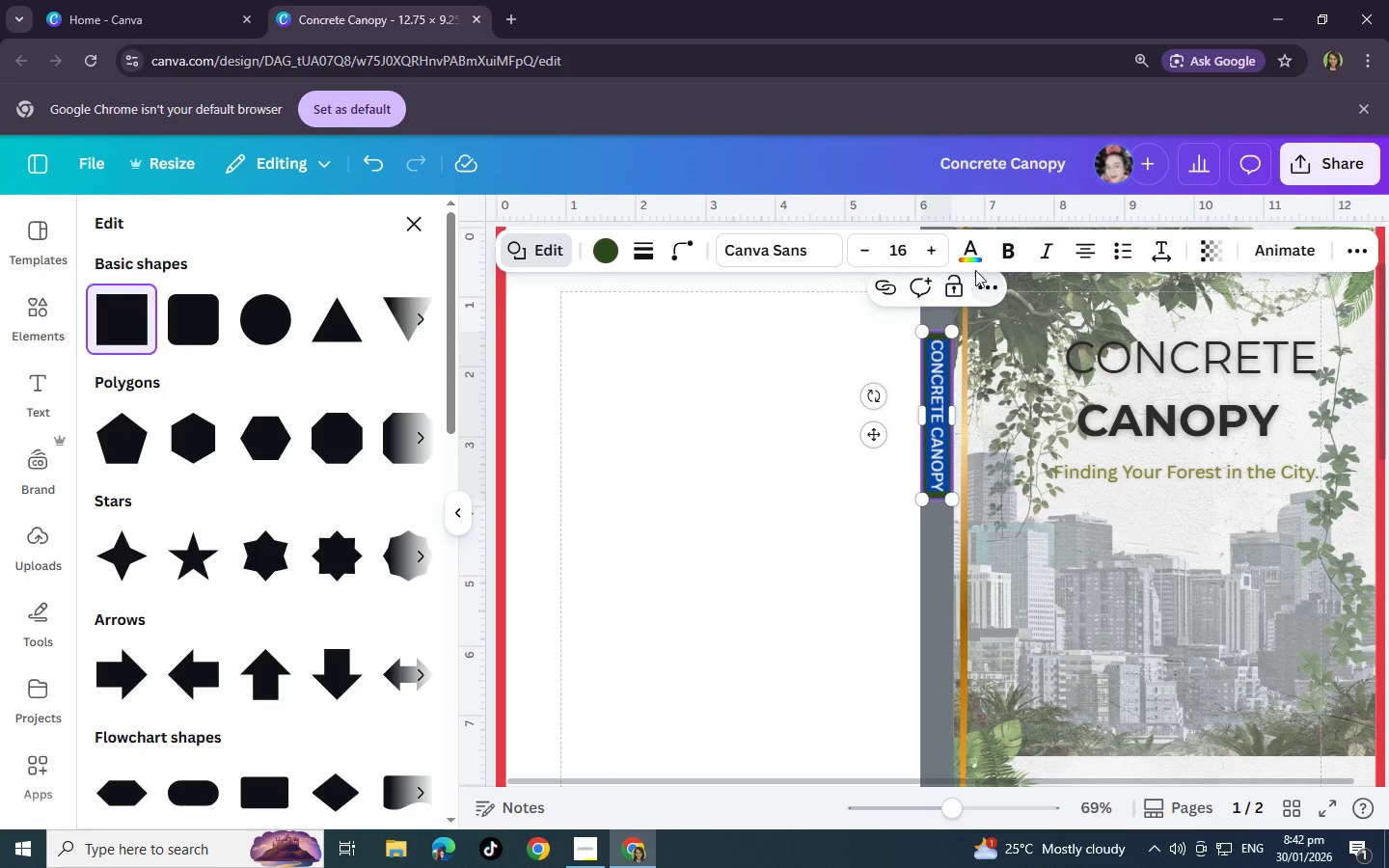 
left_click([972, 238])
 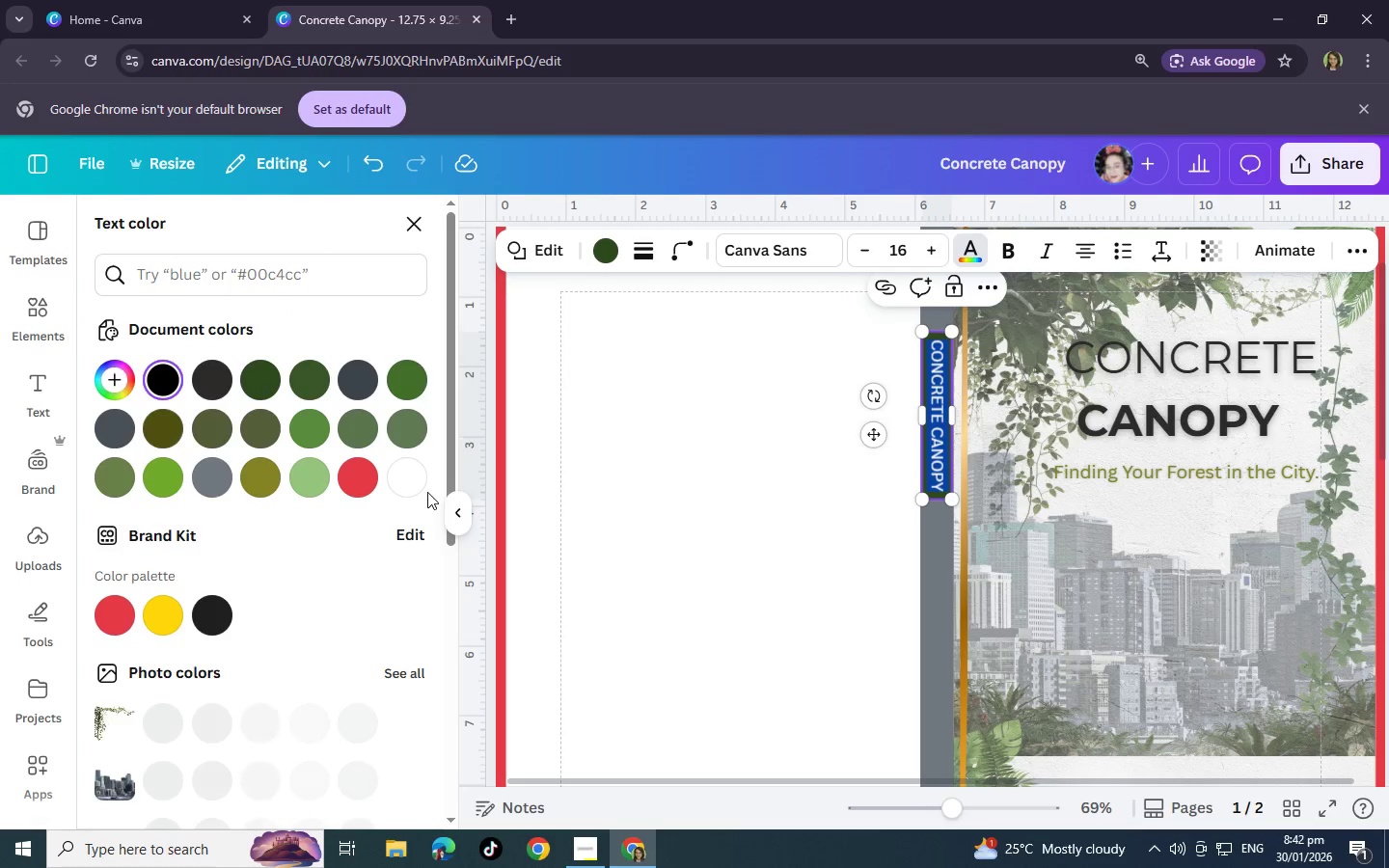 
left_click([420, 470])
 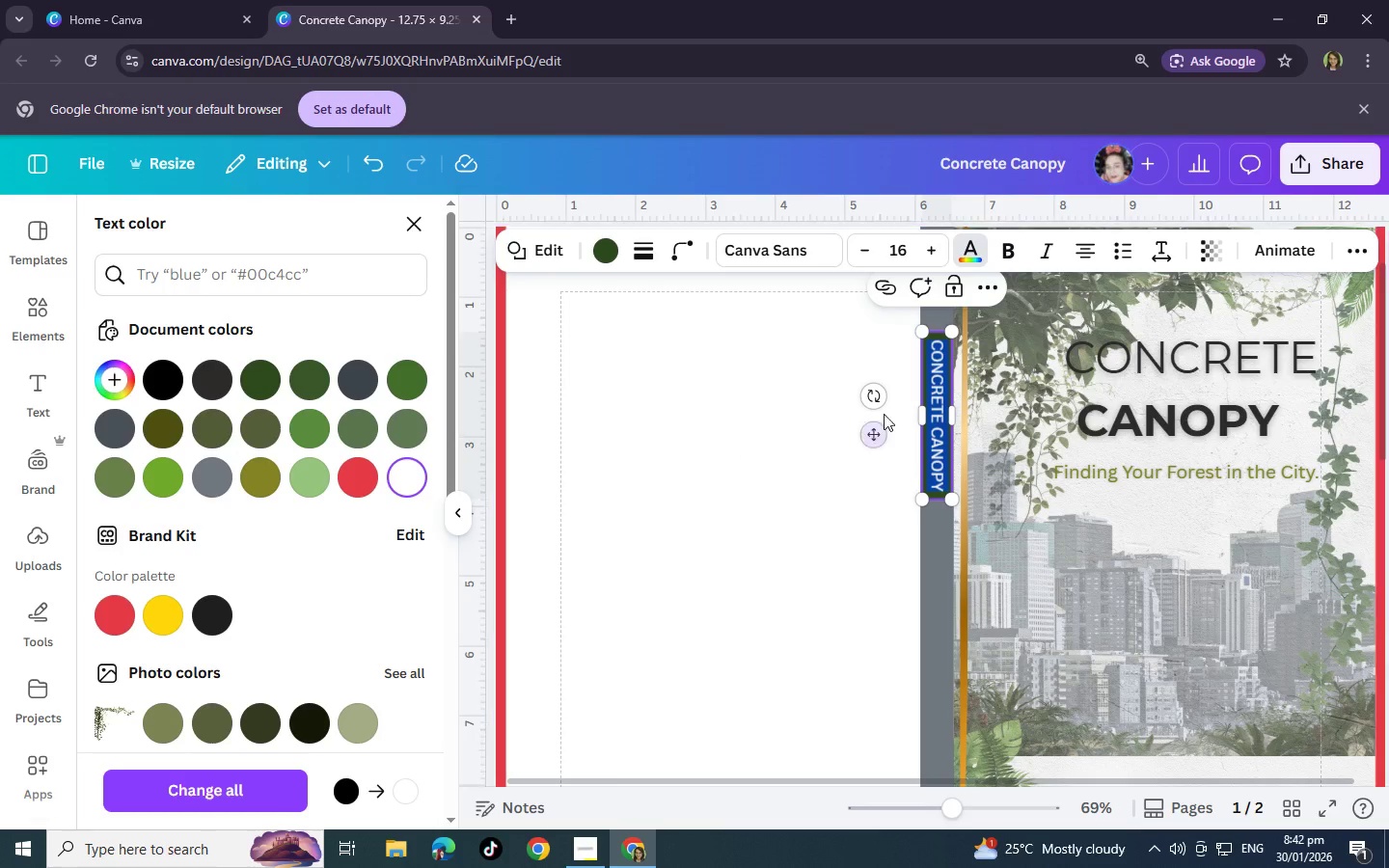 
wait(5.64)
 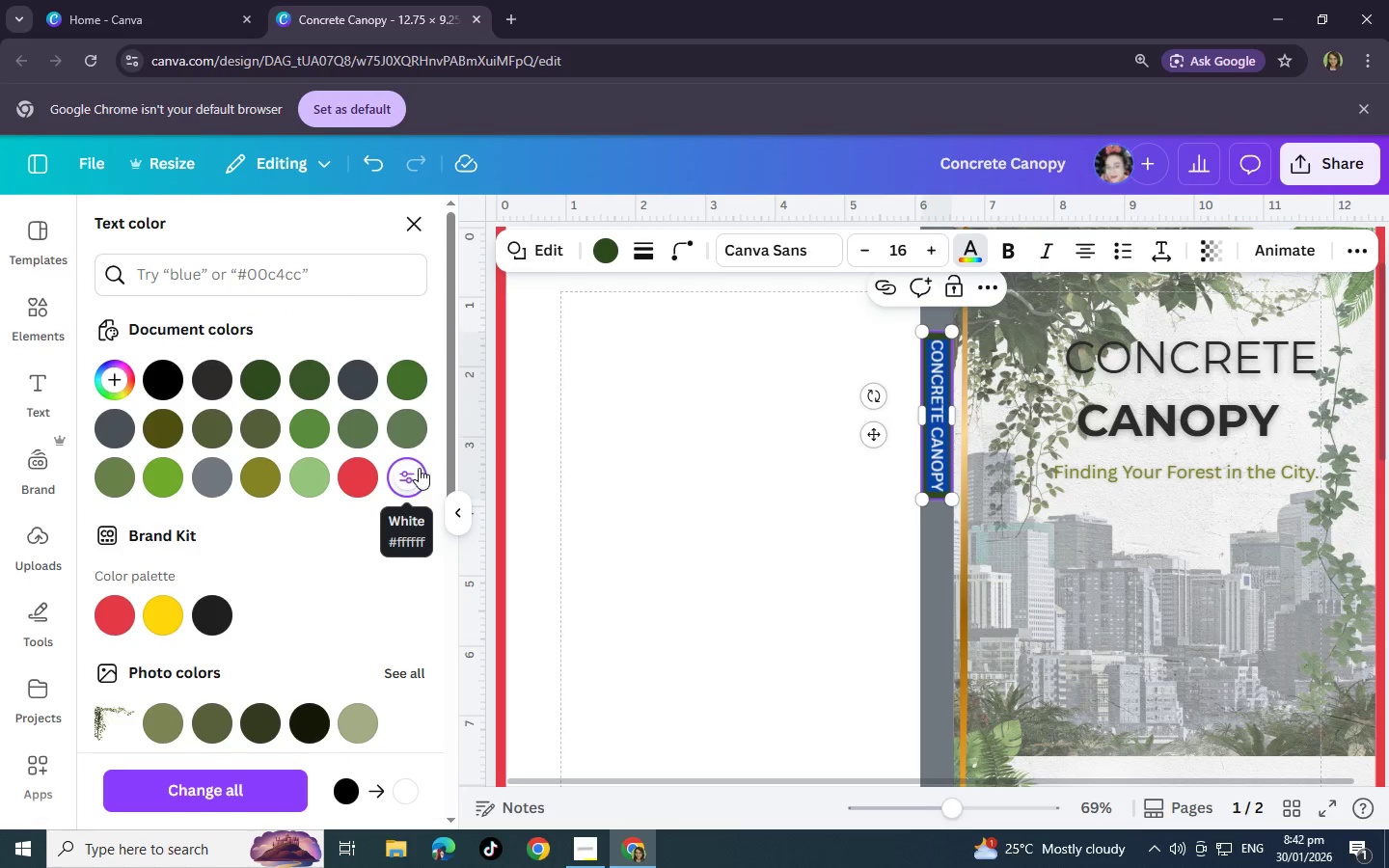 
left_click([1008, 250])
 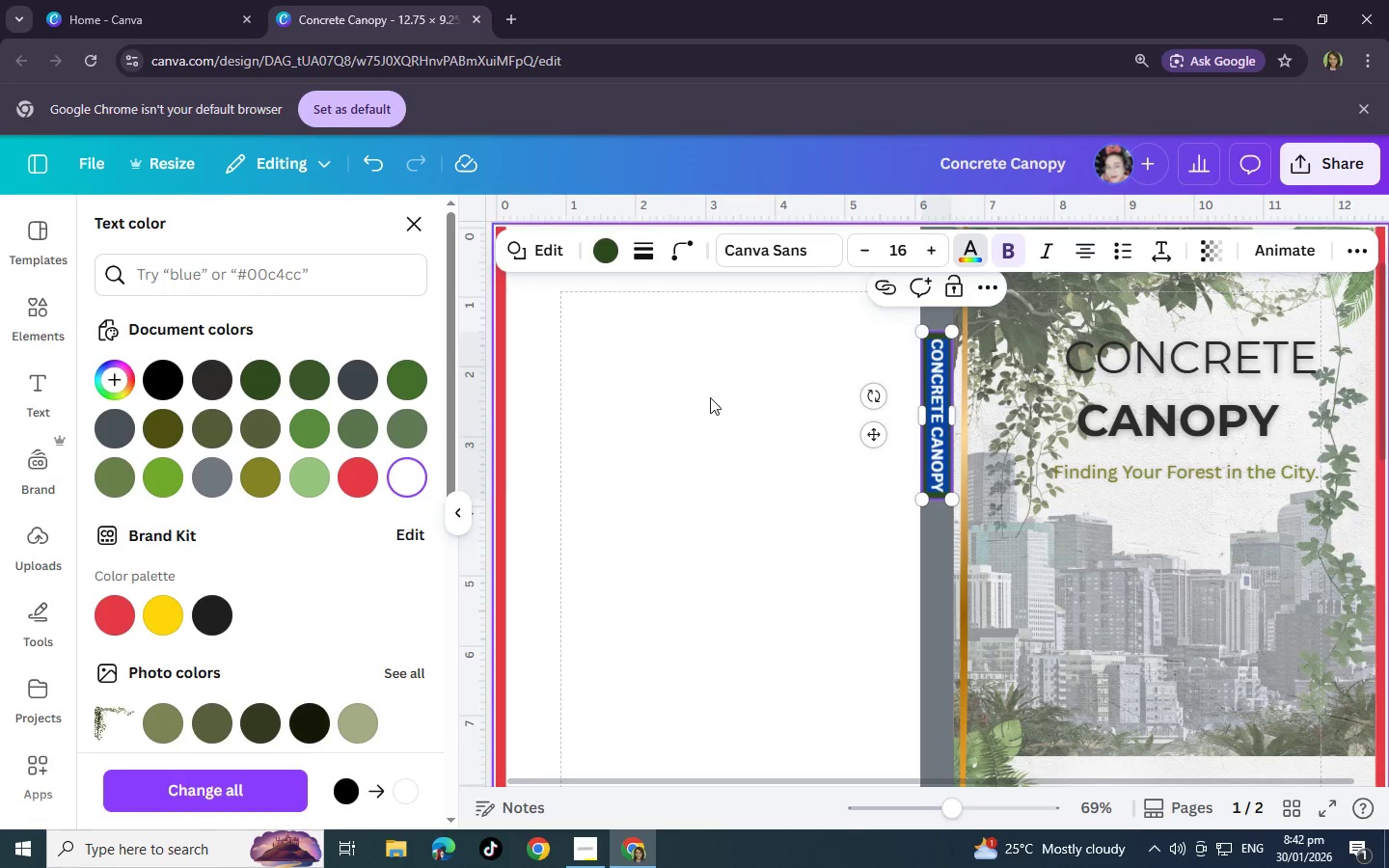 
left_click([710, 397])
 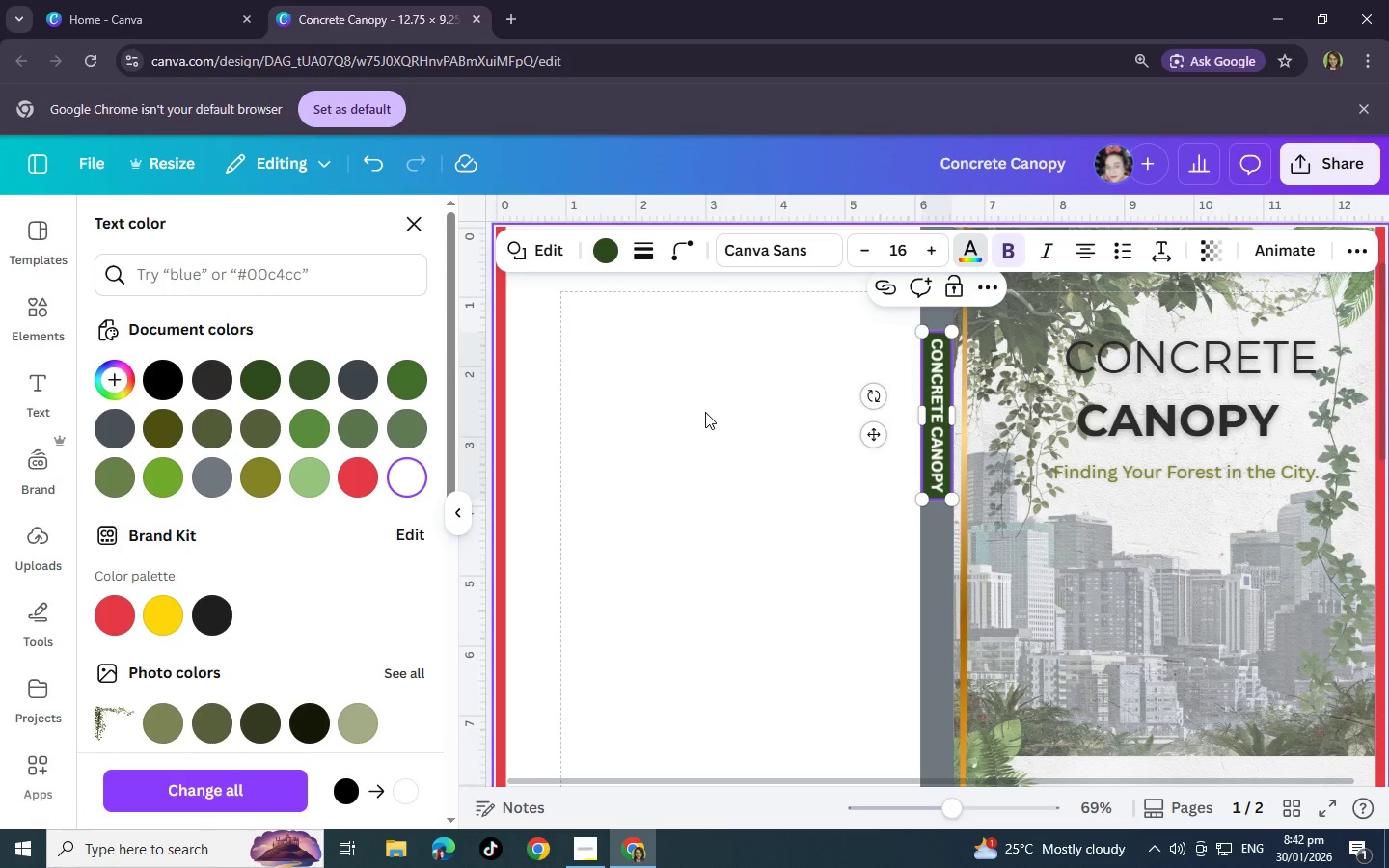 
left_click([705, 411])
 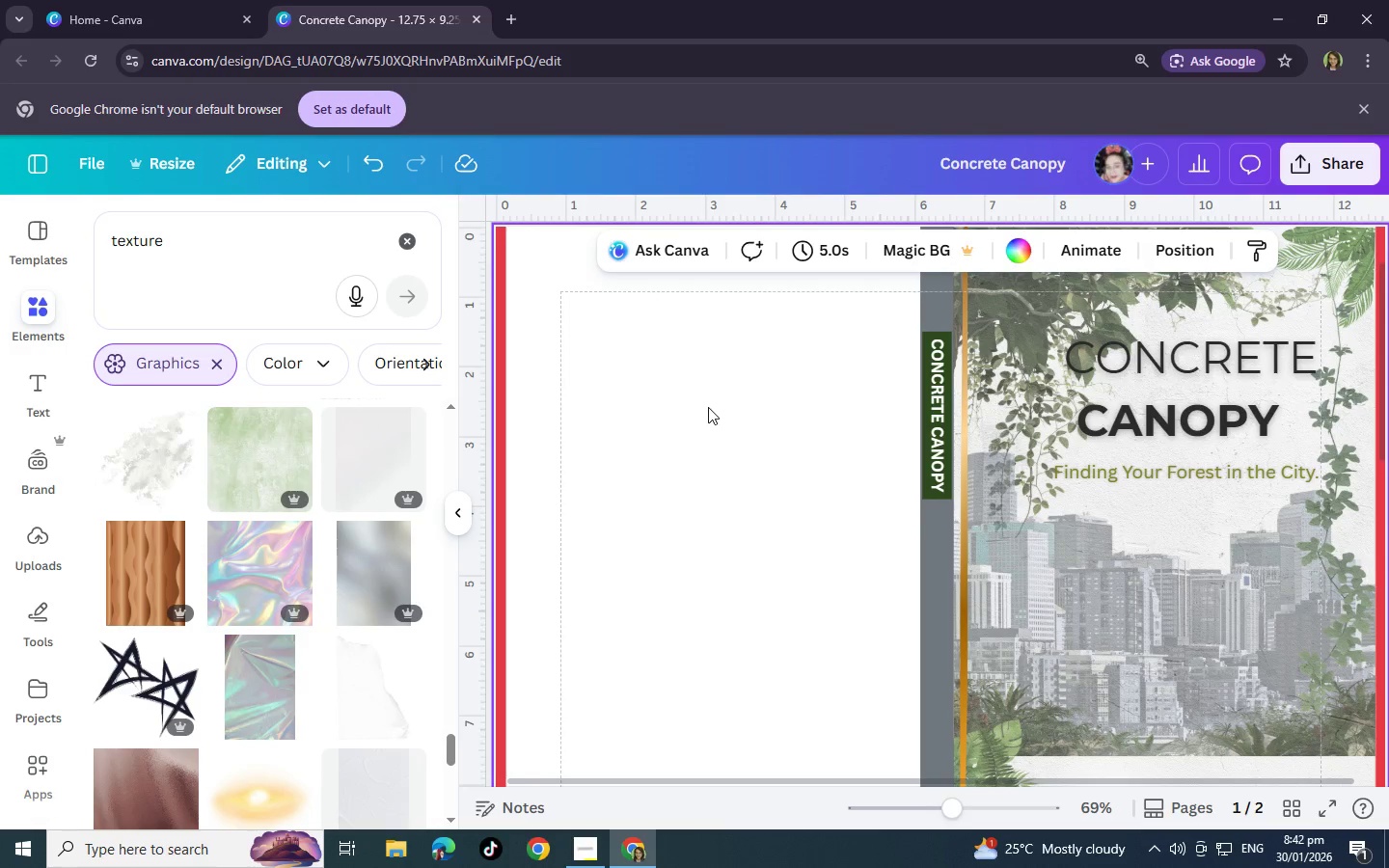 
wait(8.03)
 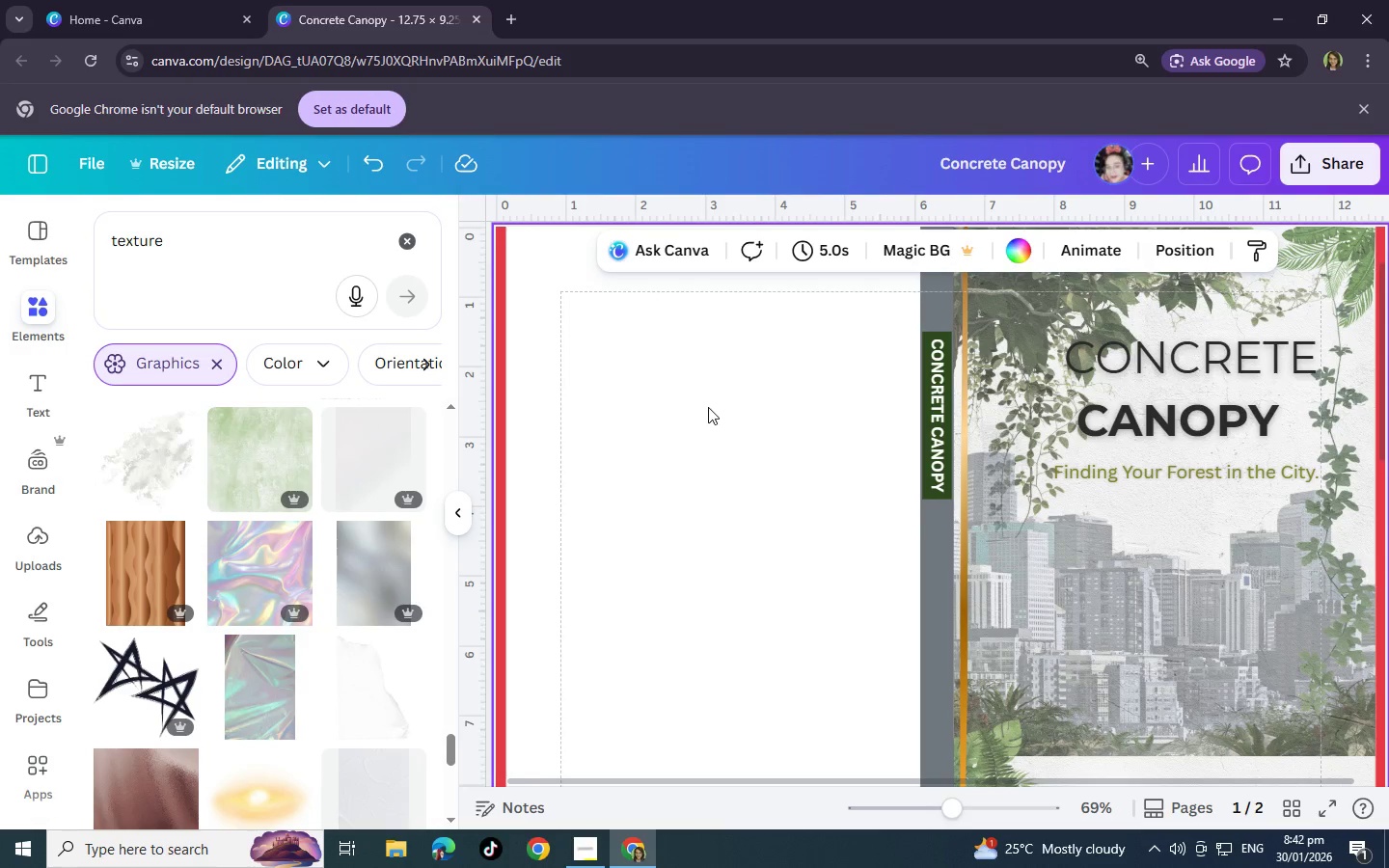 
scroll: coordinate [323, 552], scroll_direction: up, amount: 5.0
 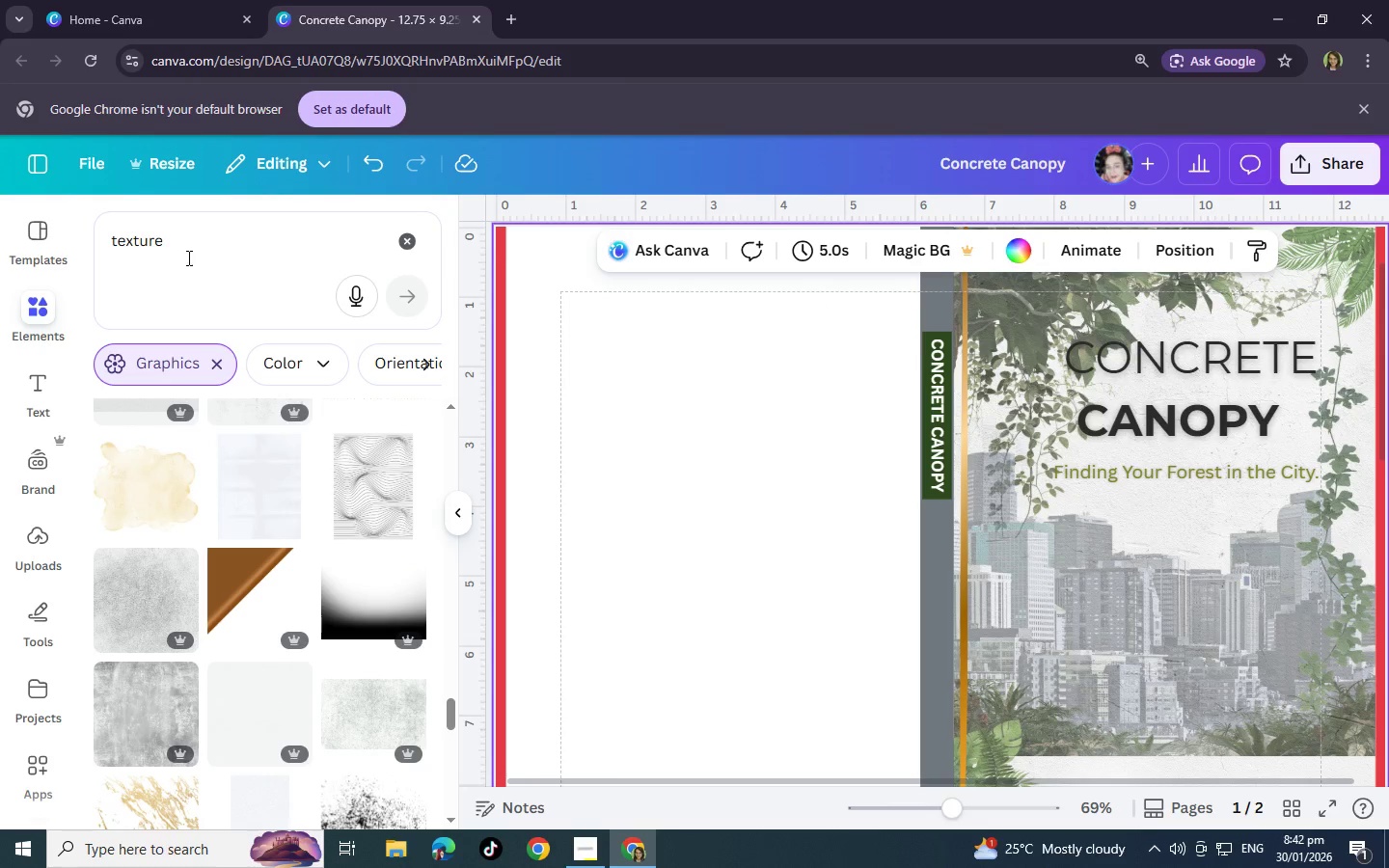 
left_click([186, 251])
 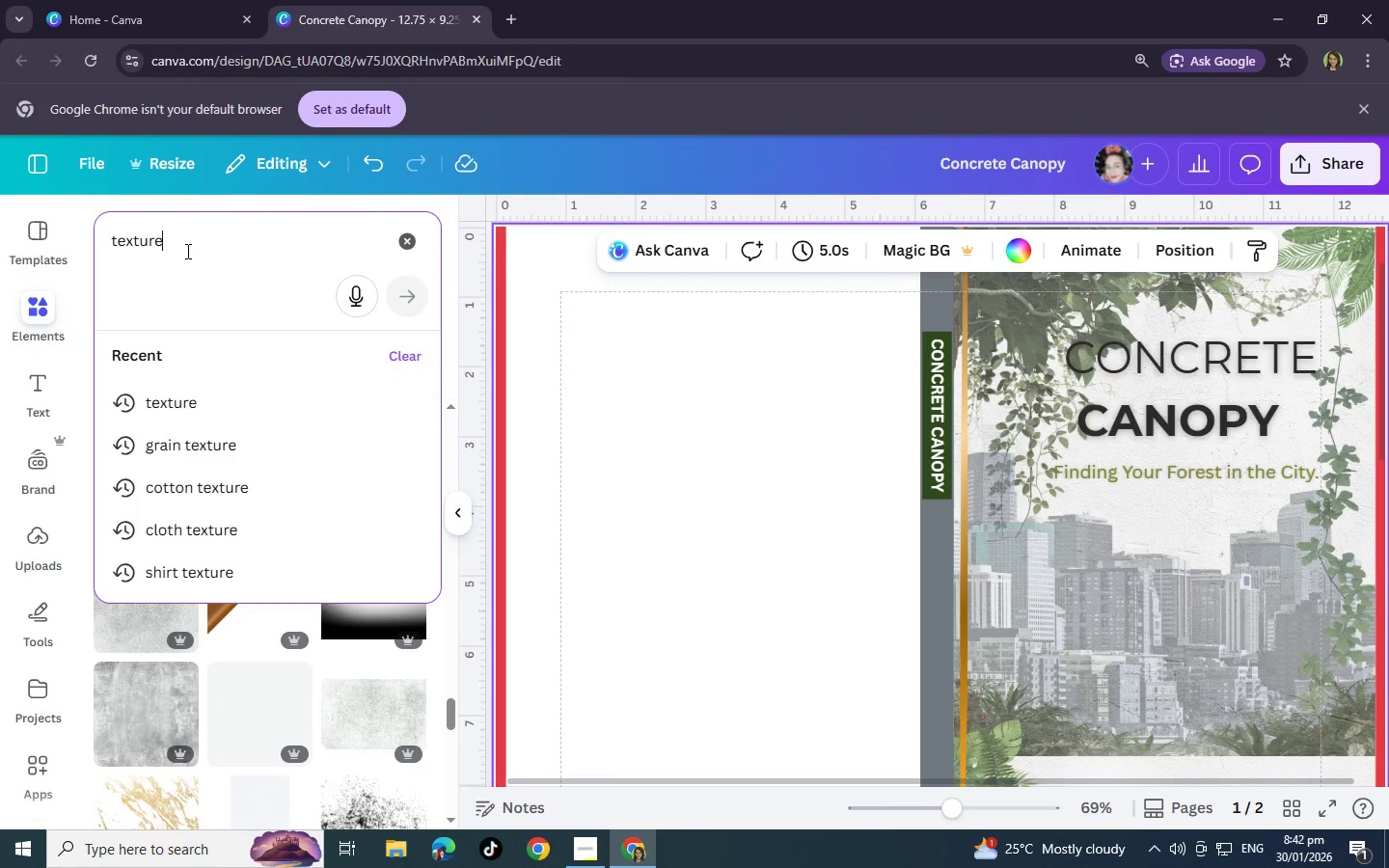 
type( ROCK)
 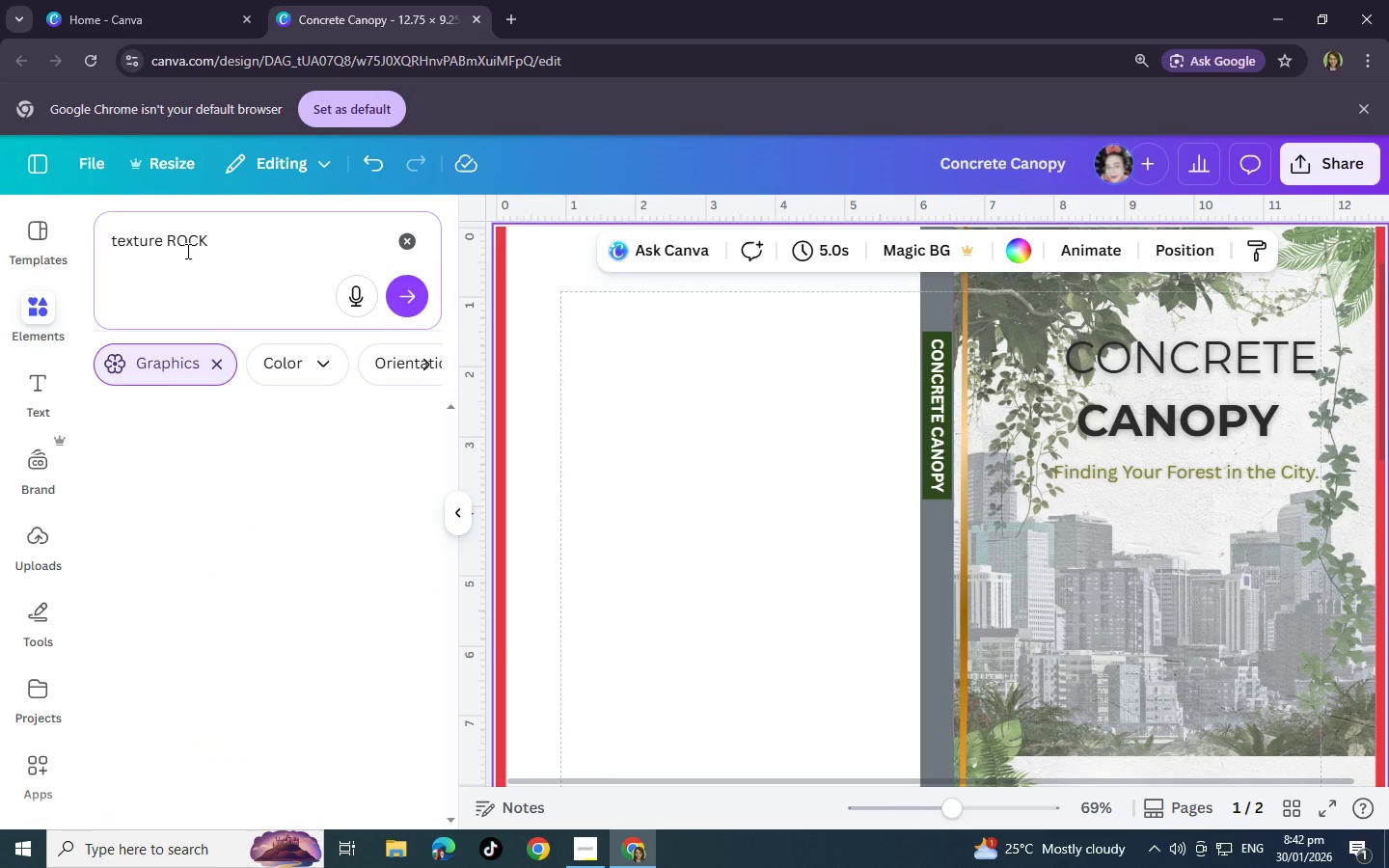 
key(Enter)
 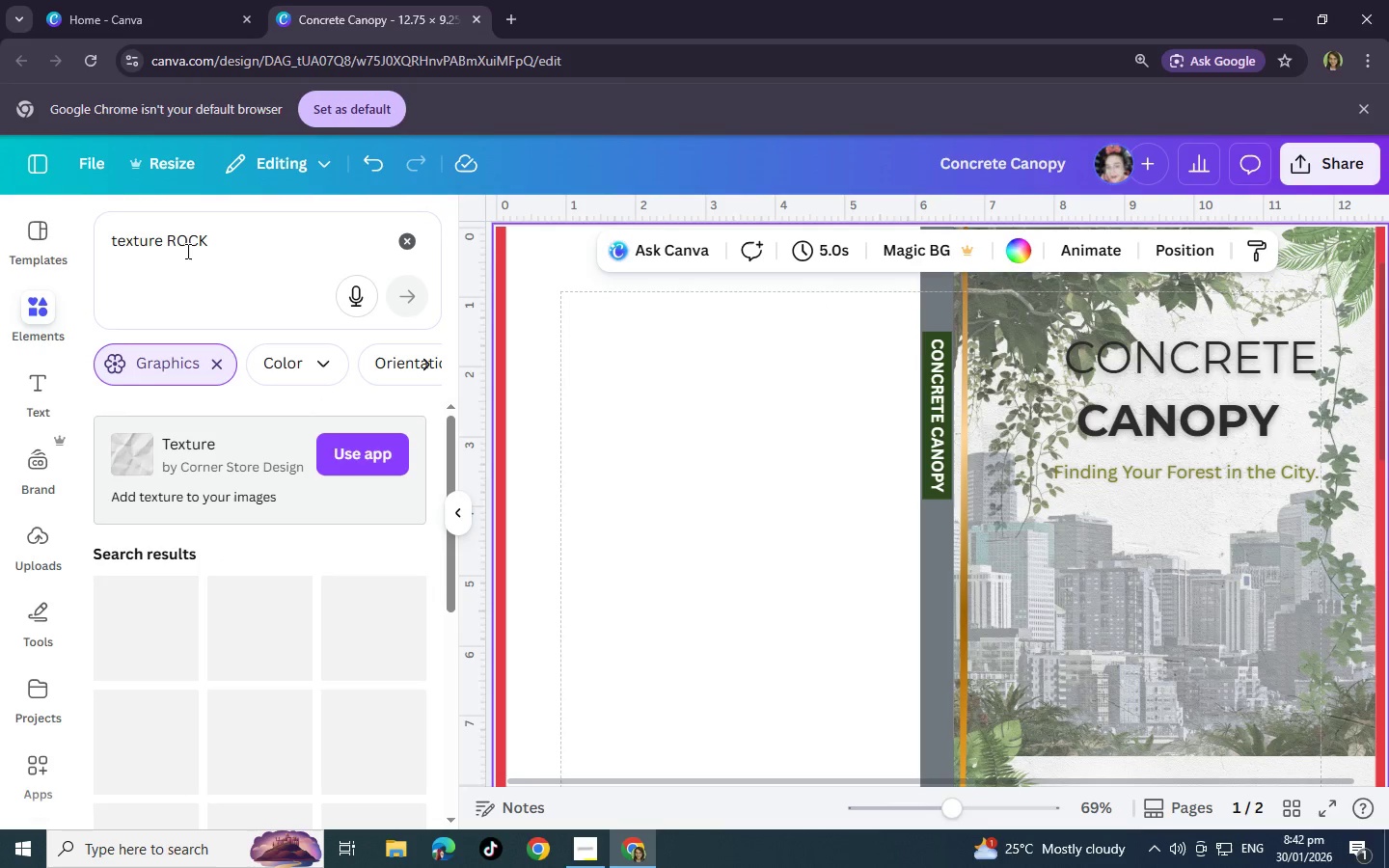 
key(CapsLock)
 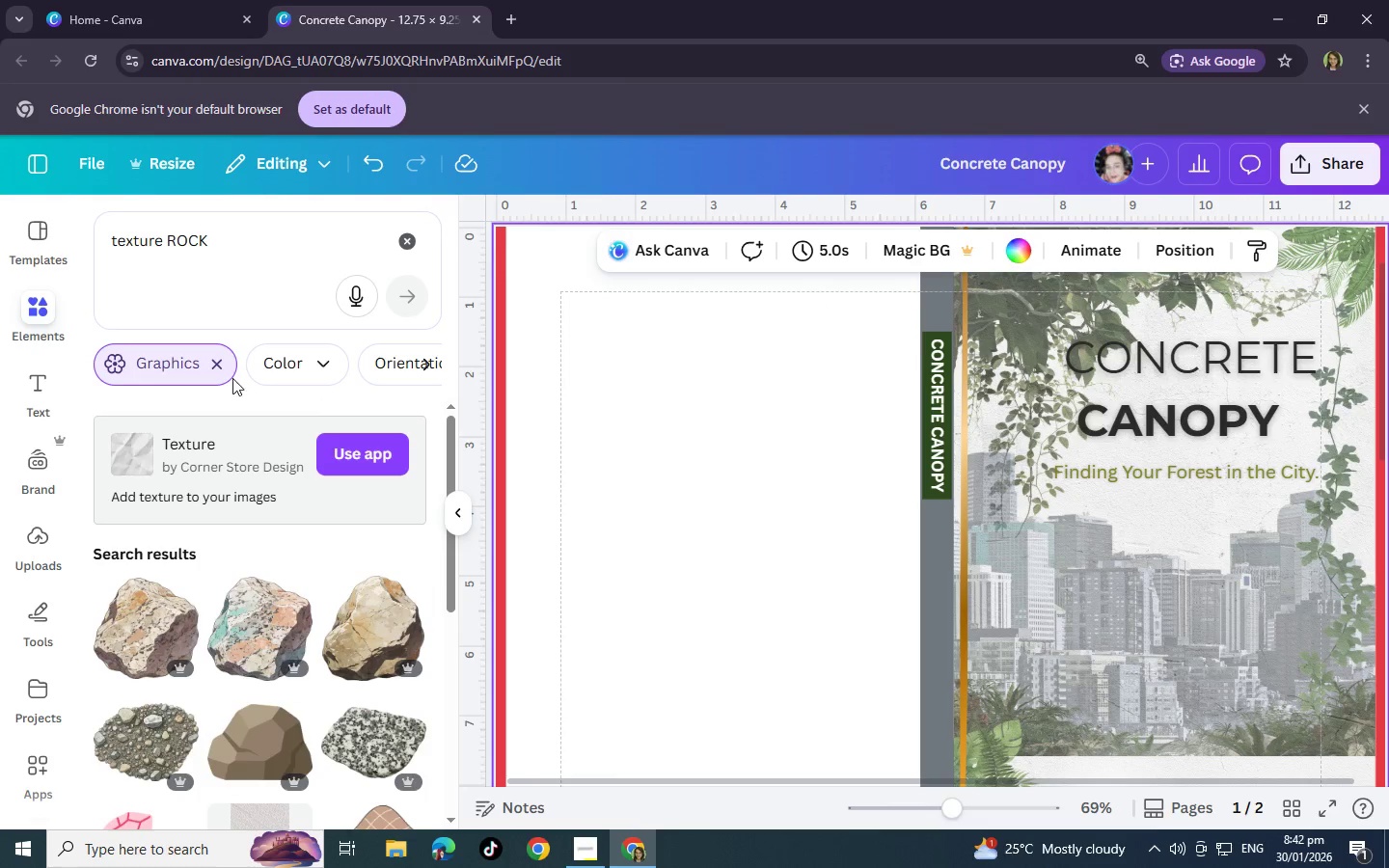 
left_click([219, 365])
 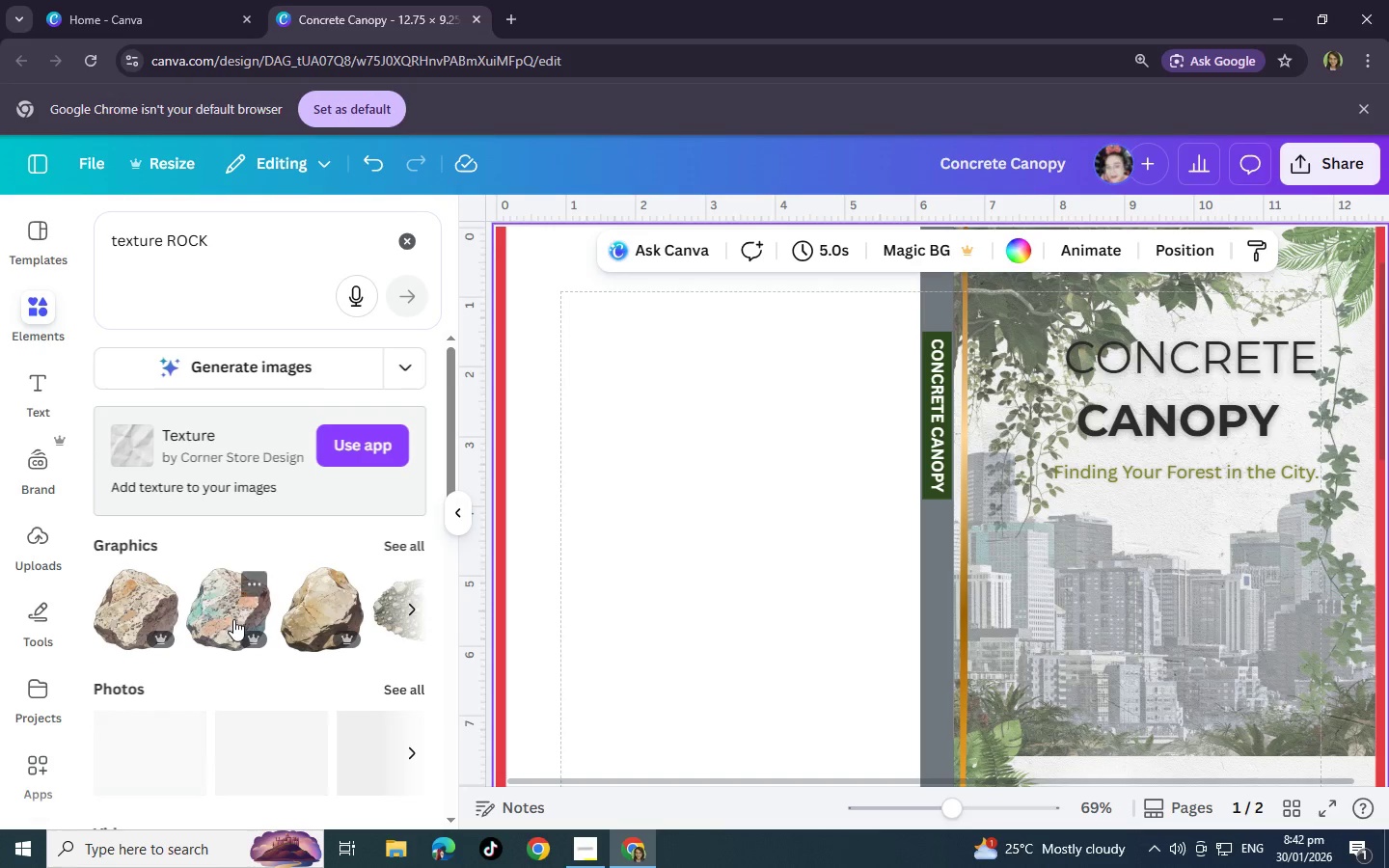 
scroll: coordinate [248, 624], scroll_direction: down, amount: 3.0
 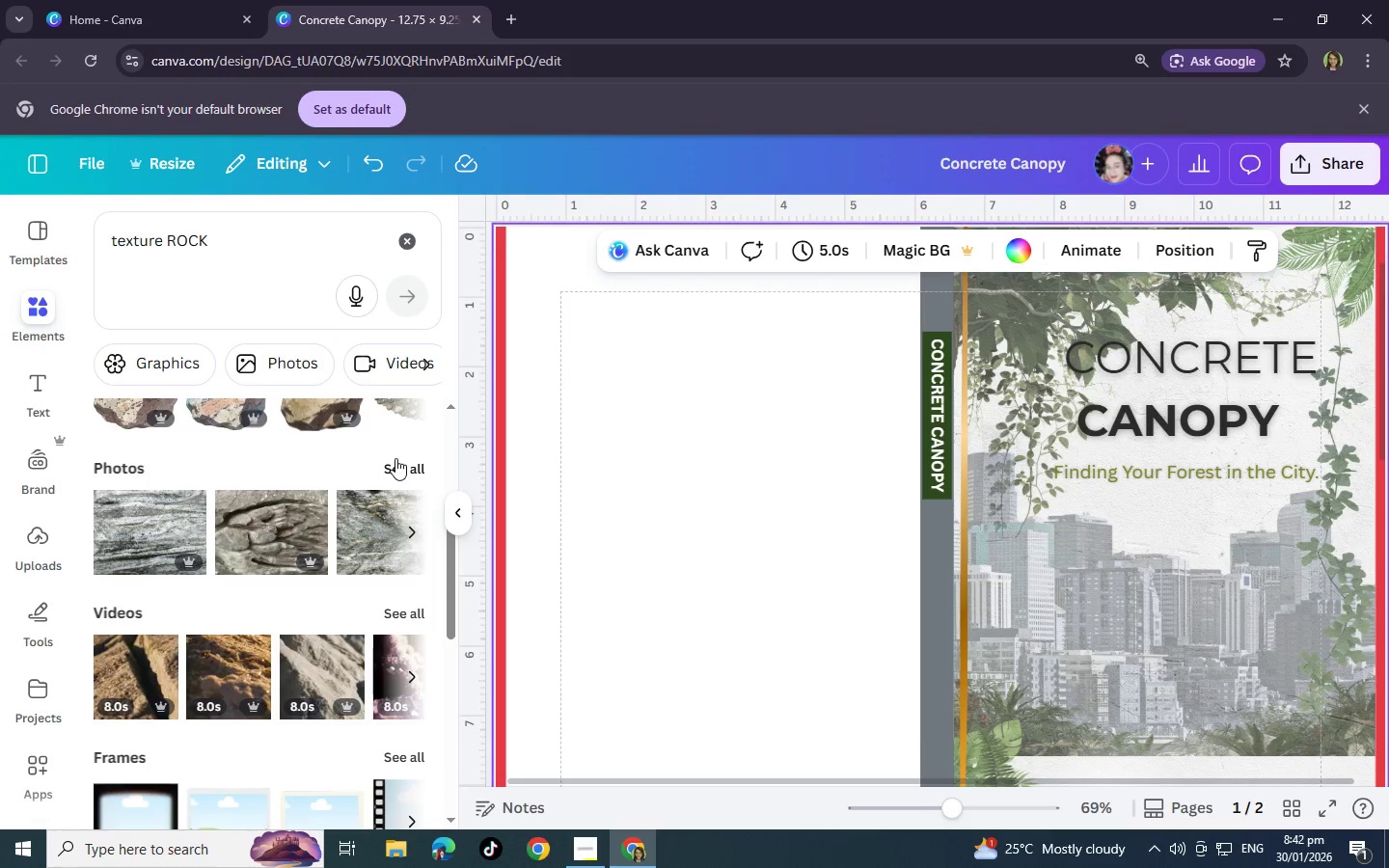 
left_click([395, 458])
 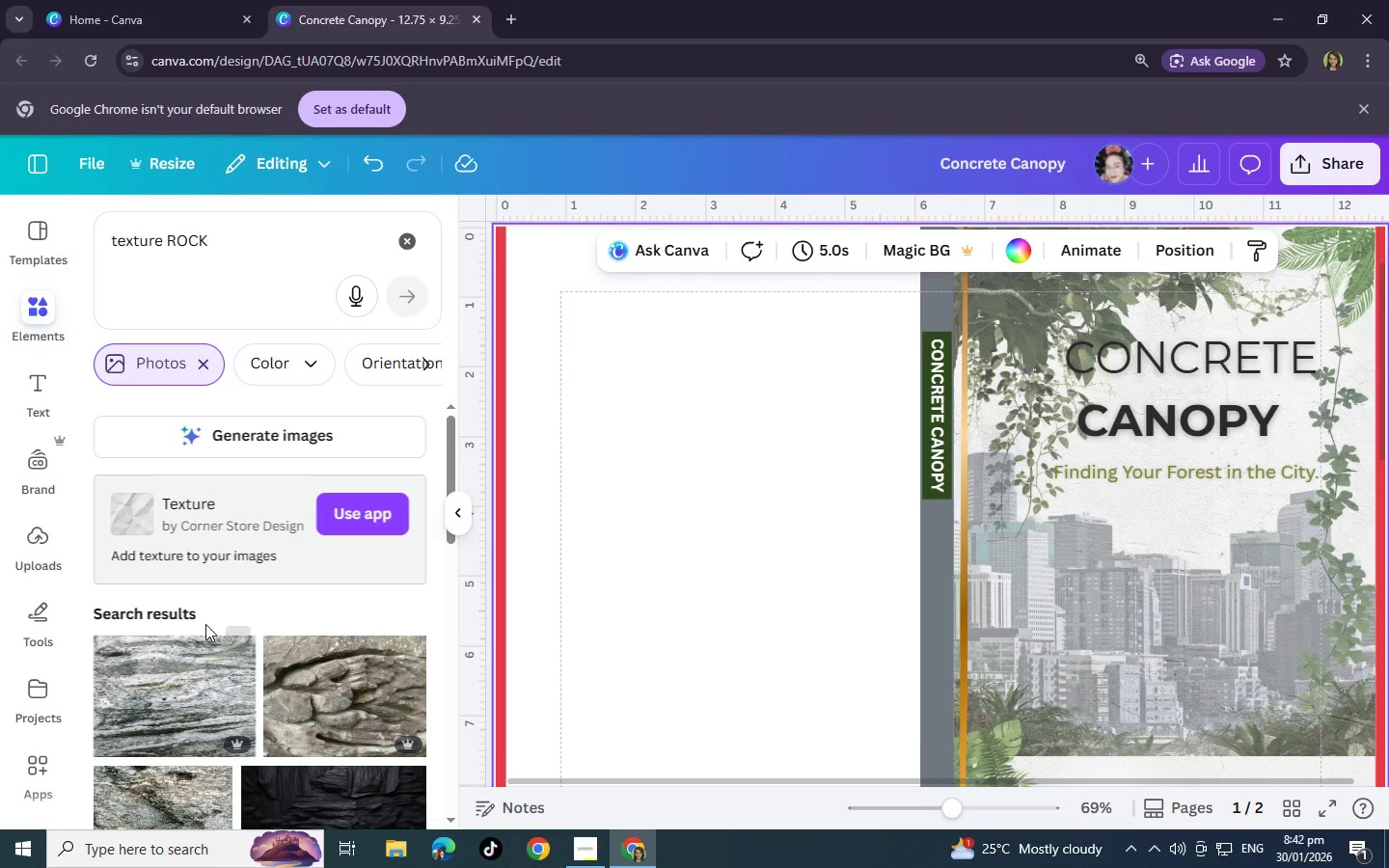 
scroll: coordinate [207, 635], scroll_direction: down, amount: 5.0
 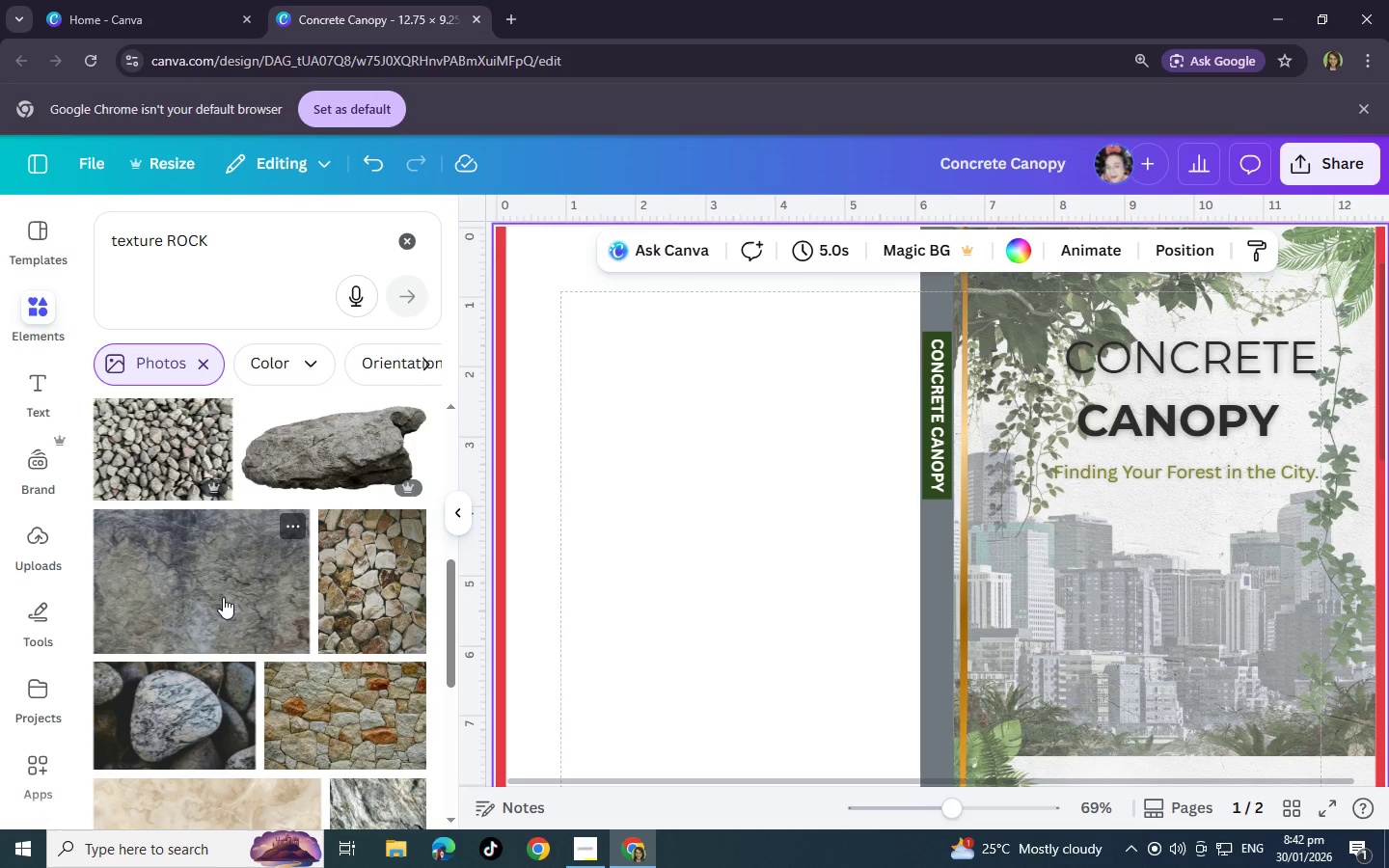 
left_click([223, 596])
 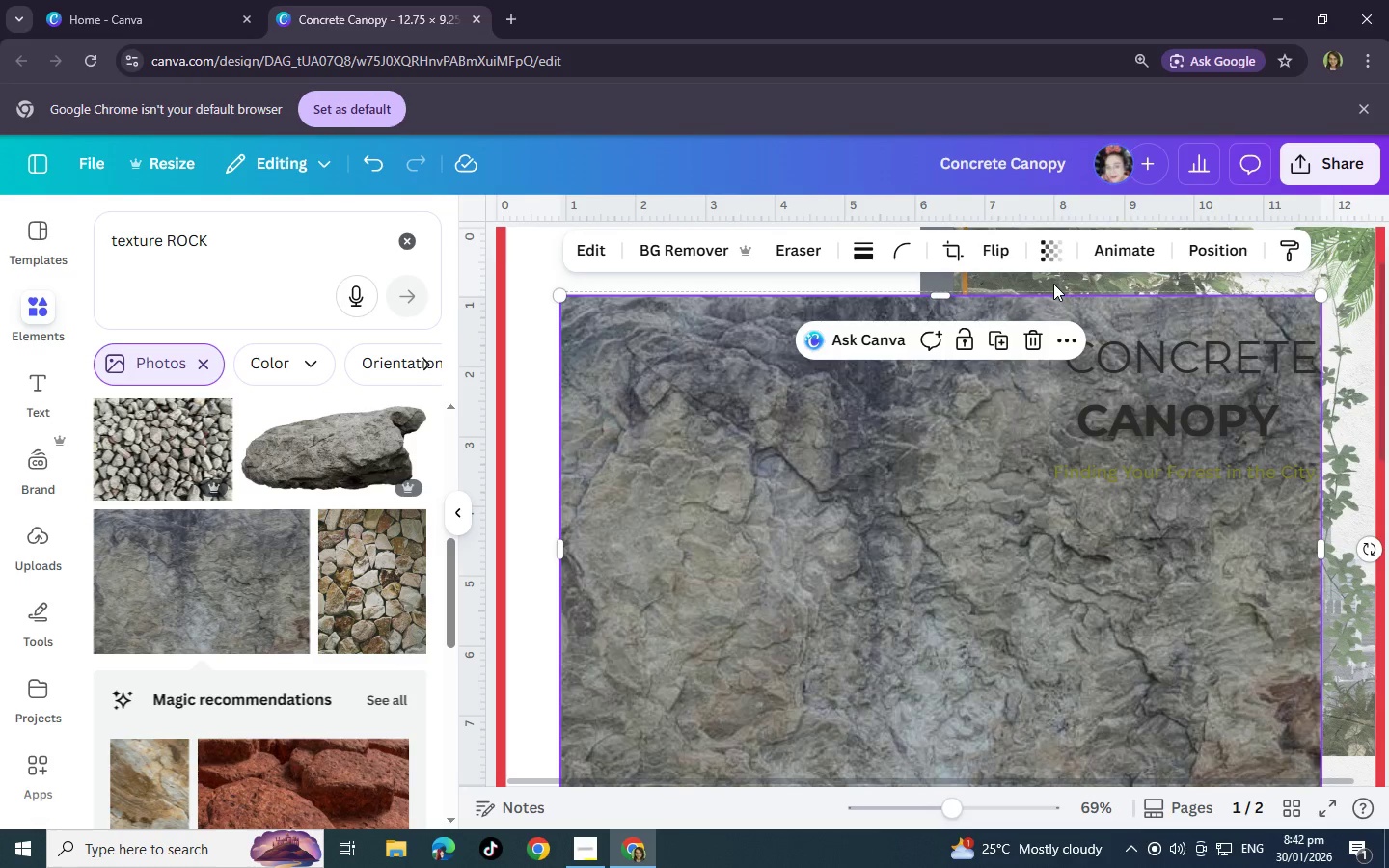 
left_click([1068, 254])
 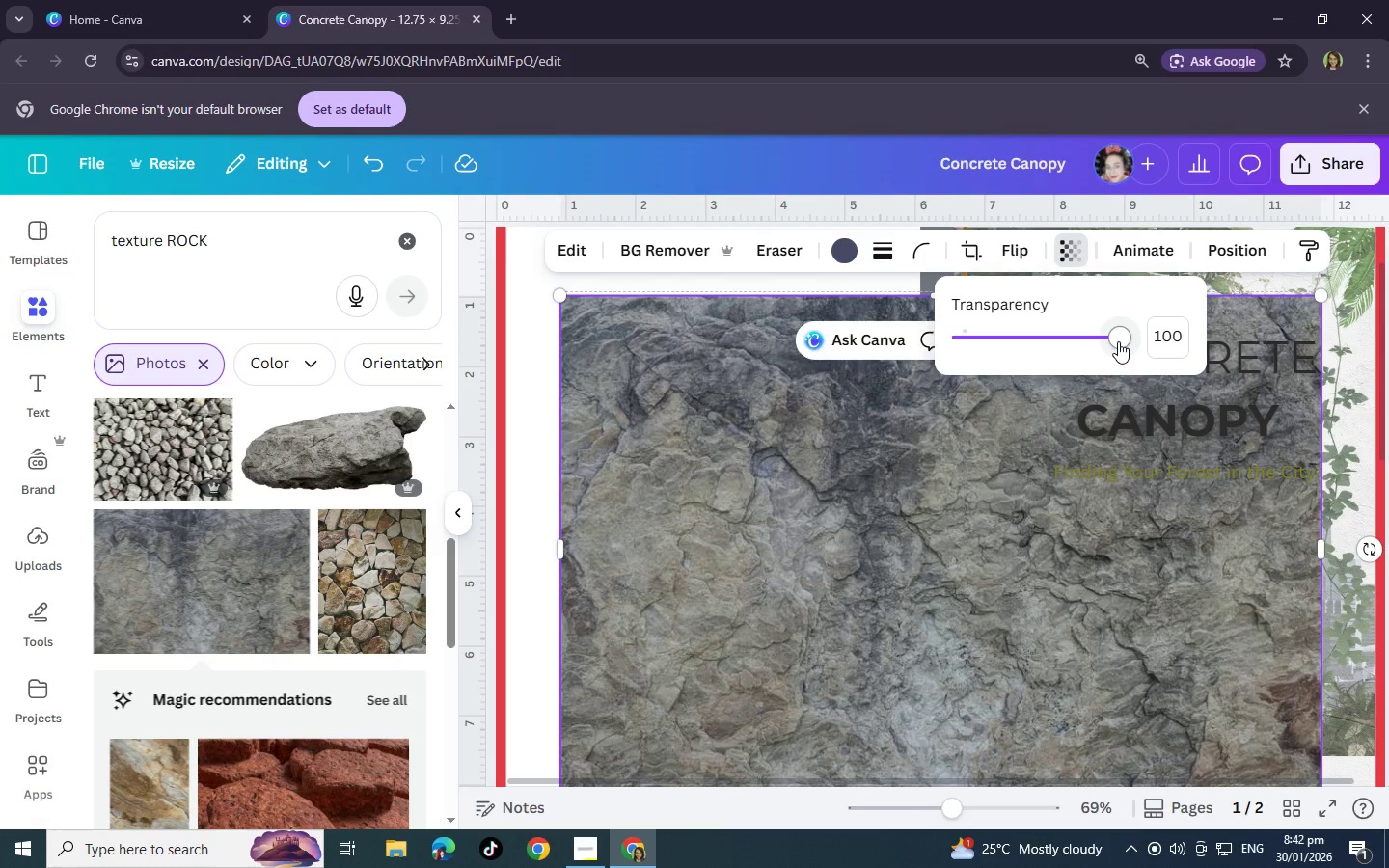 
left_click_drag(start_coordinate=[1118, 341], to_coordinate=[982, 342])
 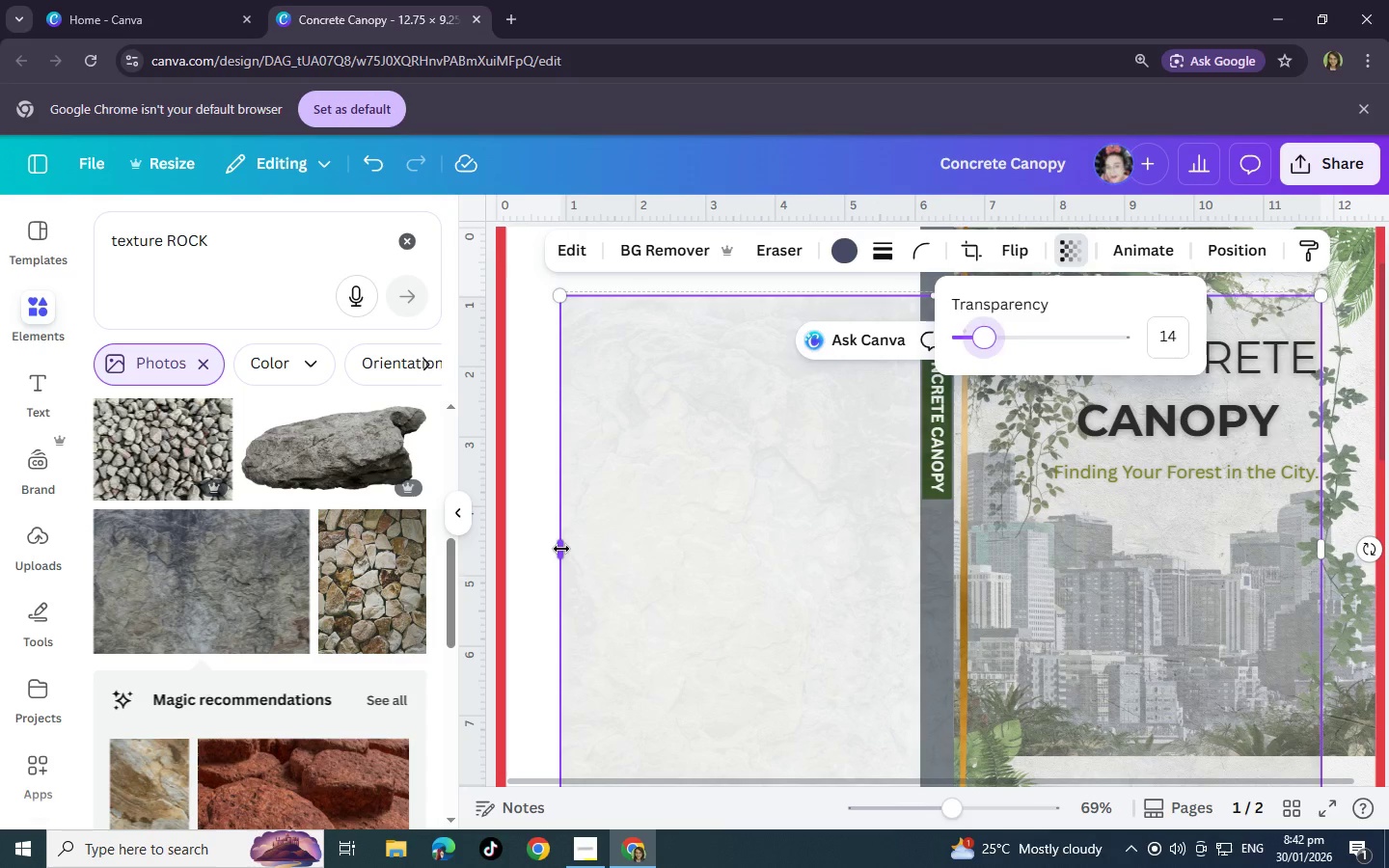 
left_click_drag(start_coordinate=[561, 549], to_coordinate=[920, 540])
 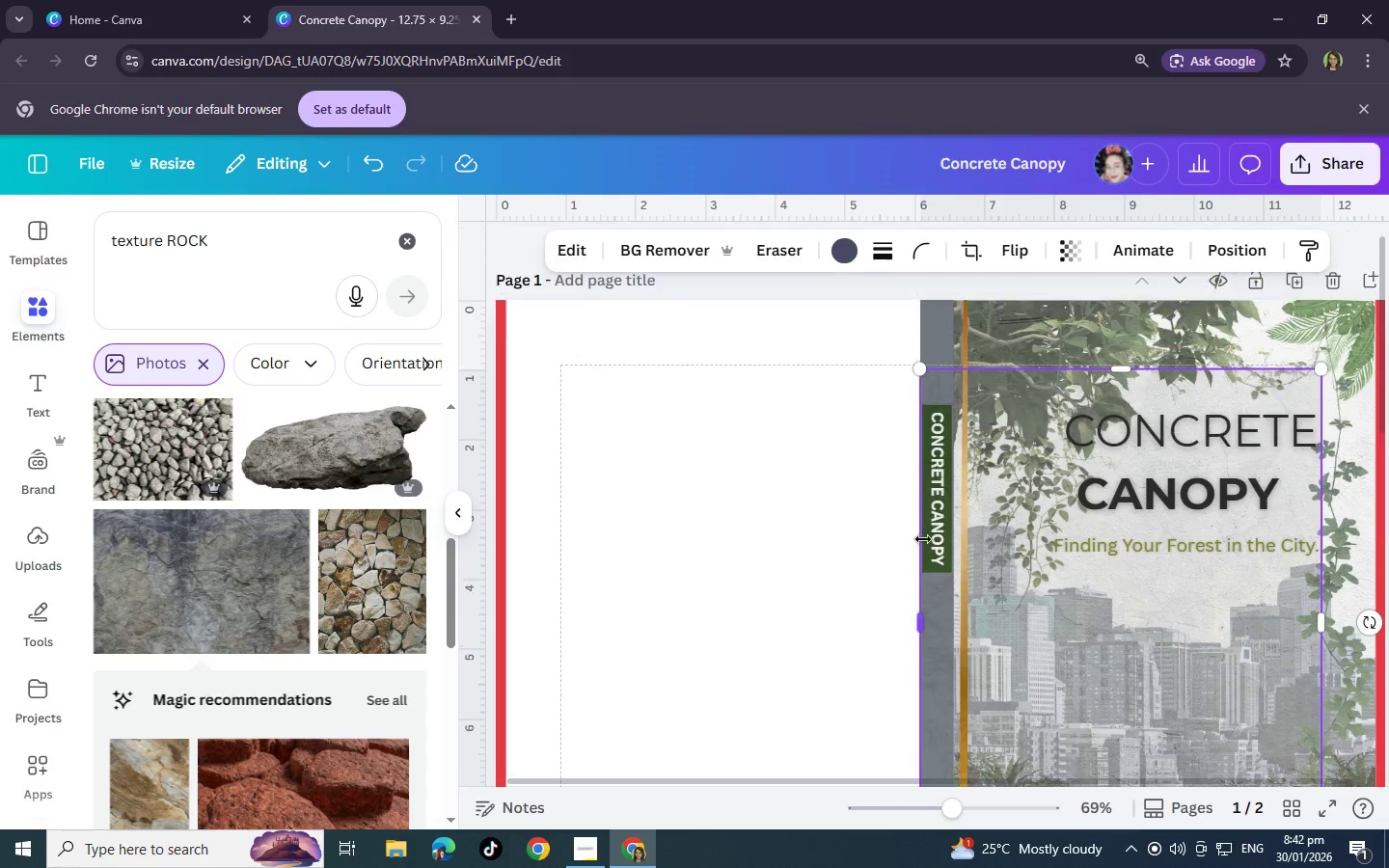 
scroll: coordinate [922, 540], scroll_direction: up, amount: 3.0
 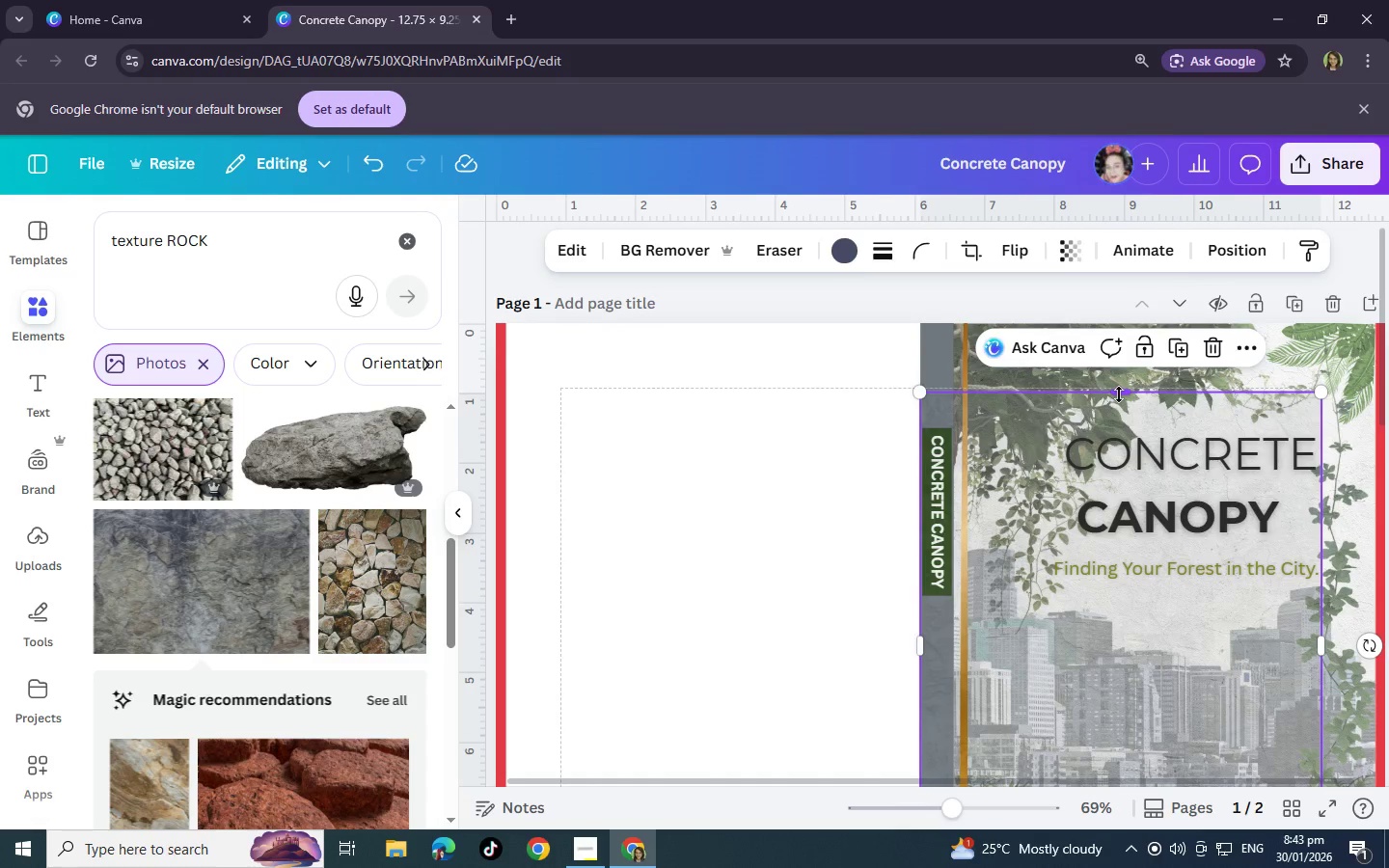 
left_click_drag(start_coordinate=[1119, 394], to_coordinate=[1122, 326])
 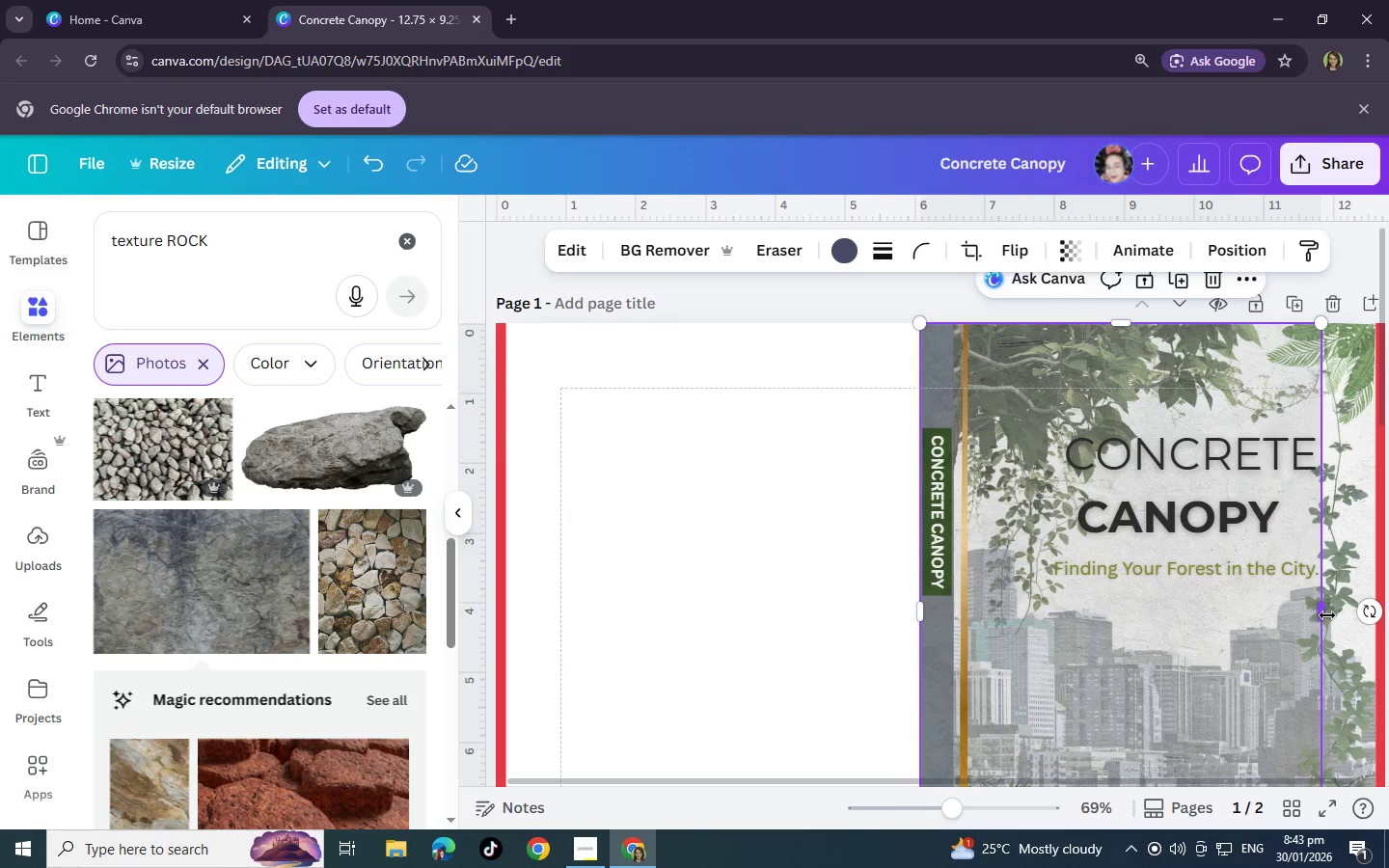 
left_click_drag(start_coordinate=[1328, 615], to_coordinate=[959, 601])
 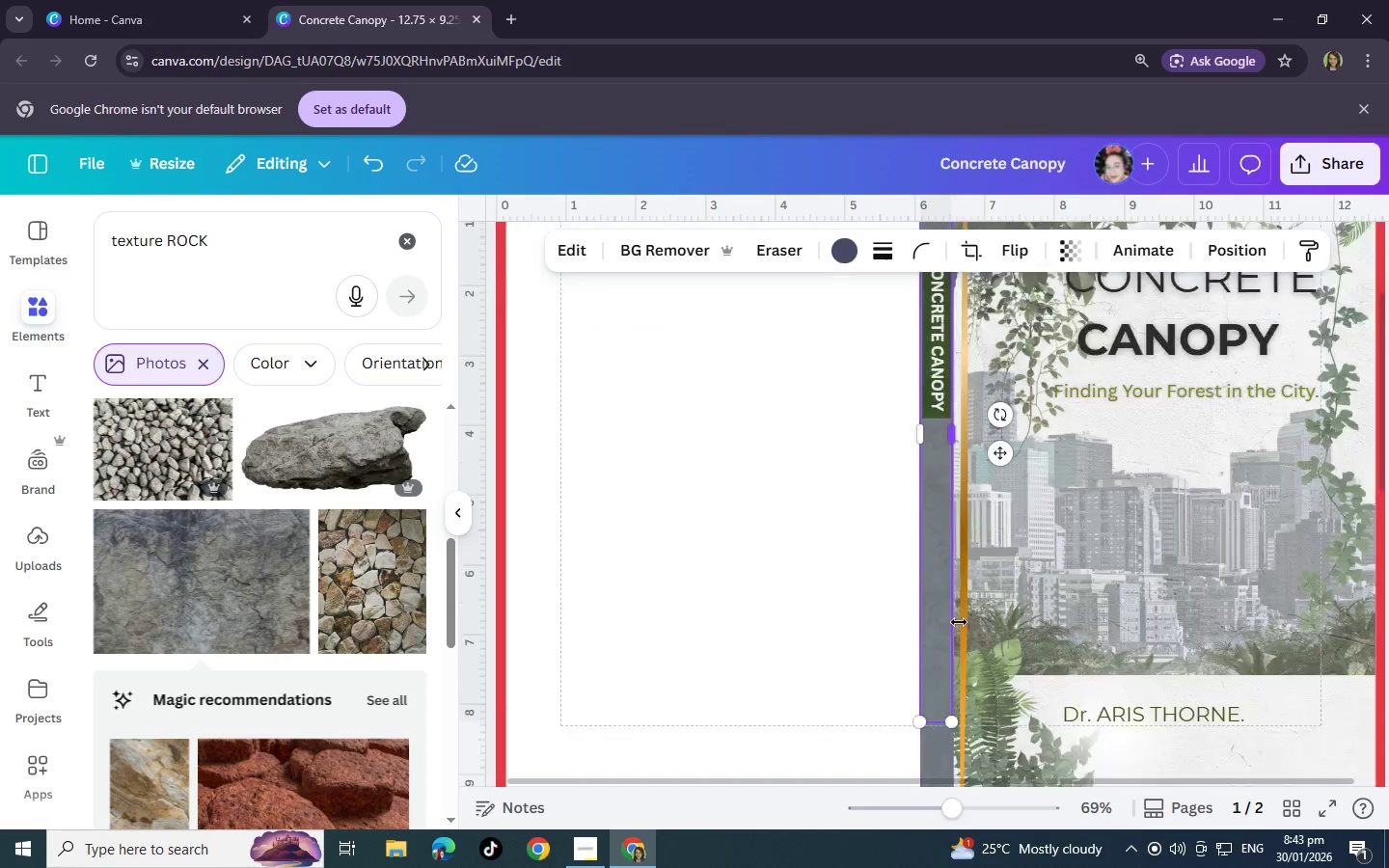 
scroll: coordinate [959, 634], scroll_direction: down, amount: 5.0
 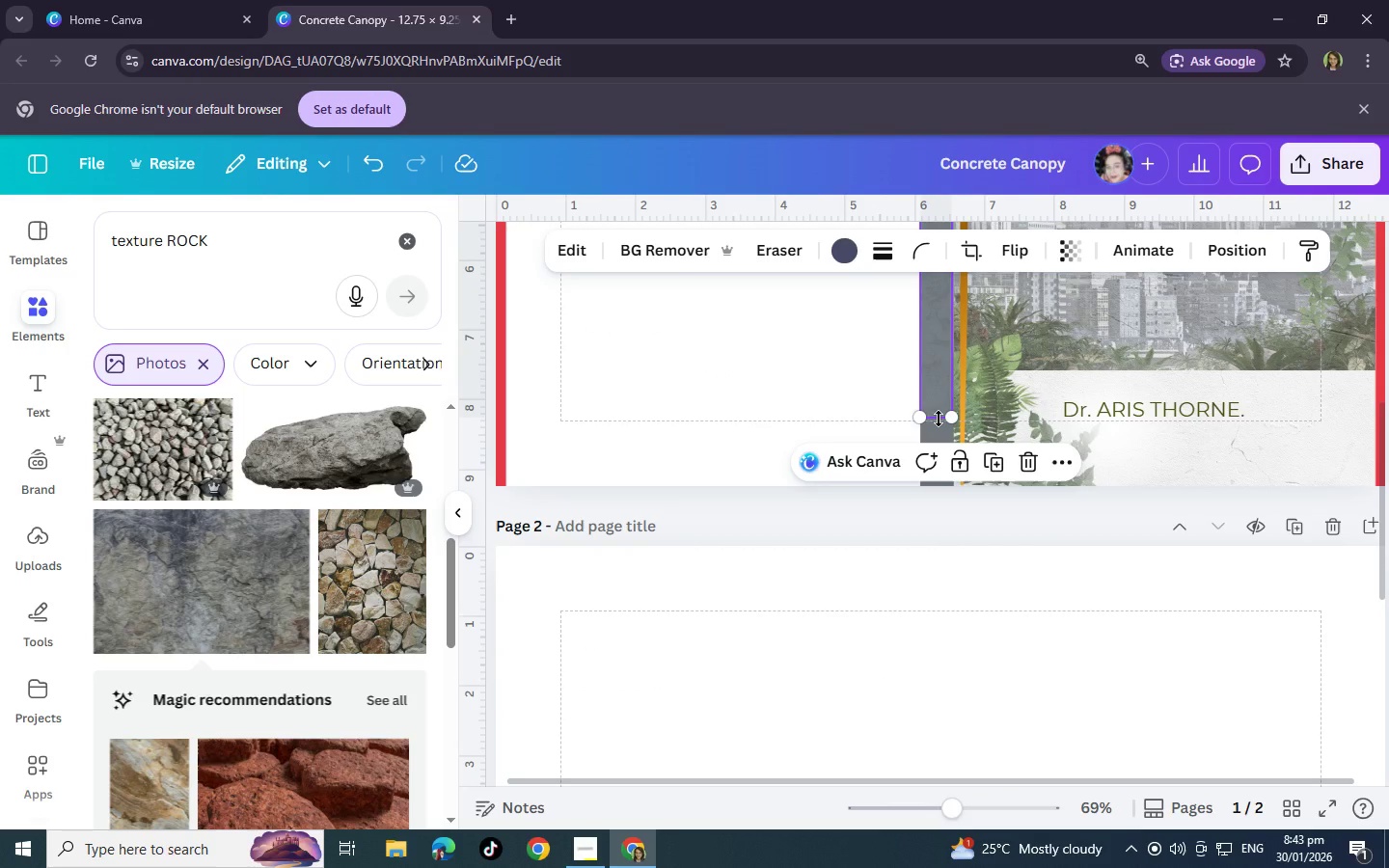 
left_click_drag(start_coordinate=[939, 419], to_coordinate=[942, 483])
 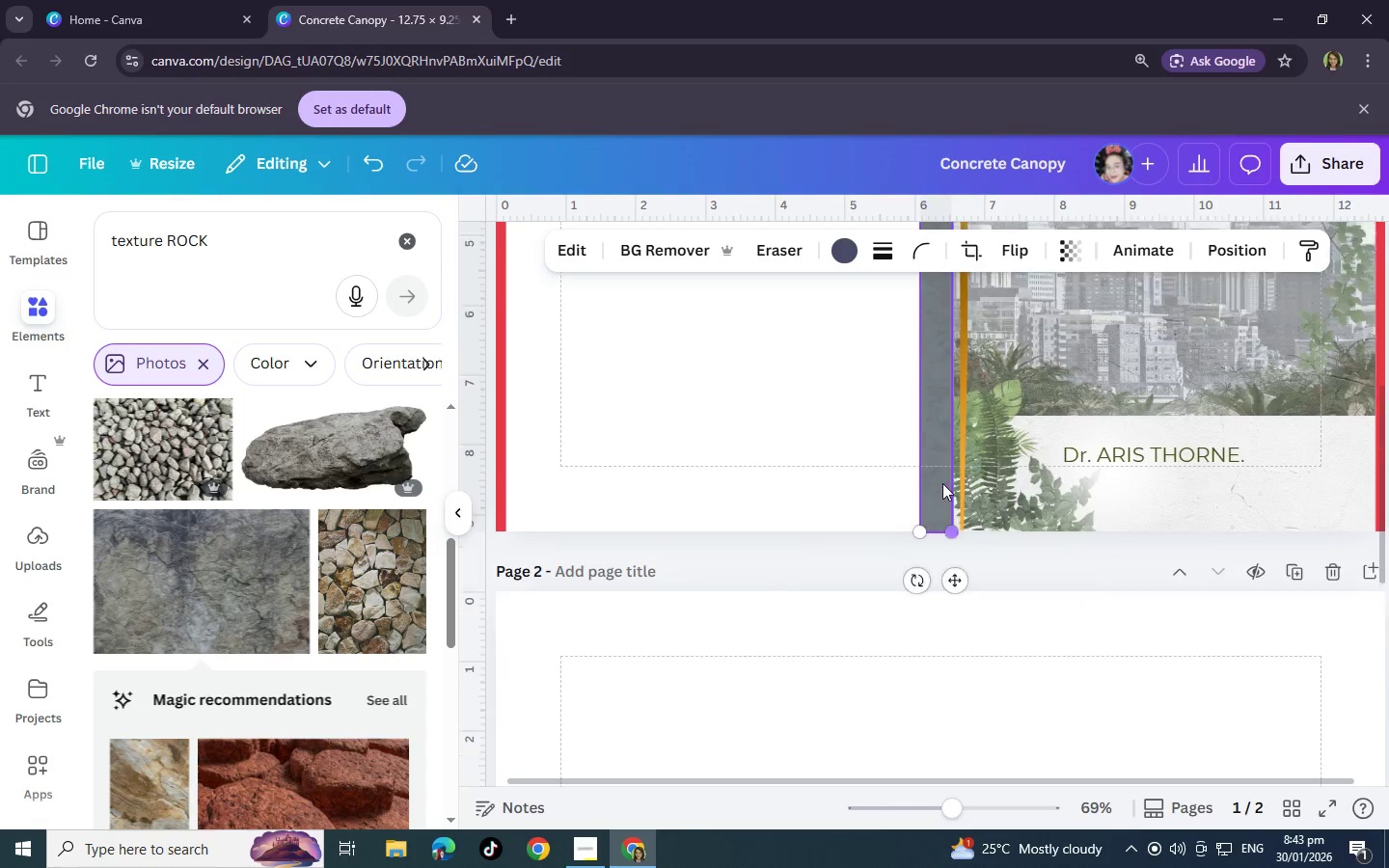 
scroll: coordinate [942, 483], scroll_direction: up, amount: 5.0
 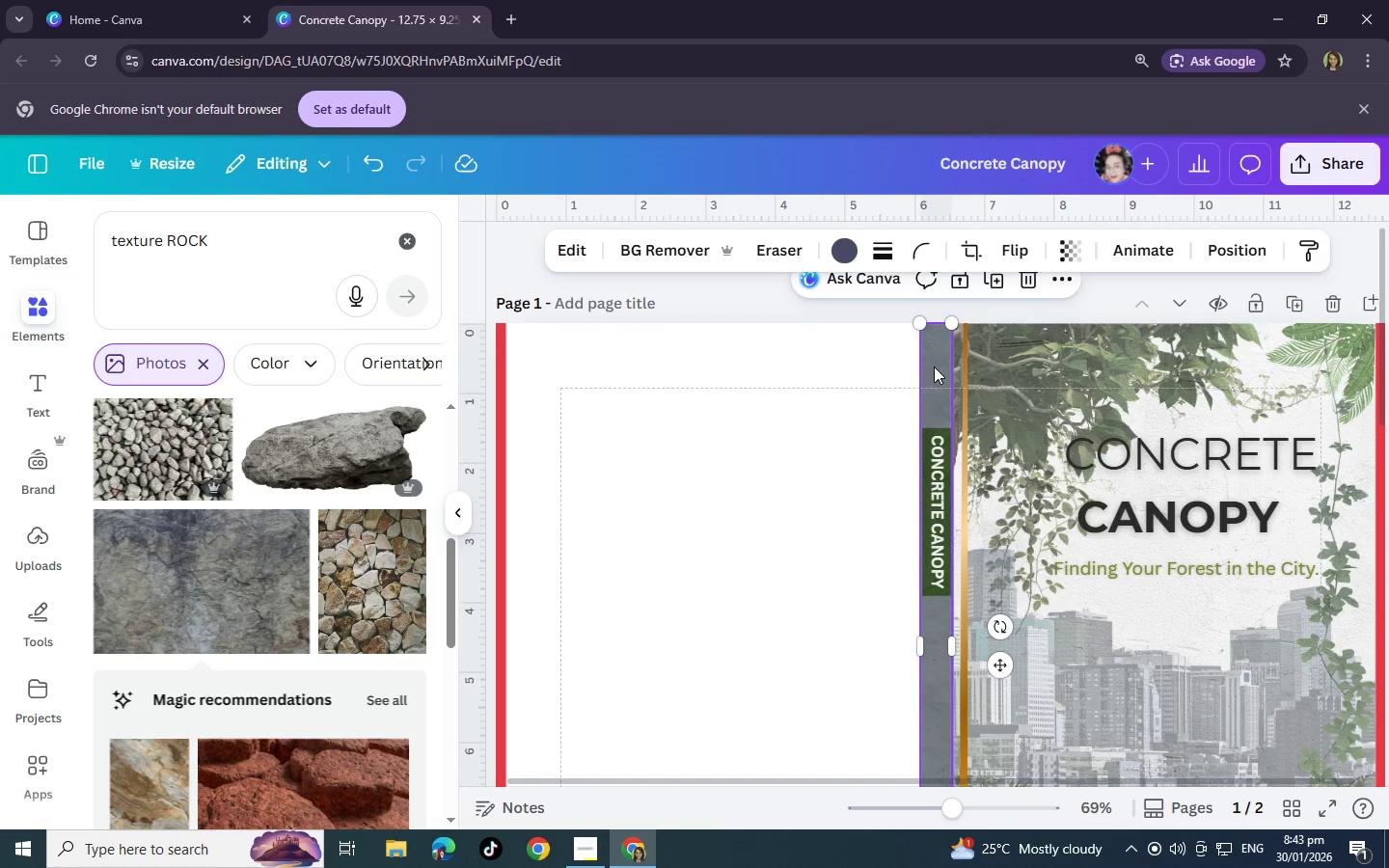 
wait(6.83)
 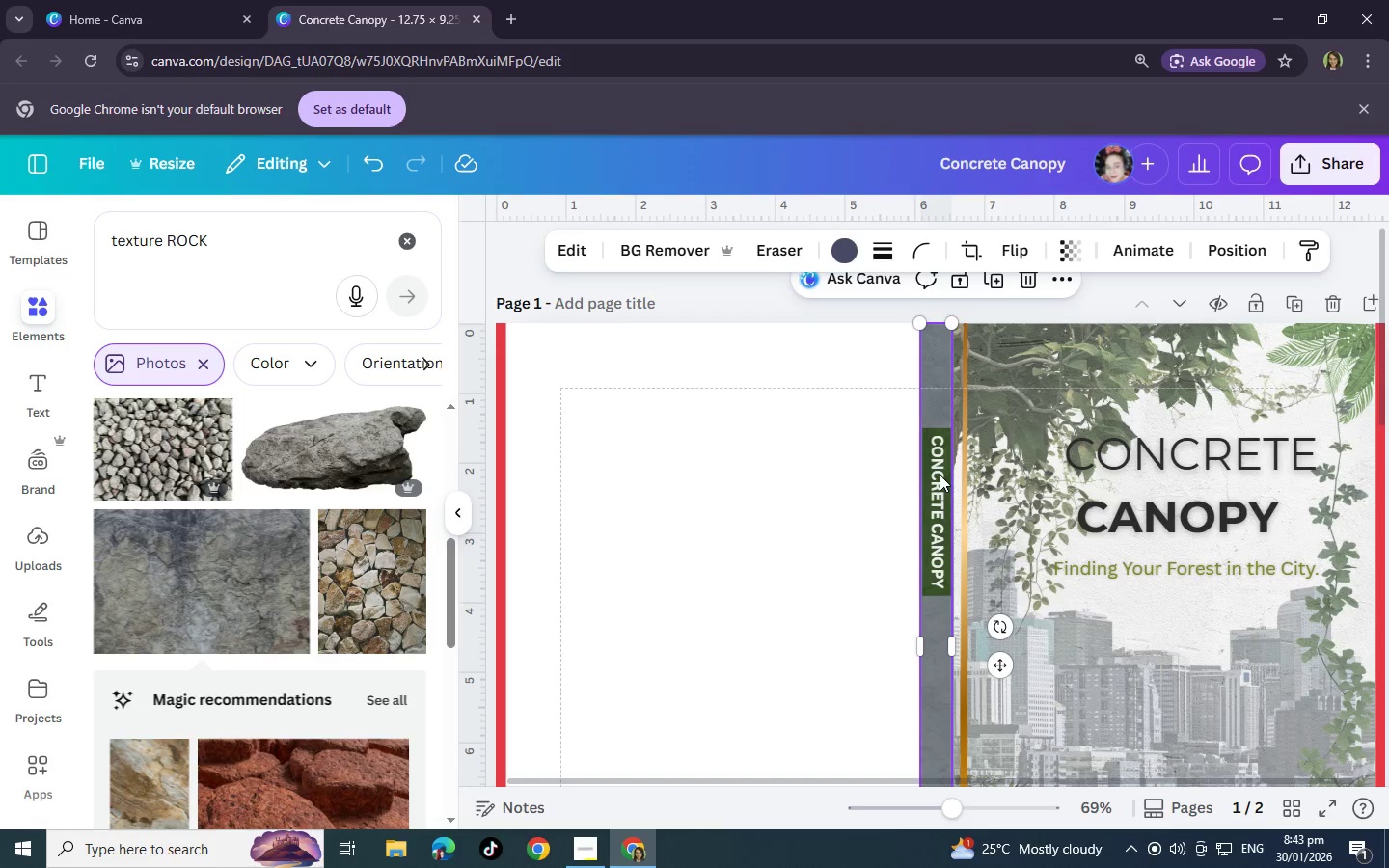 
scroll: coordinate [969, 673], scroll_direction: down, amount: 1.0
 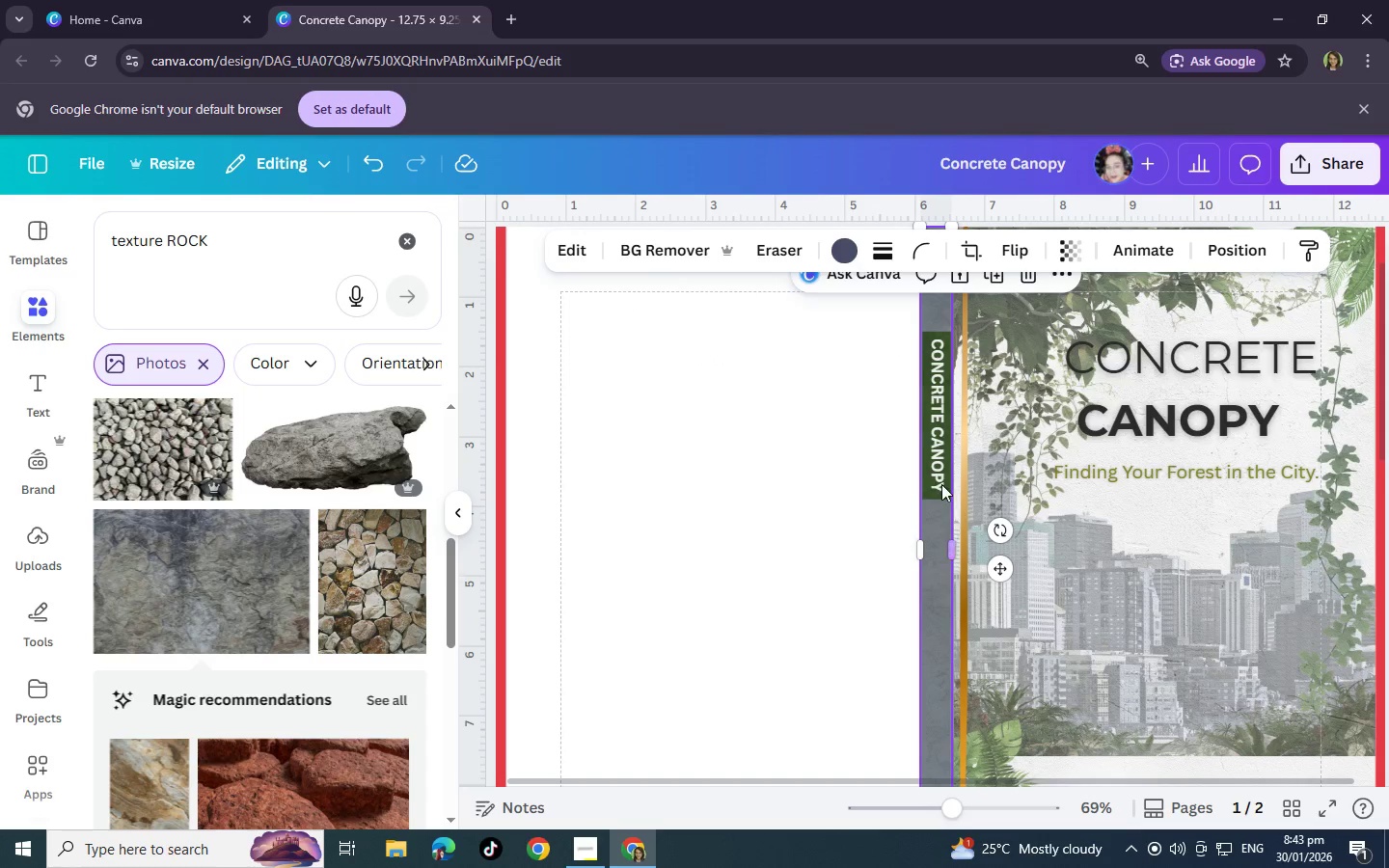 
wait(6.01)
 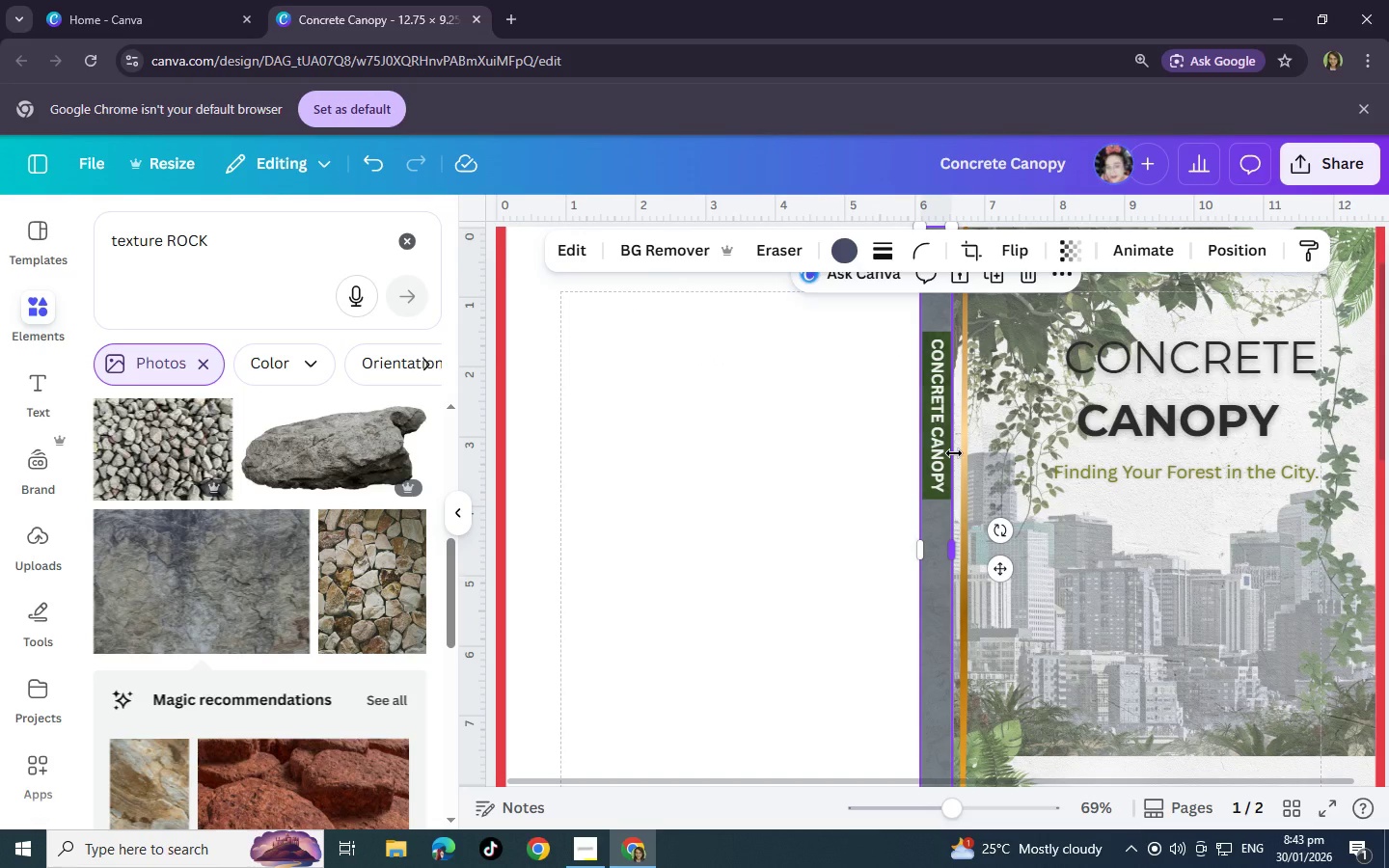 
left_click([940, 455])
 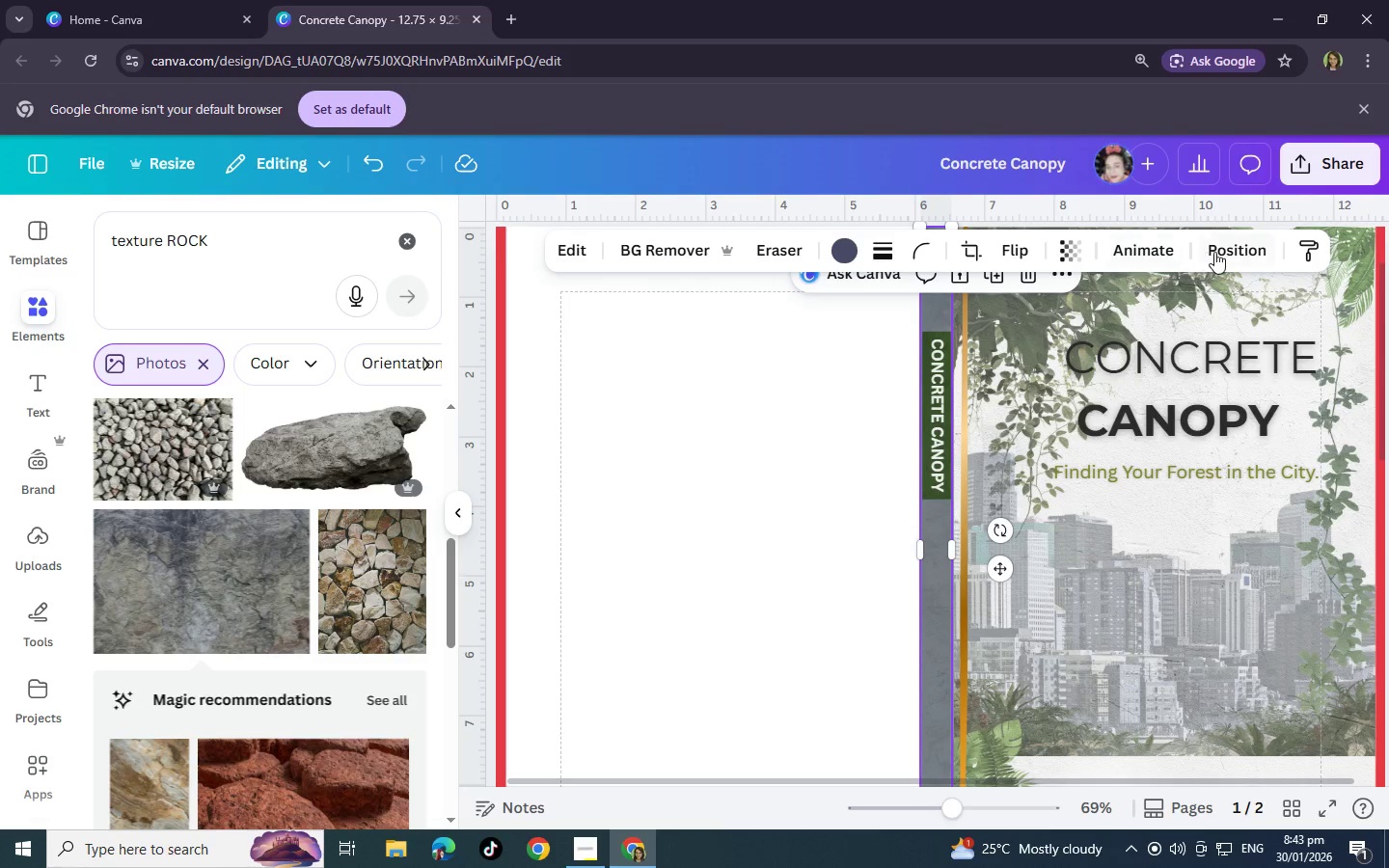 
left_click([1212, 250])
 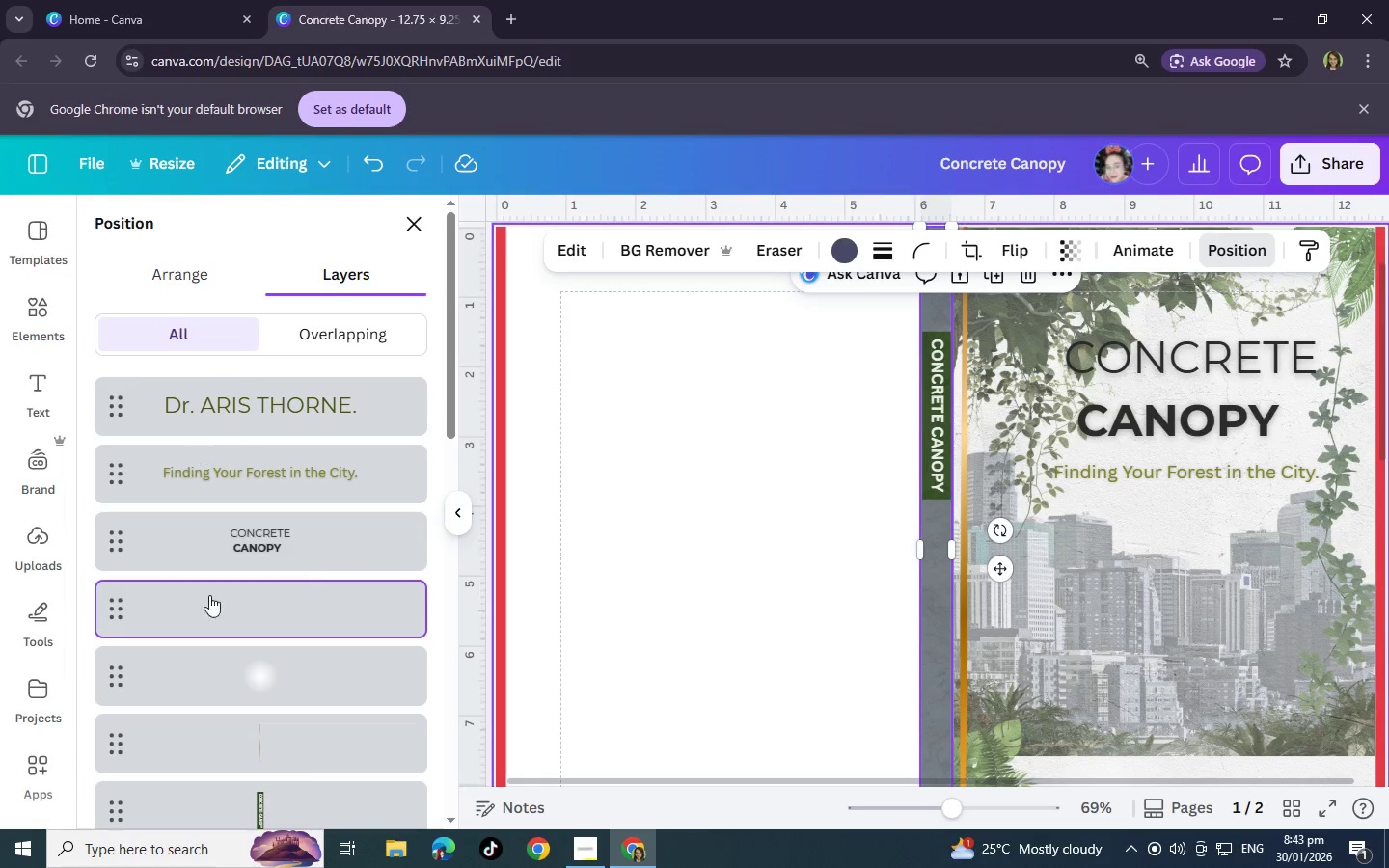 
scroll: coordinate [233, 638], scroll_direction: down, amount: 3.0
 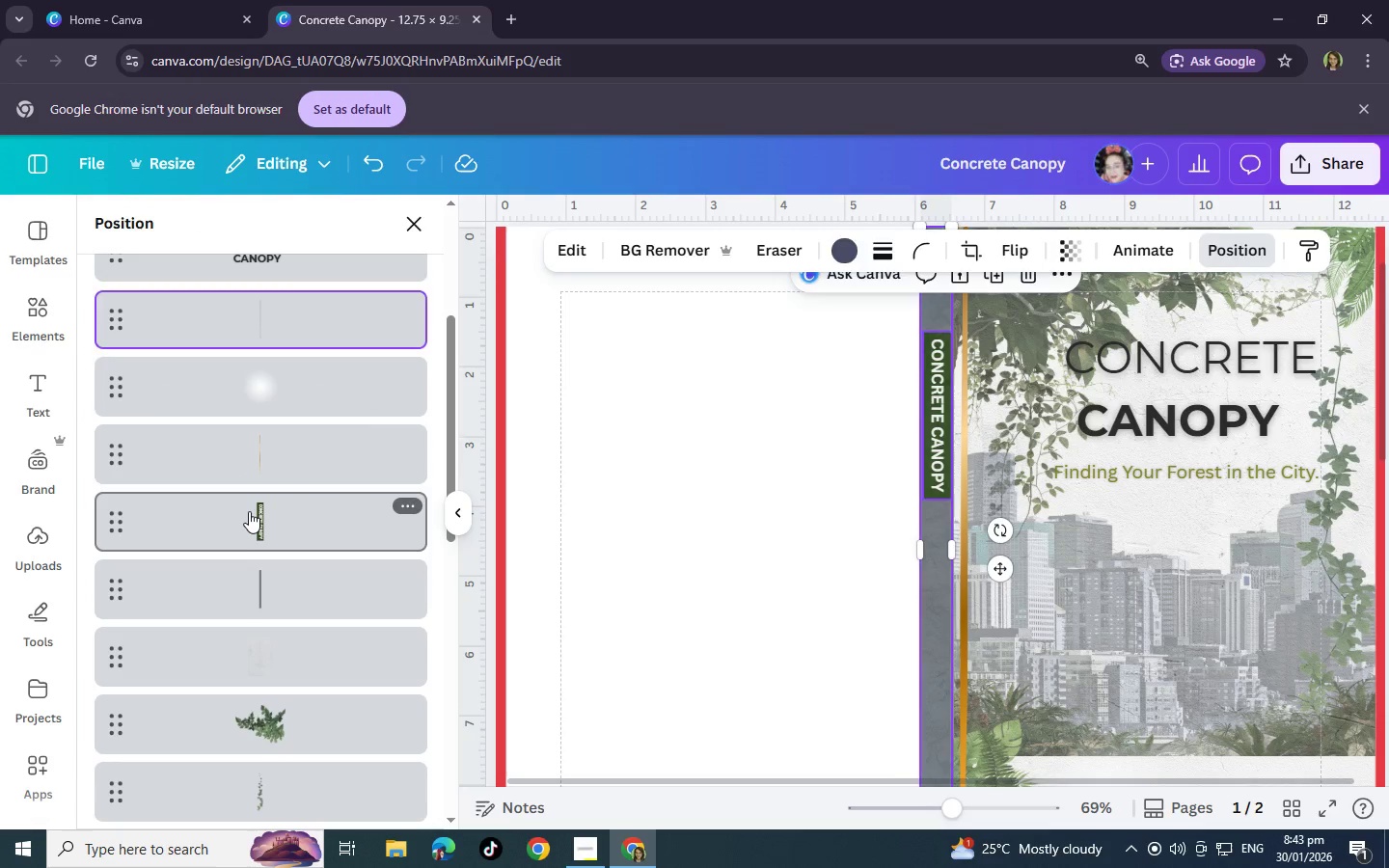 
left_click([249, 511])
 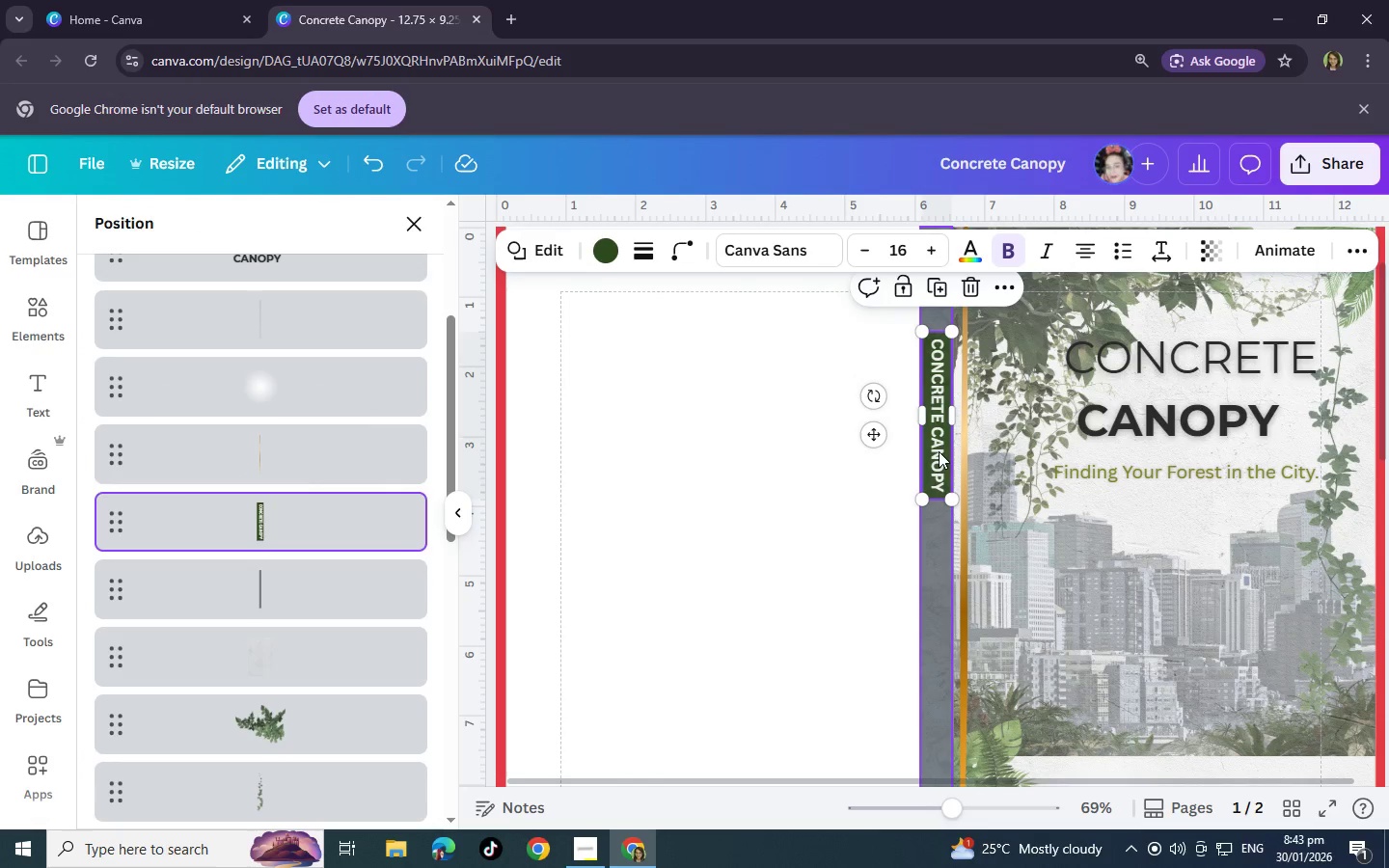 
left_click_drag(start_coordinate=[939, 451], to_coordinate=[761, 453])
 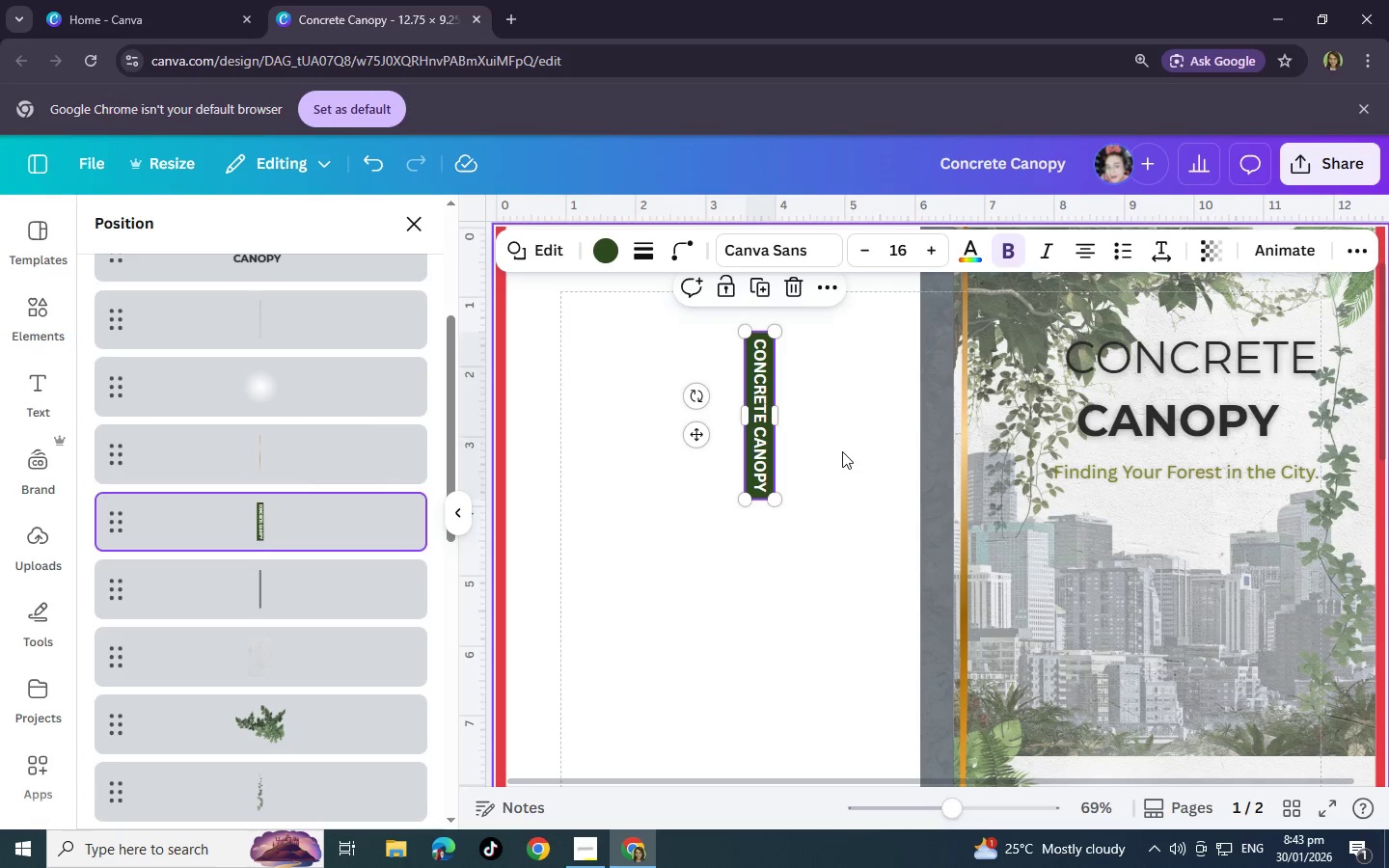 
left_click([842, 451])
 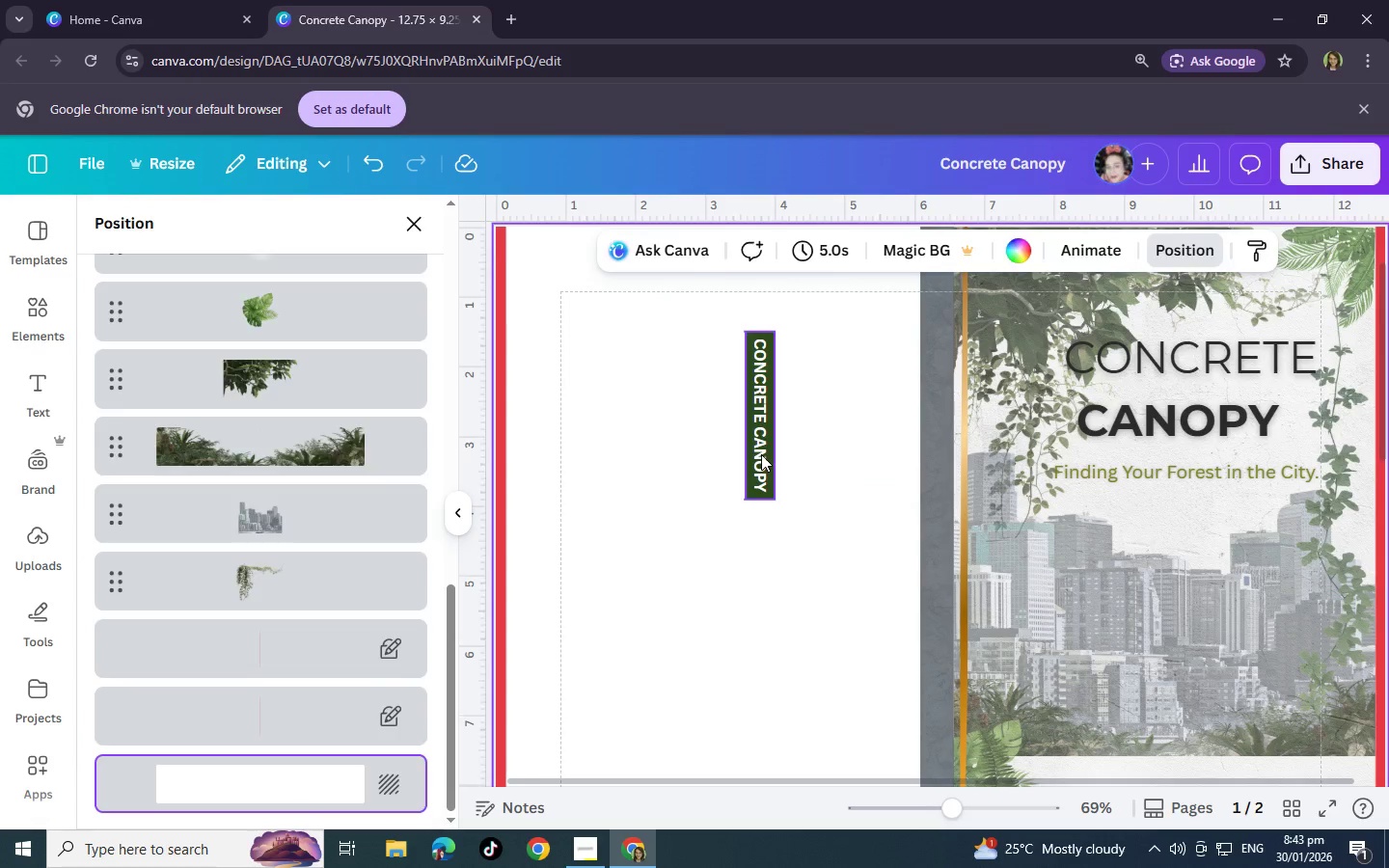 
left_click([761, 454])
 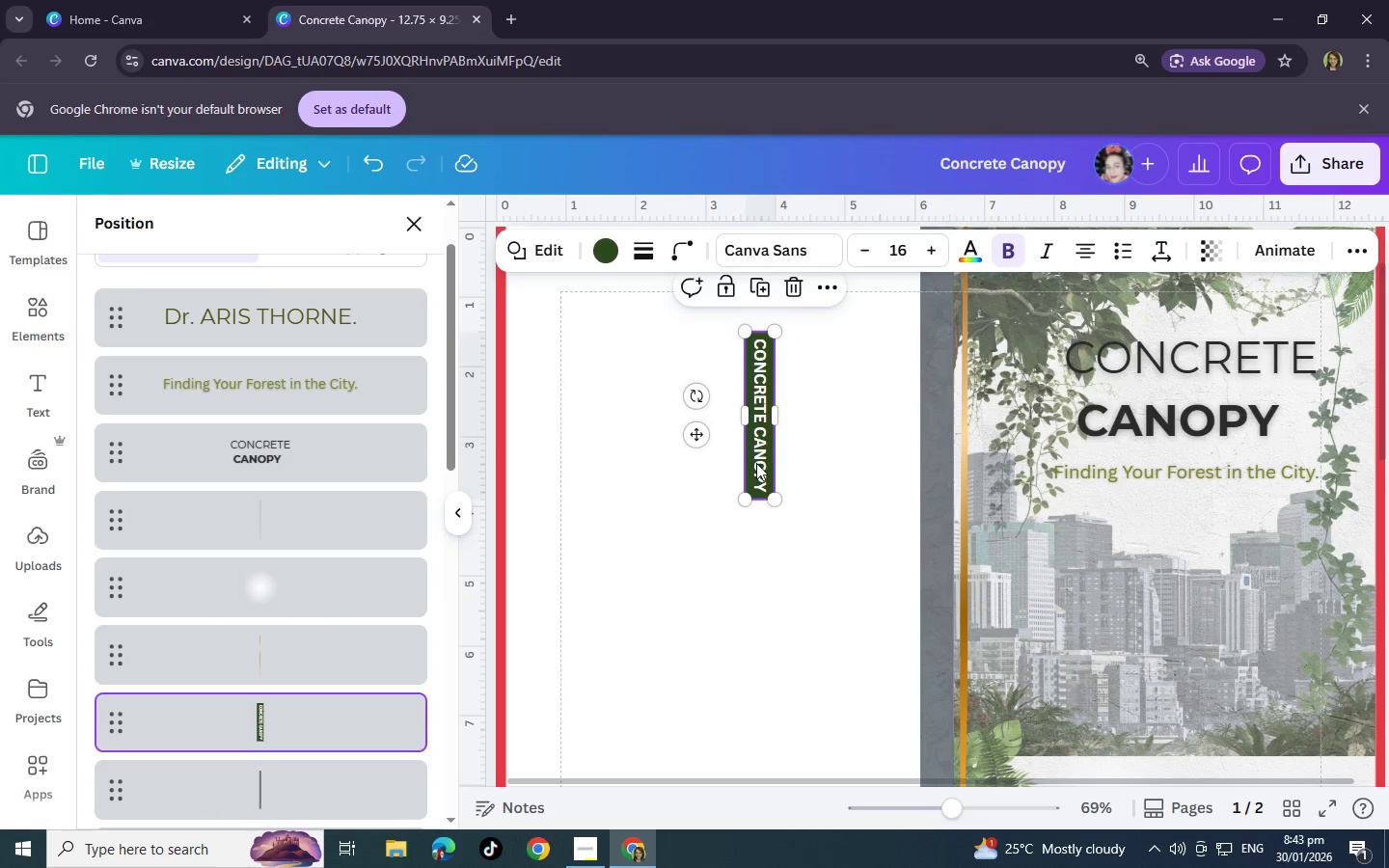 
key(Control+C)
 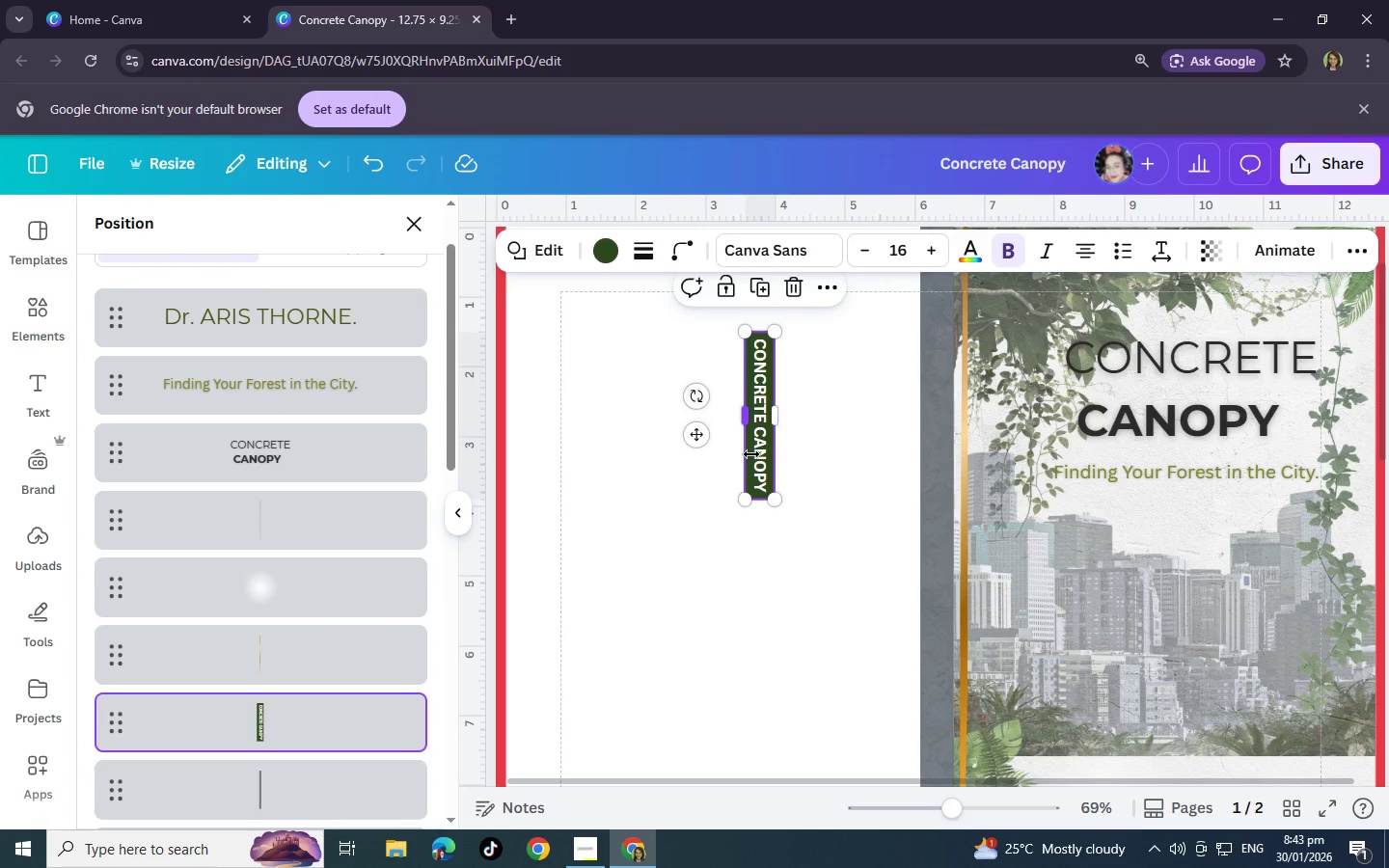 
key(Control+V)
 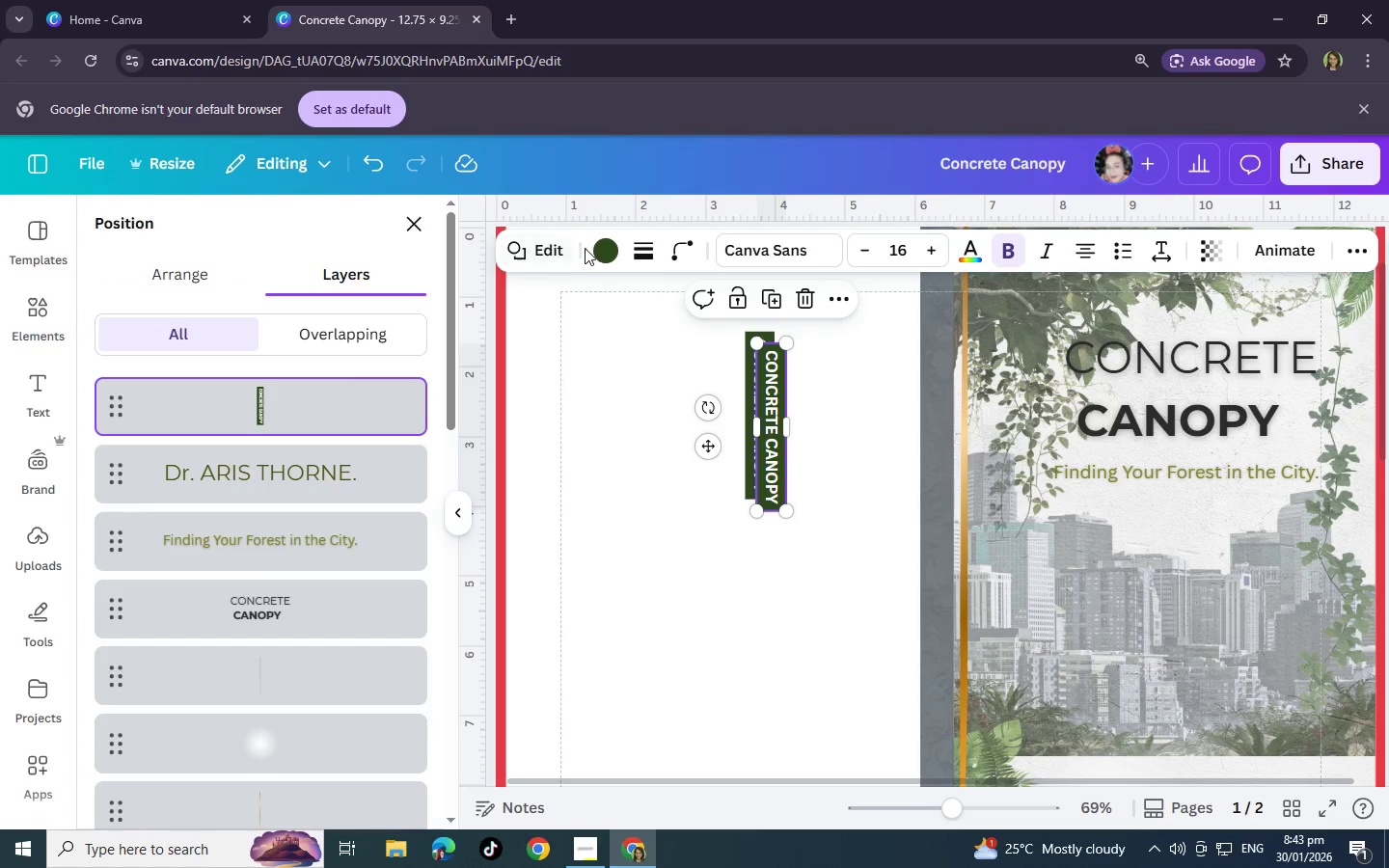 
left_click([600, 250])
 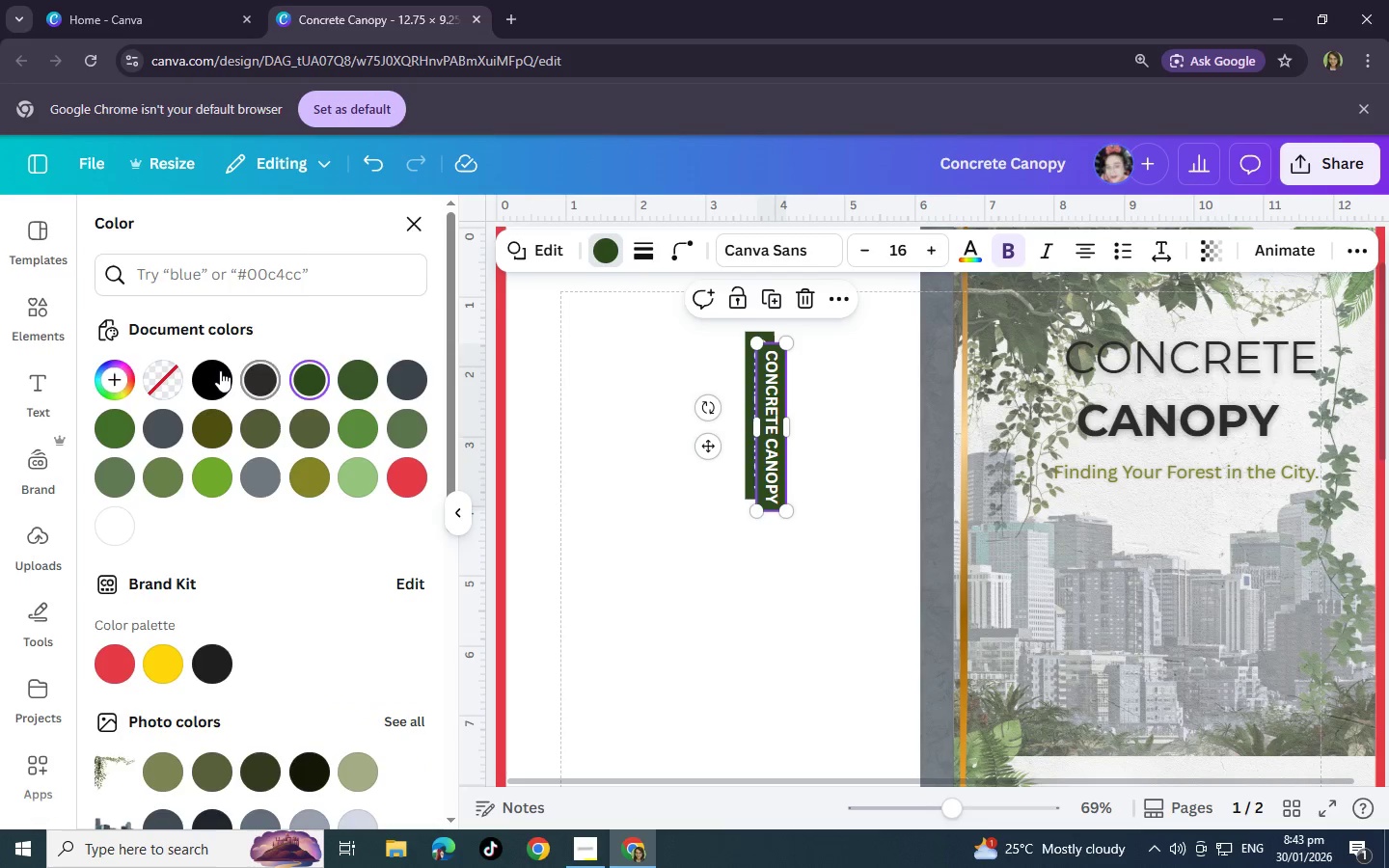 
left_click([215, 370])
 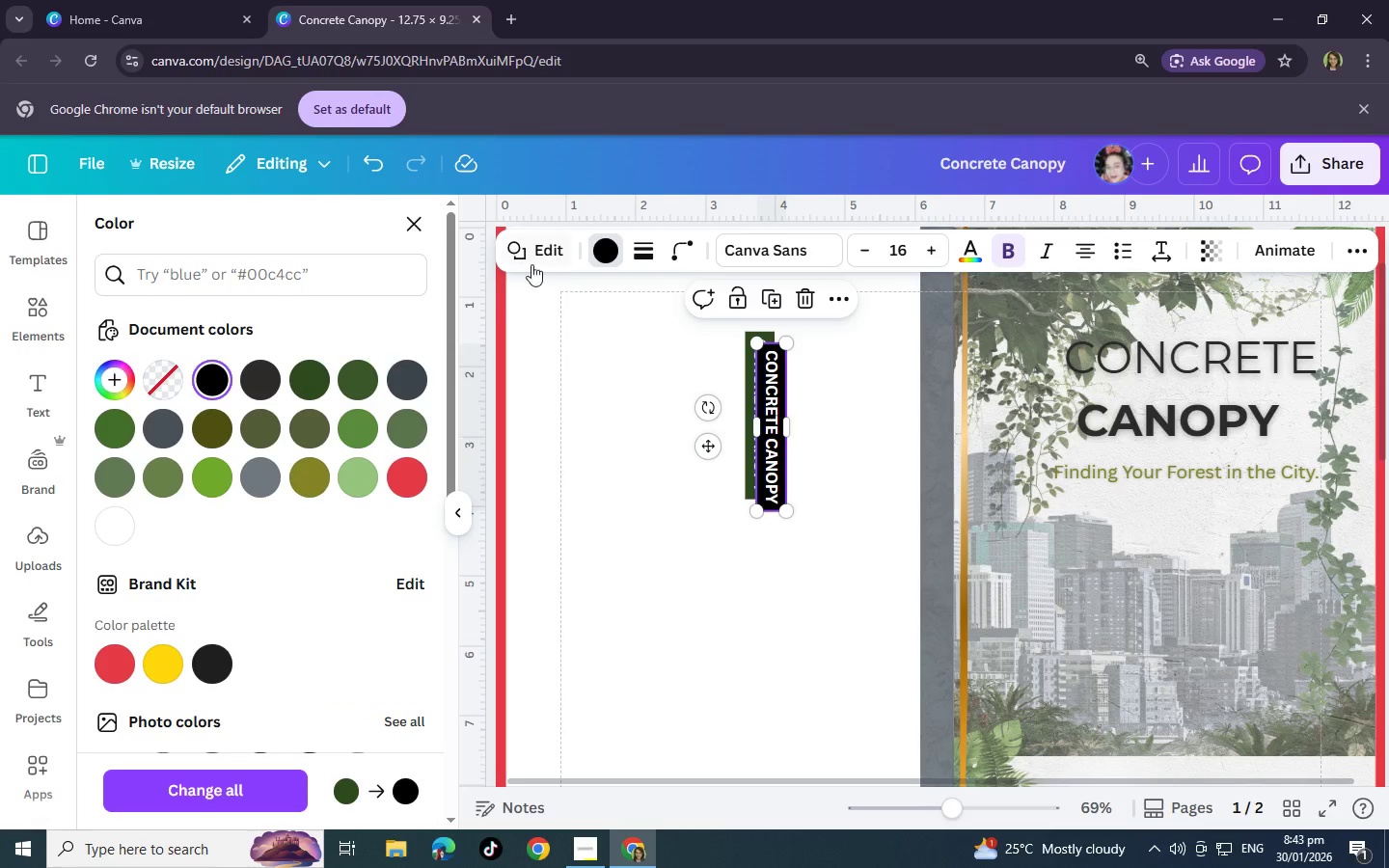 
left_click([539, 254])
 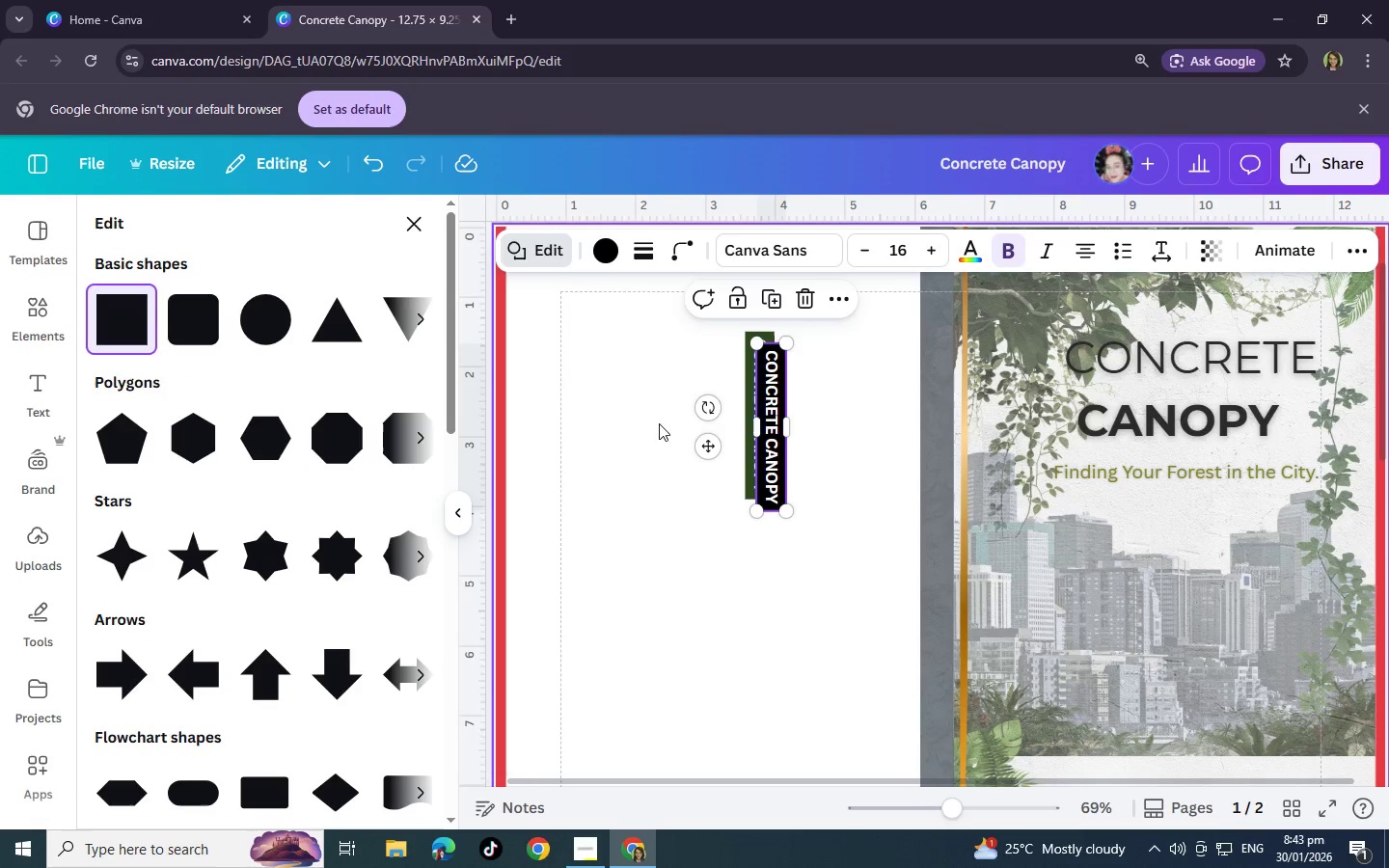 
left_click([694, 424])
 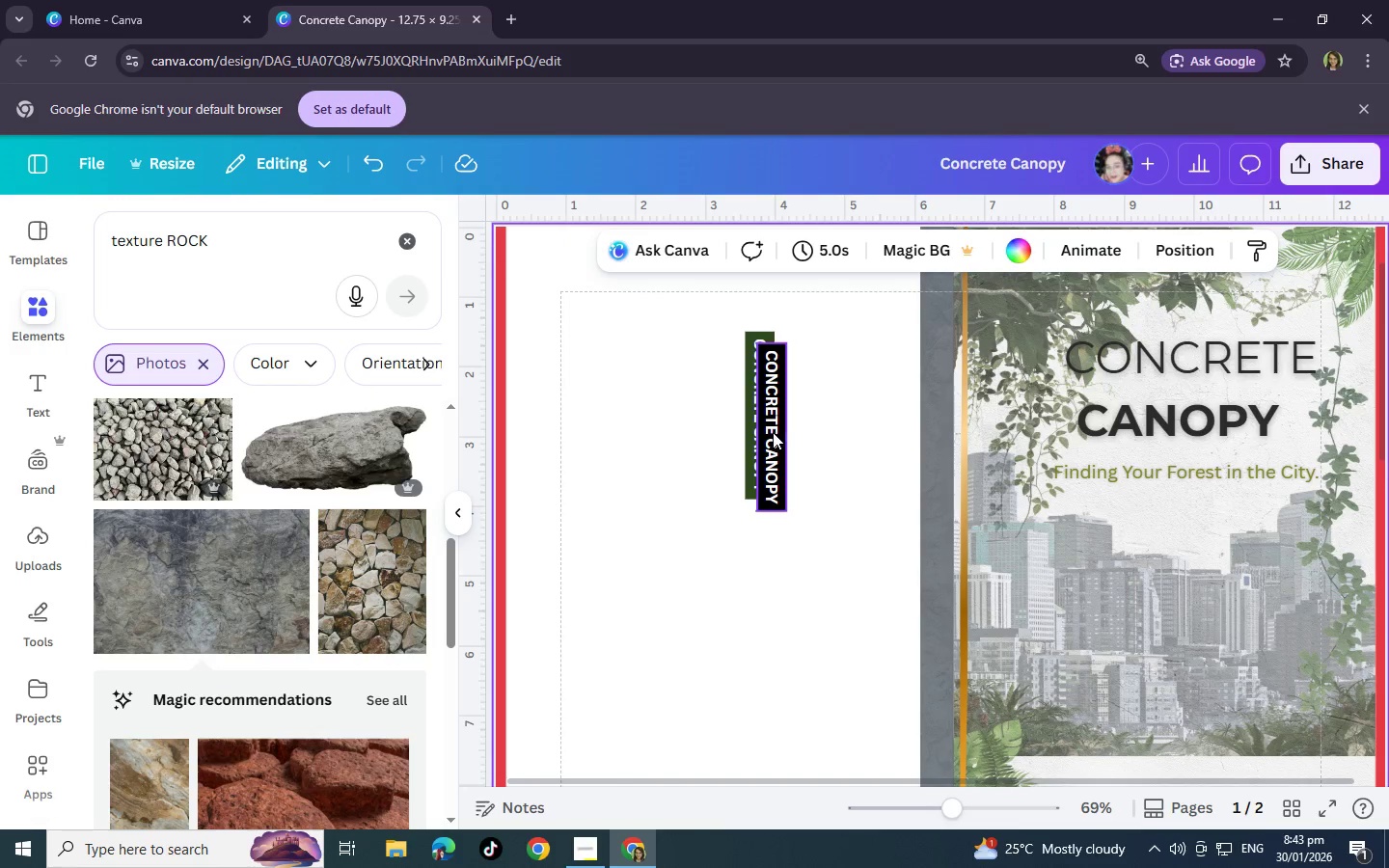 
left_click_drag(start_coordinate=[775, 432], to_coordinate=[665, 429])
 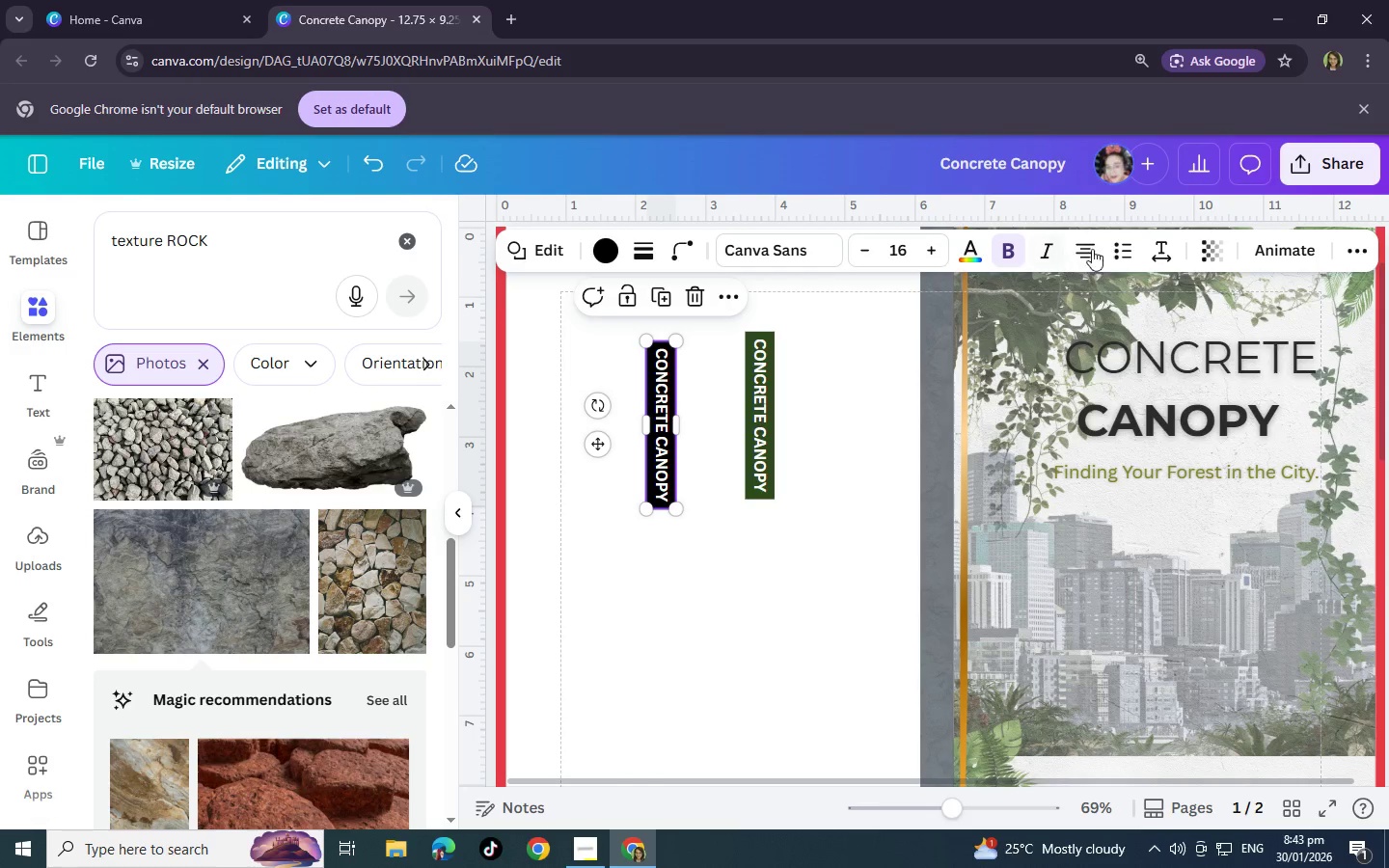 
left_click([1214, 234])
 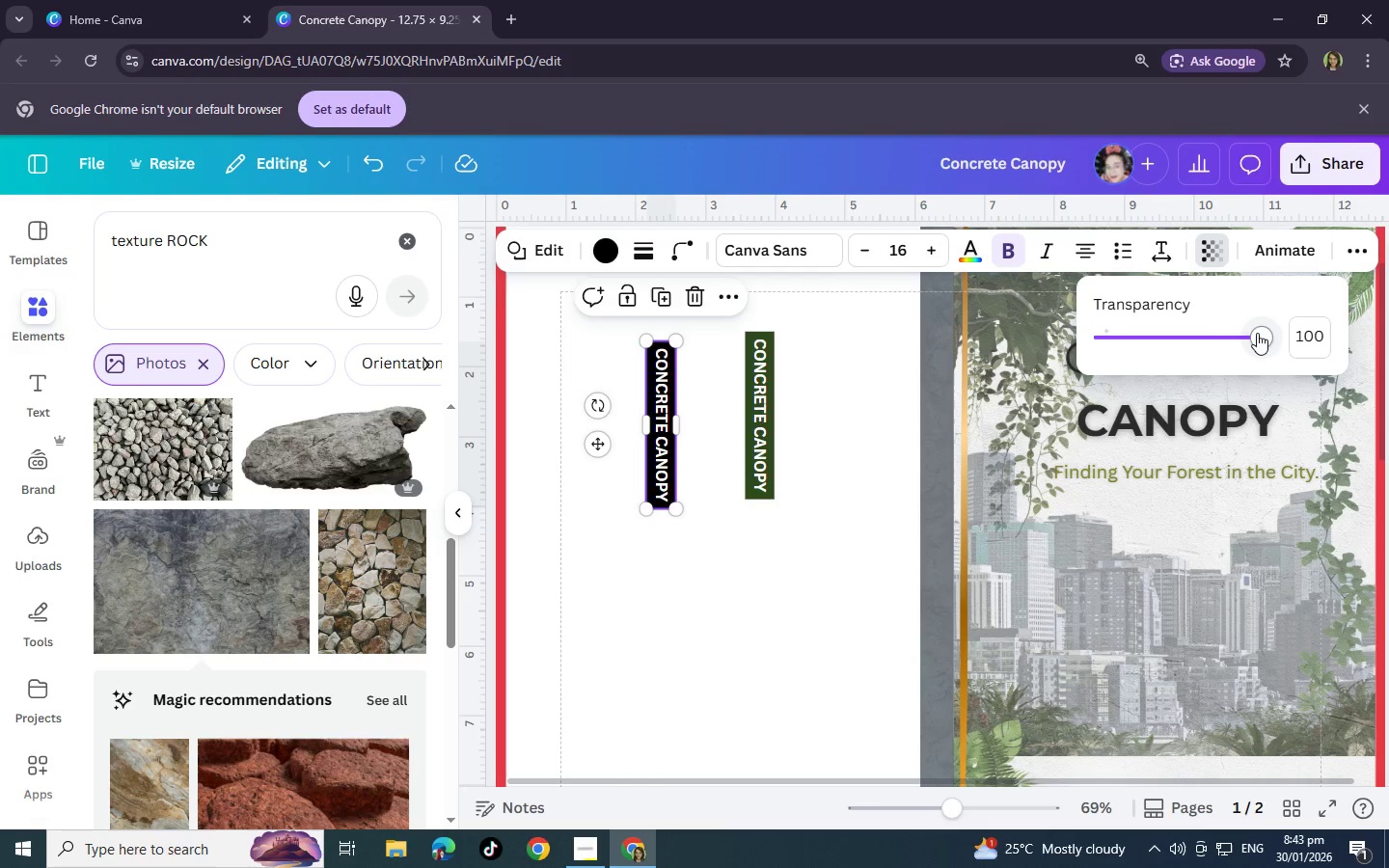 
left_click_drag(start_coordinate=[1257, 333], to_coordinate=[1147, 352])
 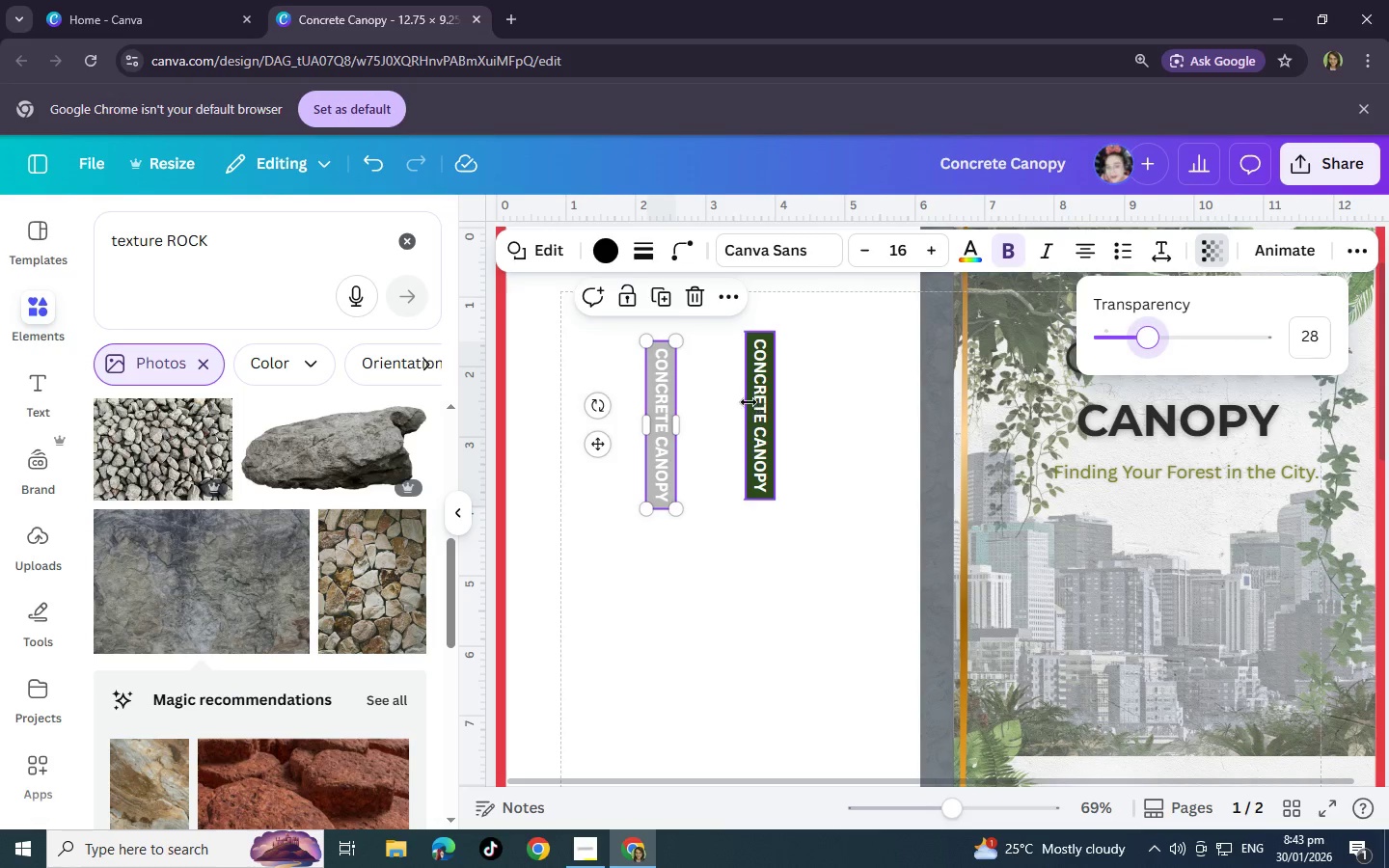 
left_click([749, 402])
 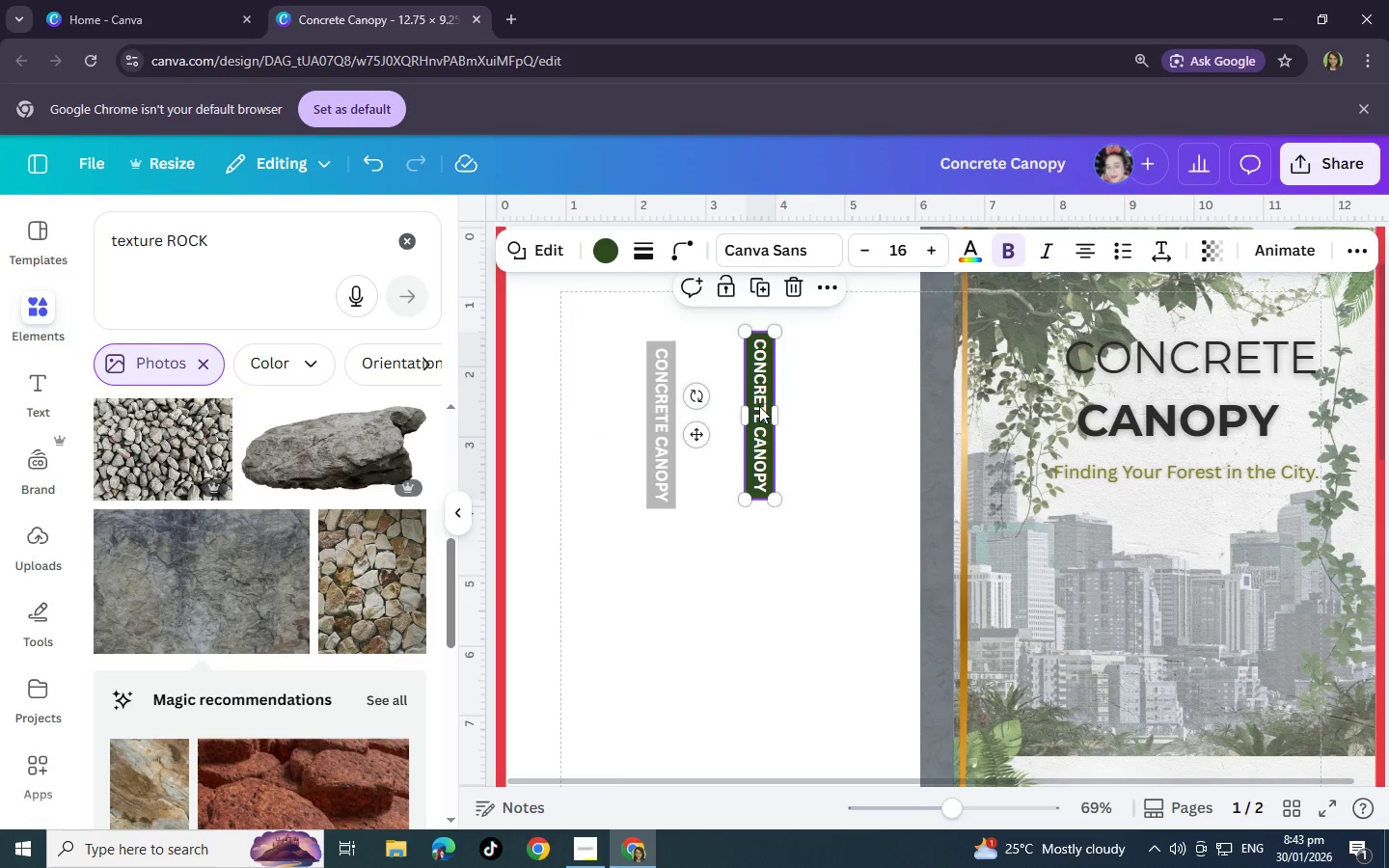 
left_click_drag(start_coordinate=[759, 406], to_coordinate=[727, 417])
 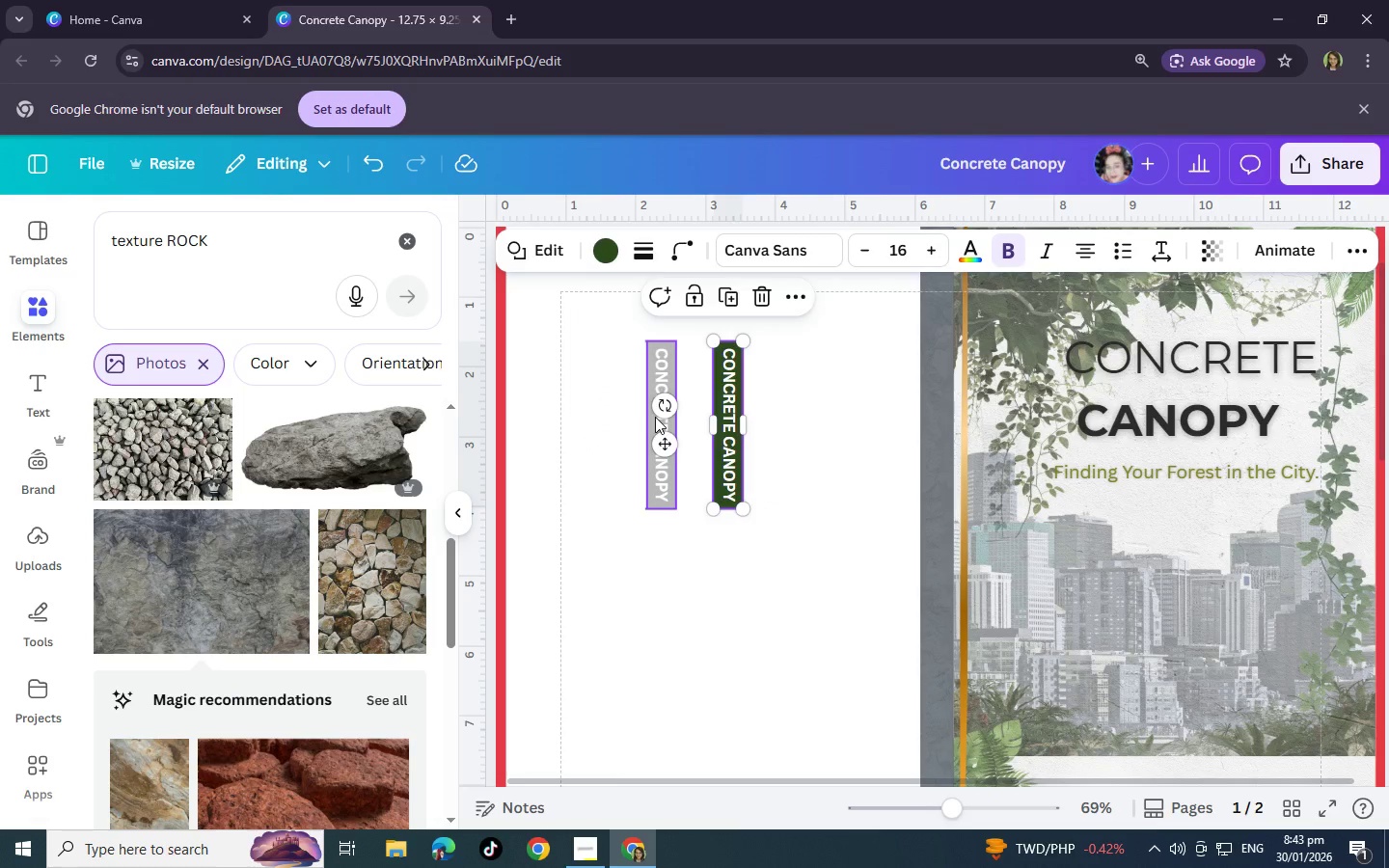 
left_click([655, 417])
 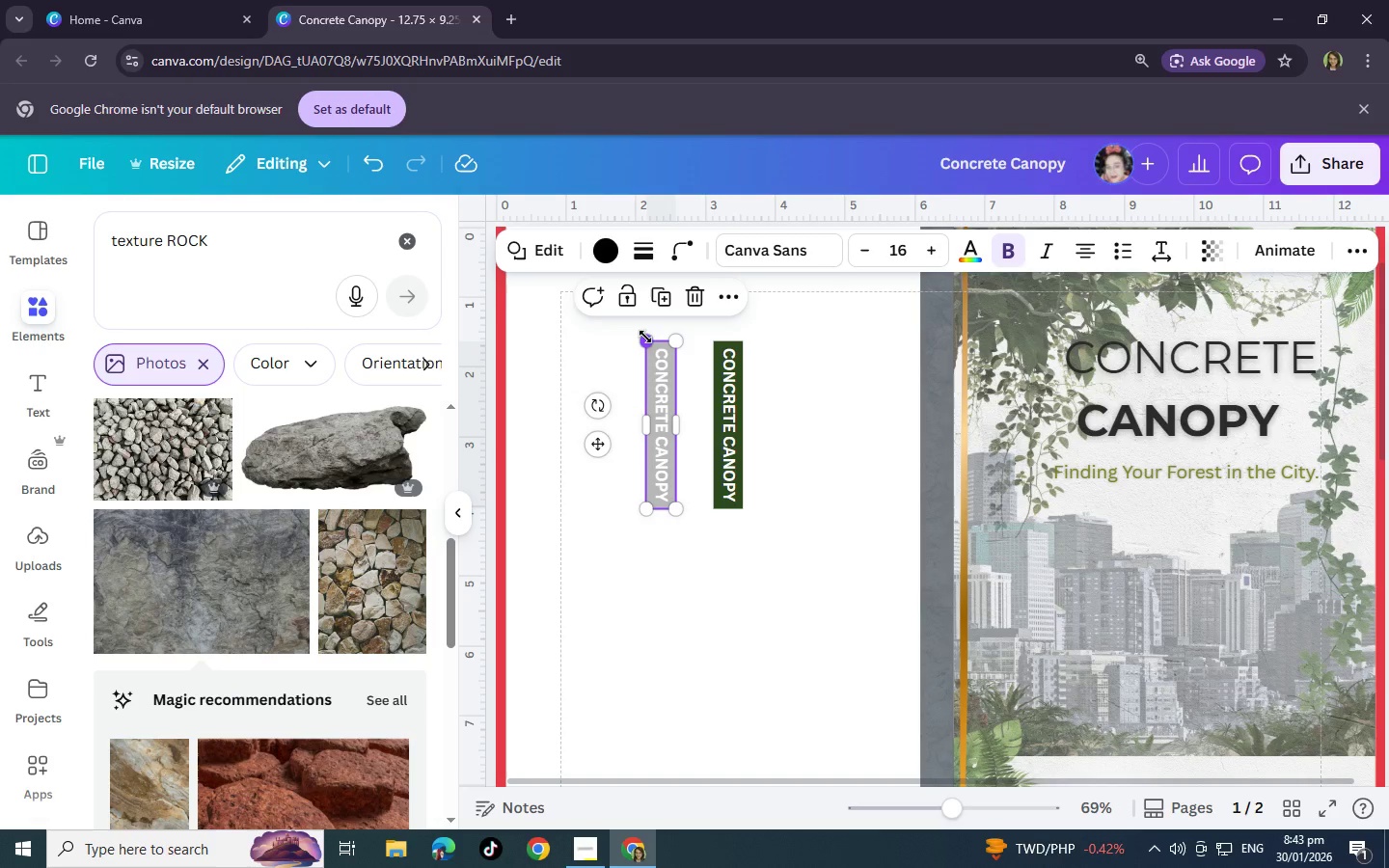 
left_click_drag(start_coordinate=[645, 337], to_coordinate=[639, 333])
 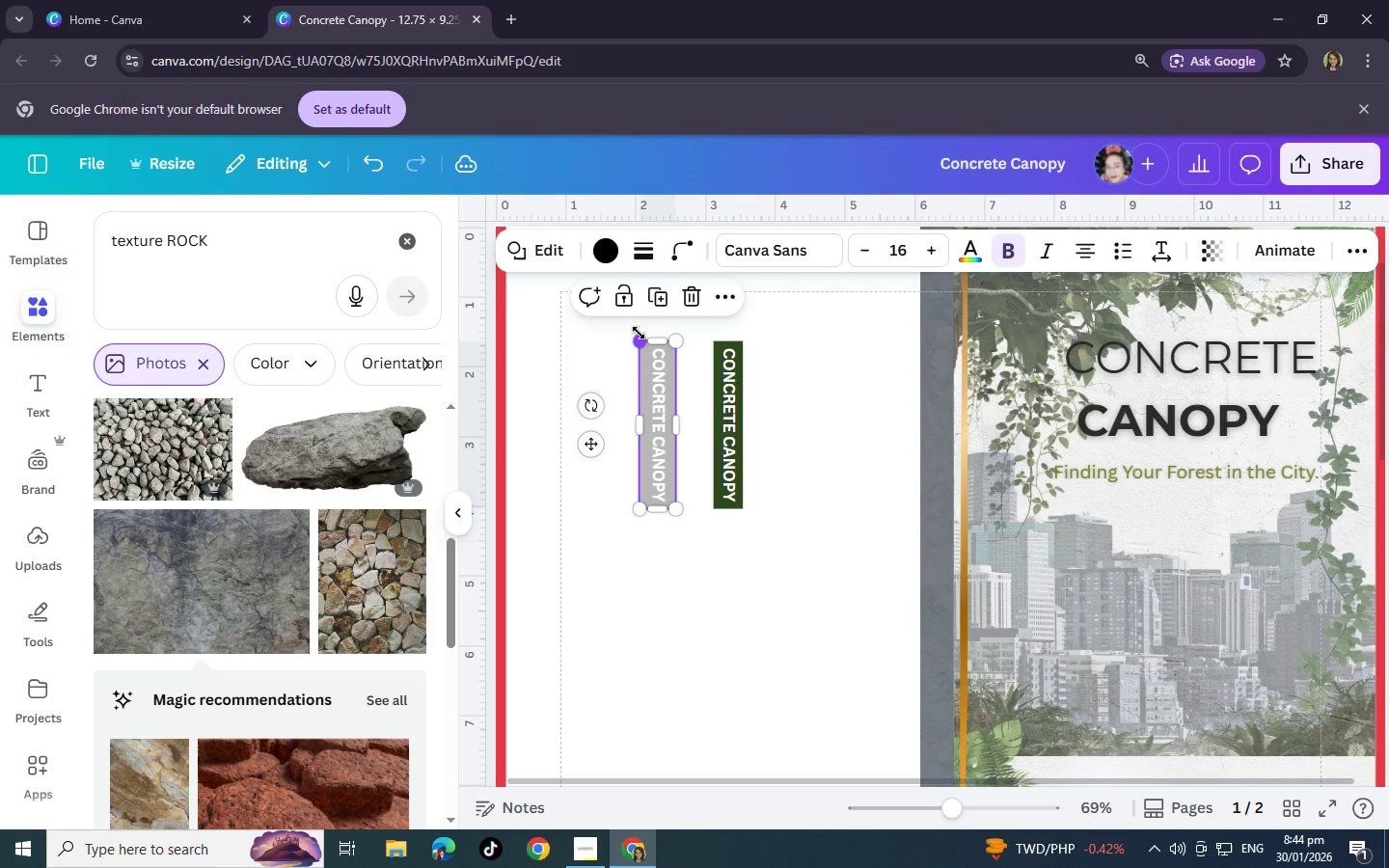 
key(Control+Z)
 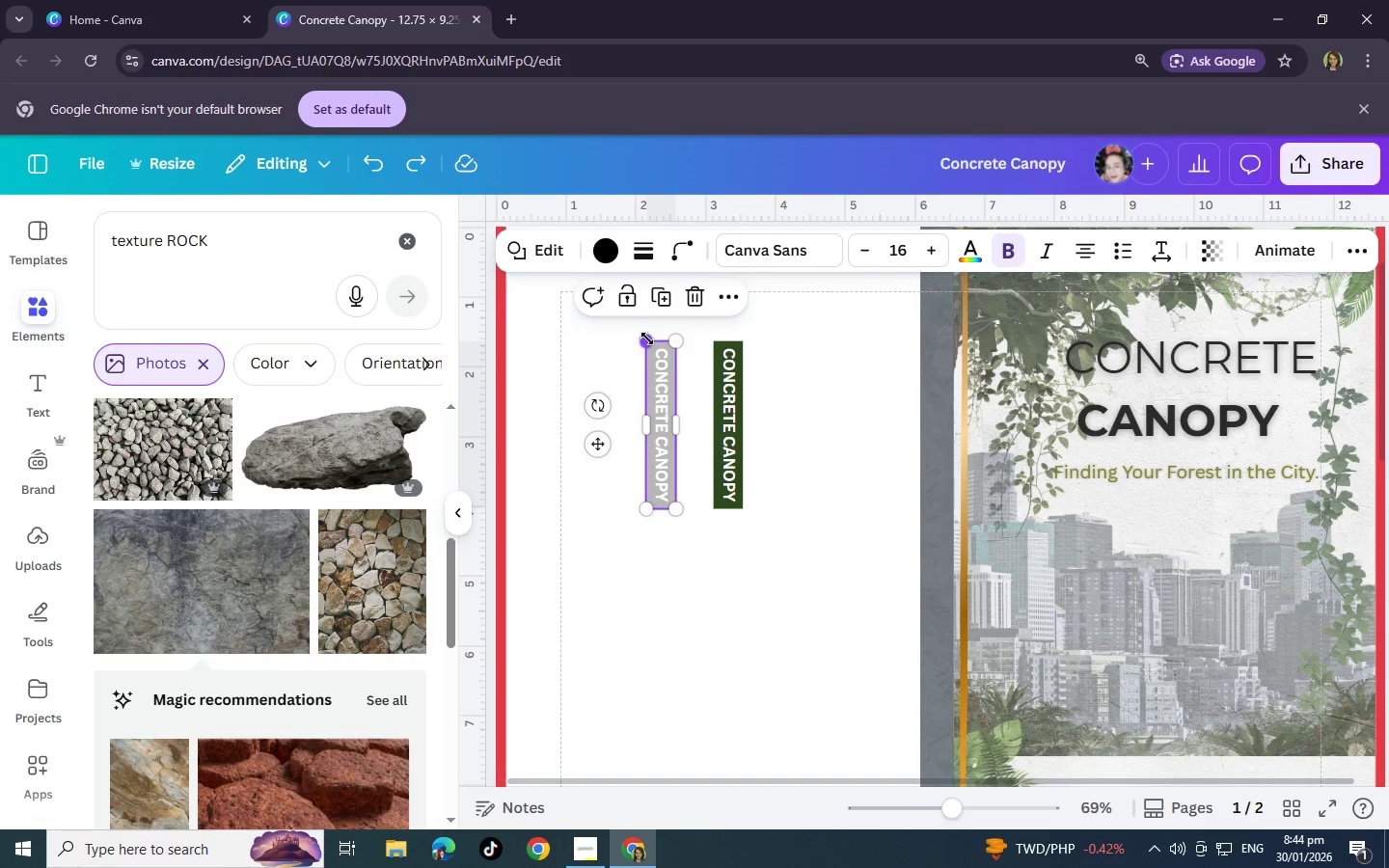 
left_click_drag(start_coordinate=[646, 339], to_coordinate=[640, 334])
 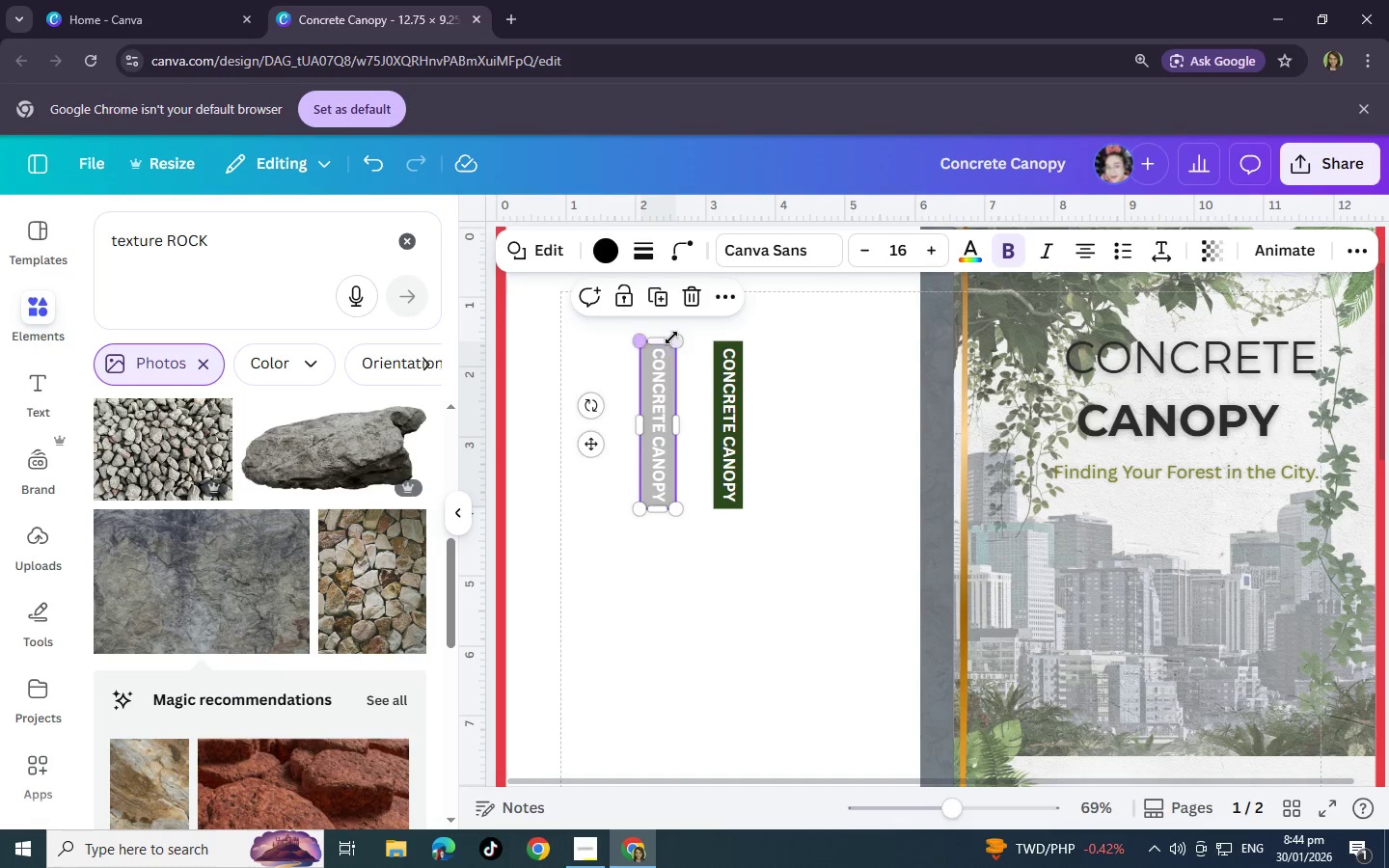 
key(Control+Z)
 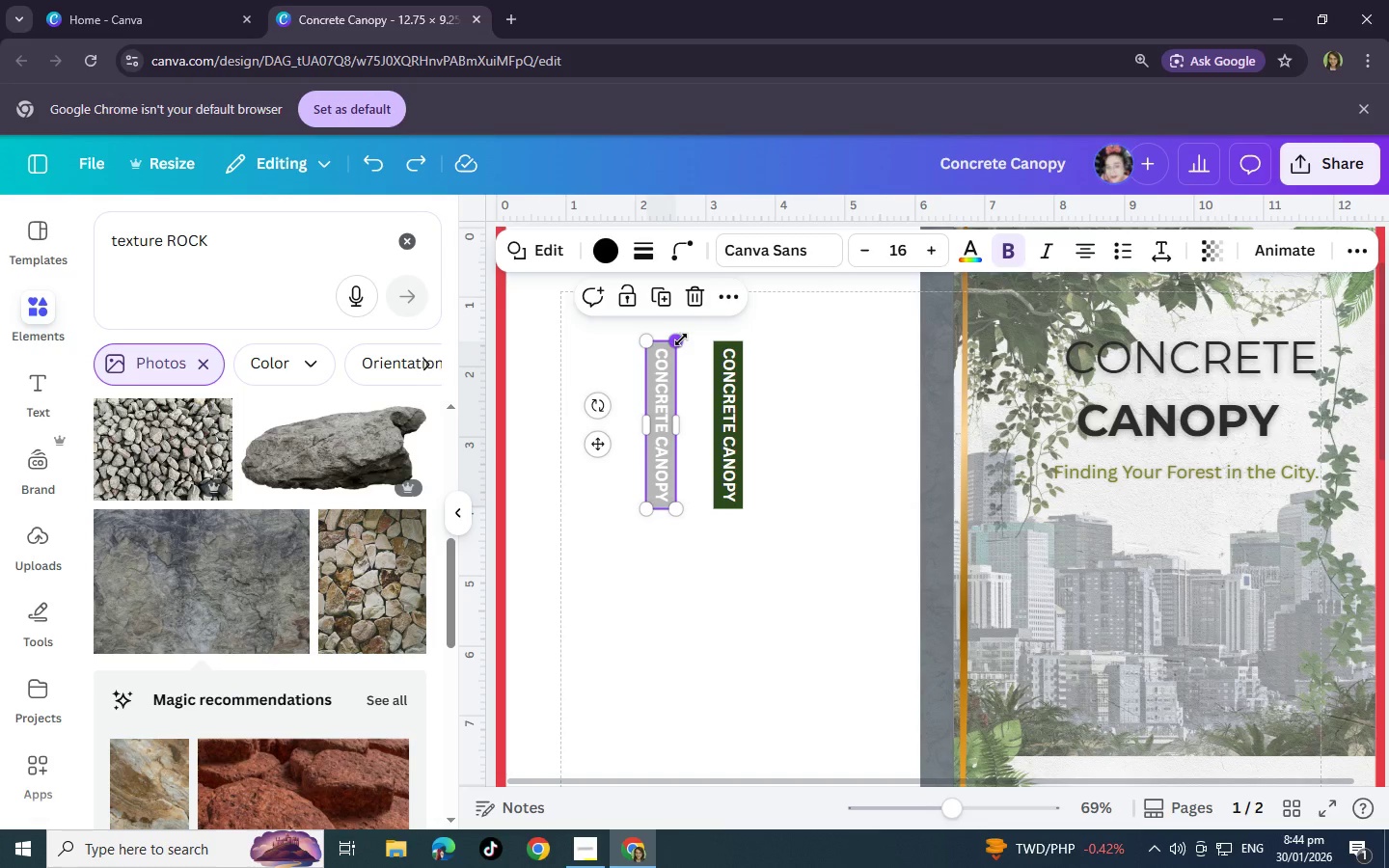 
left_click_drag(start_coordinate=[681, 339], to_coordinate=[685, 332])
 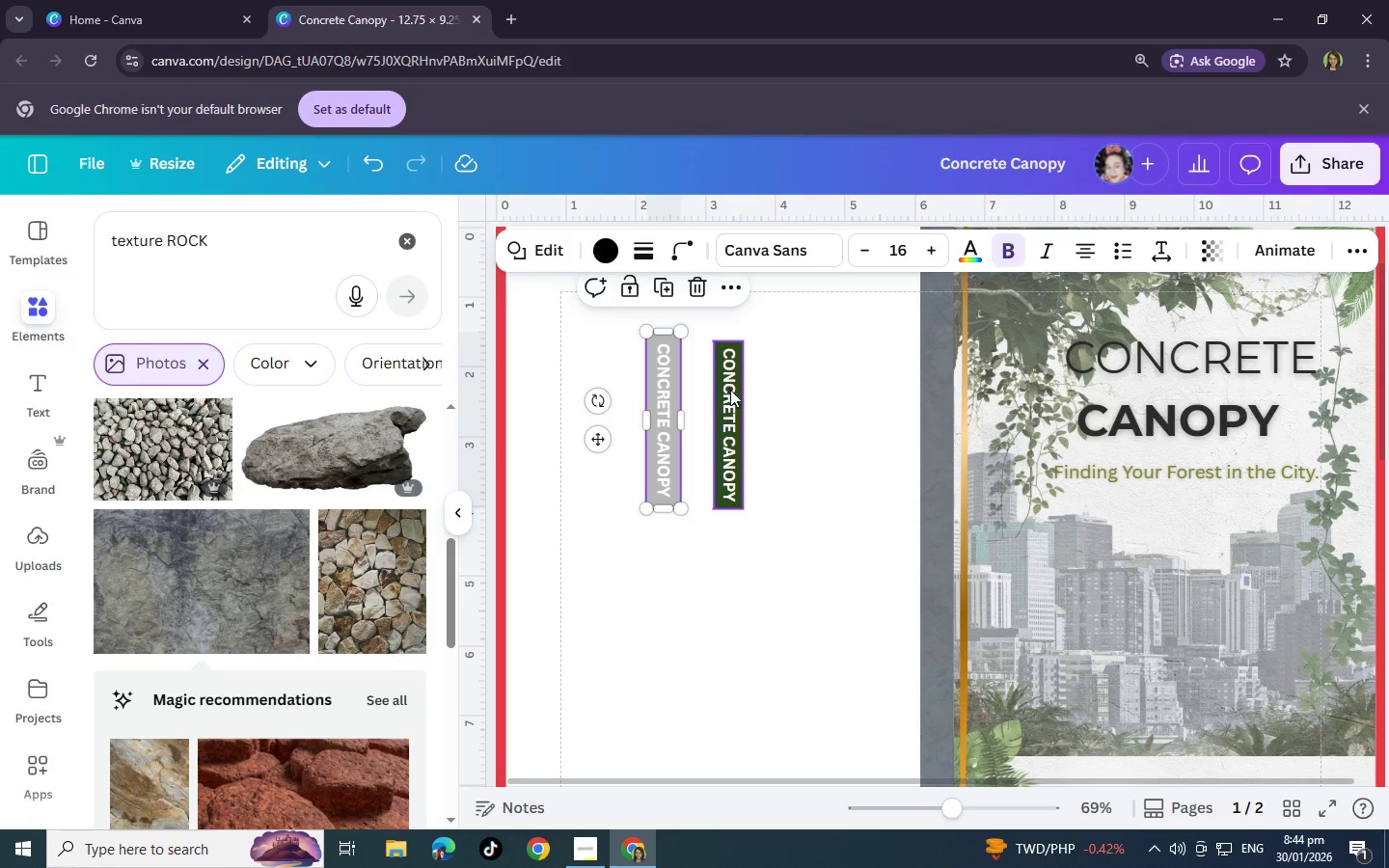 
left_click_drag(start_coordinate=[731, 391], to_coordinate=[711, 383])
 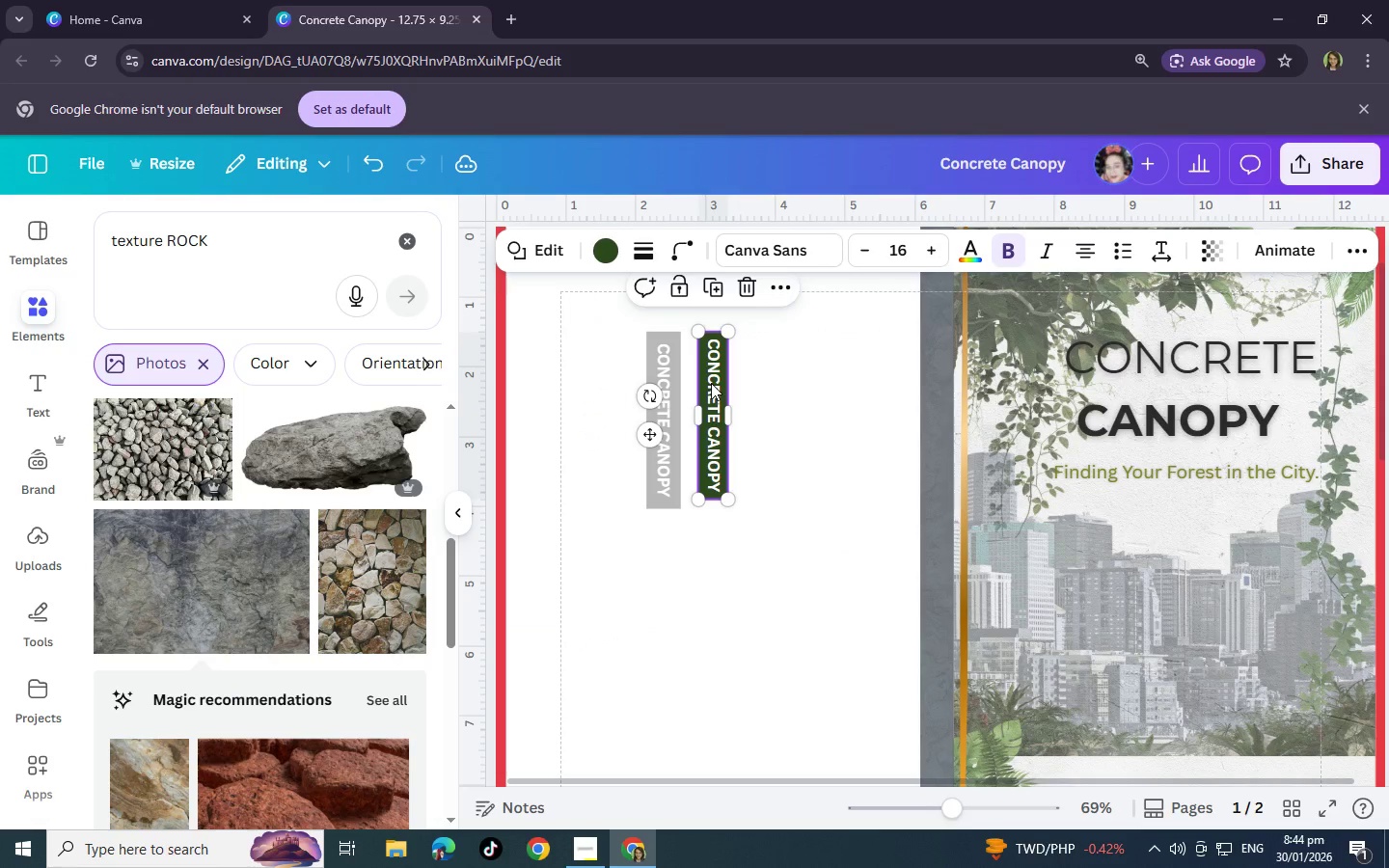 
key(Control+BracketRight)
 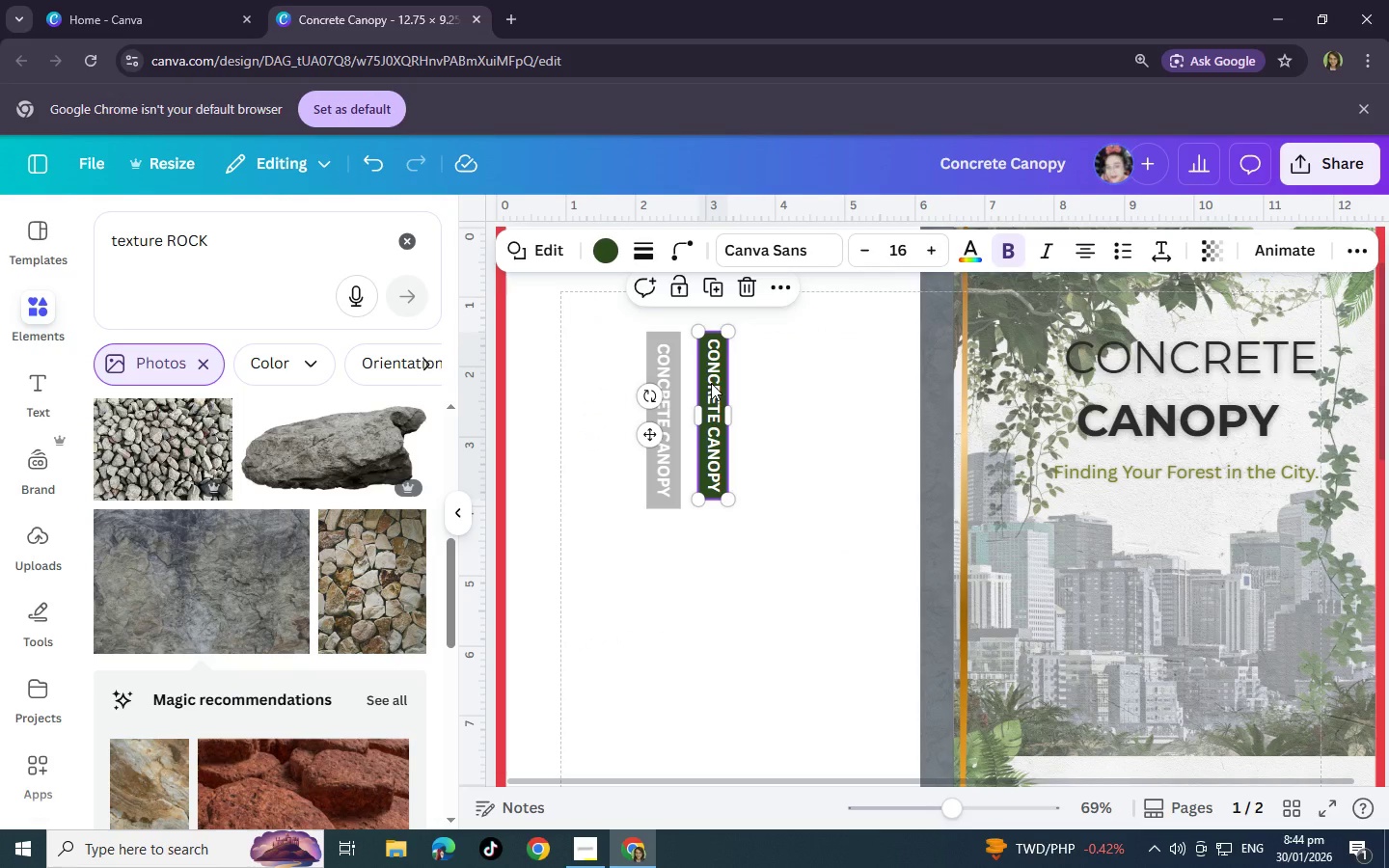 
key(Control+BracketRight)
 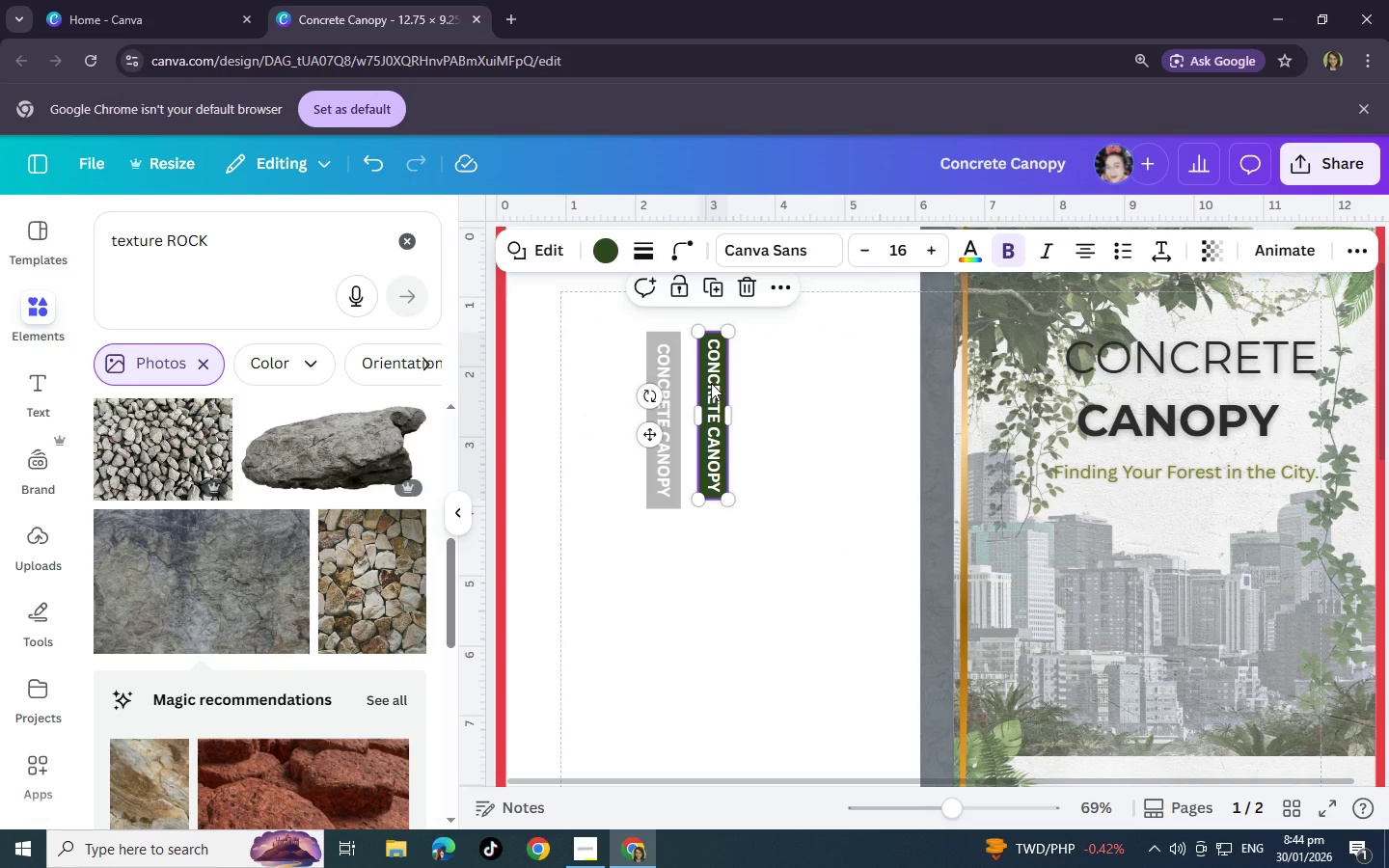 
key(Control+BracketRight)
 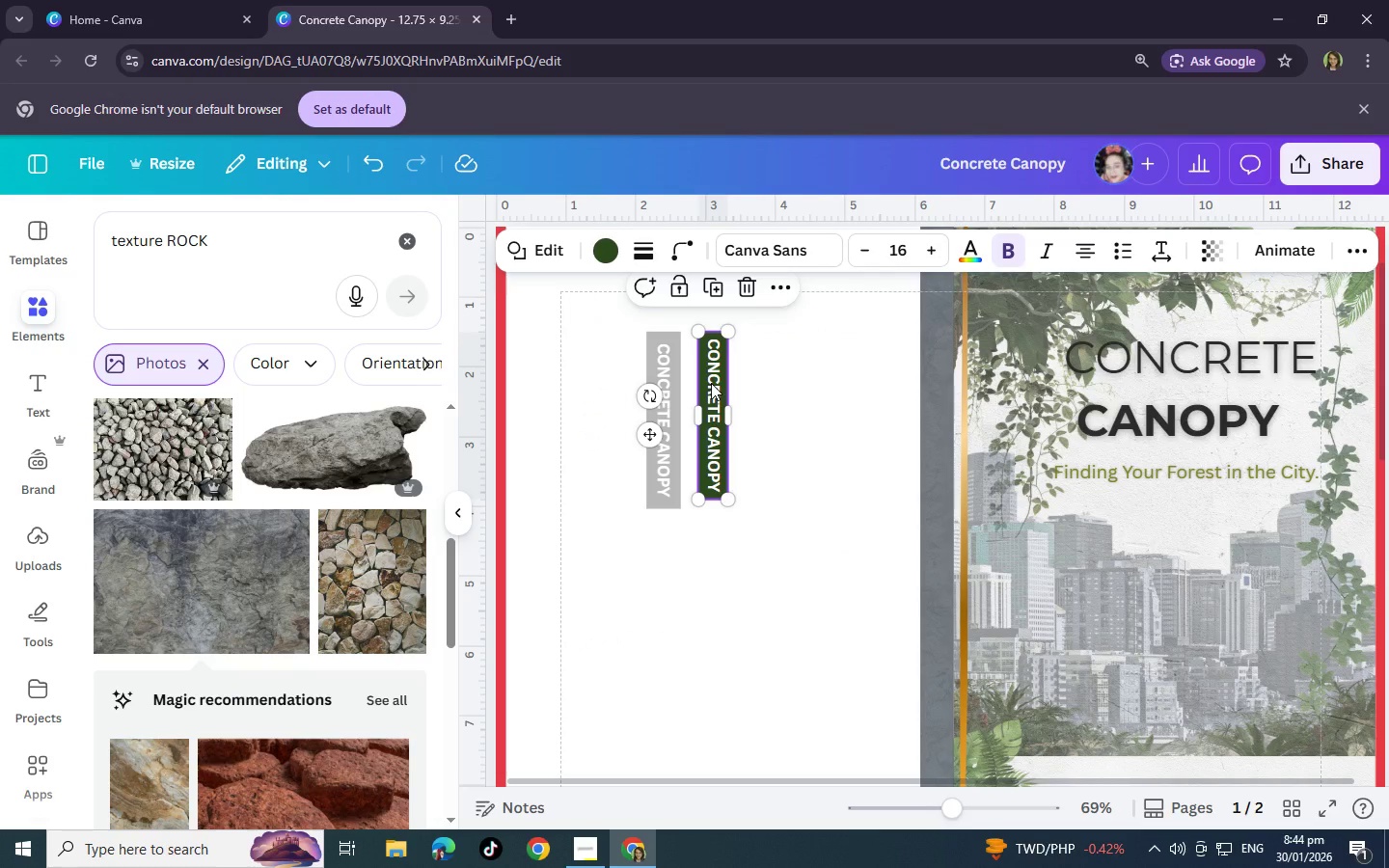 
key(Control+BracketRight)
 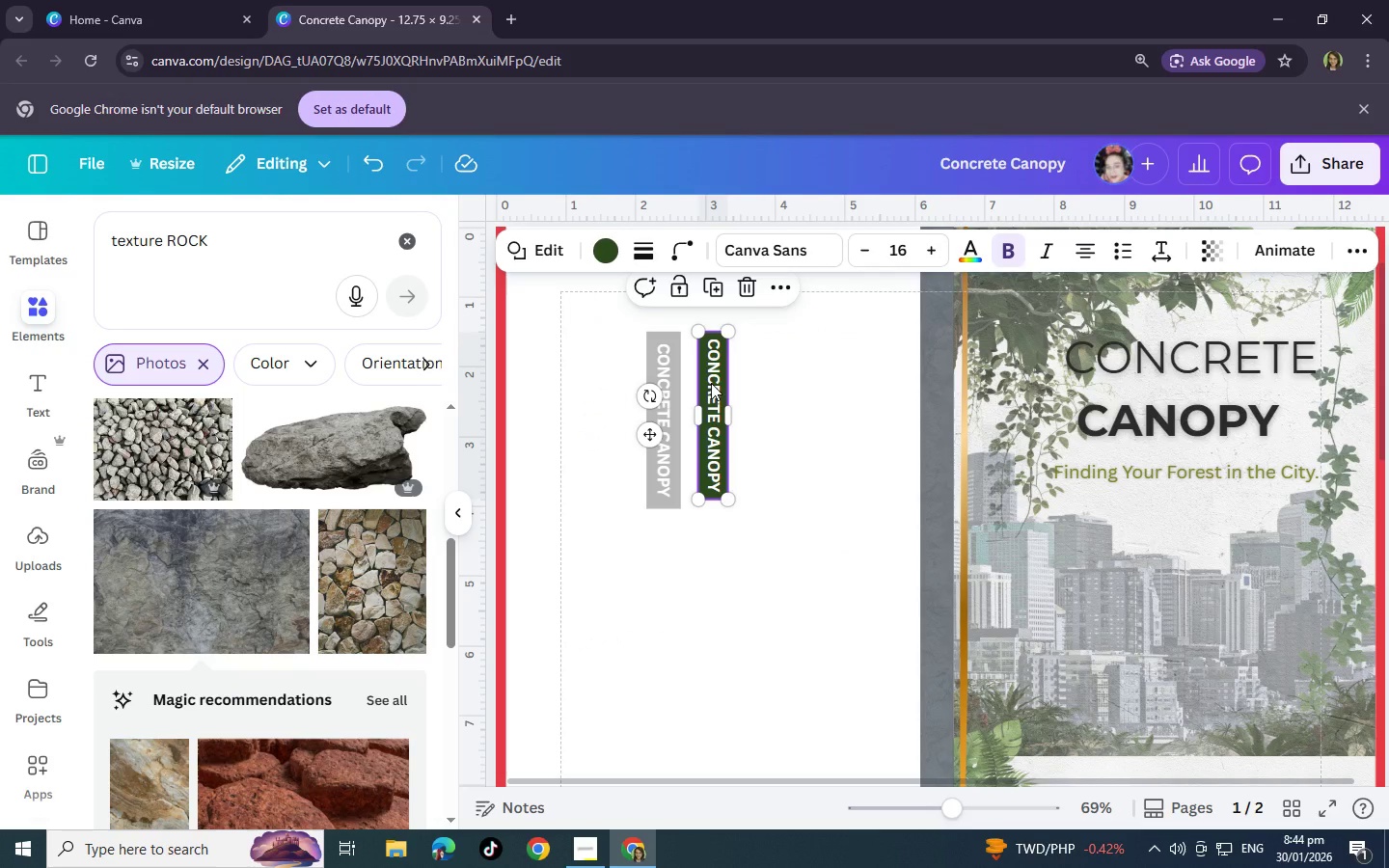 
key(Control+BracketRight)
 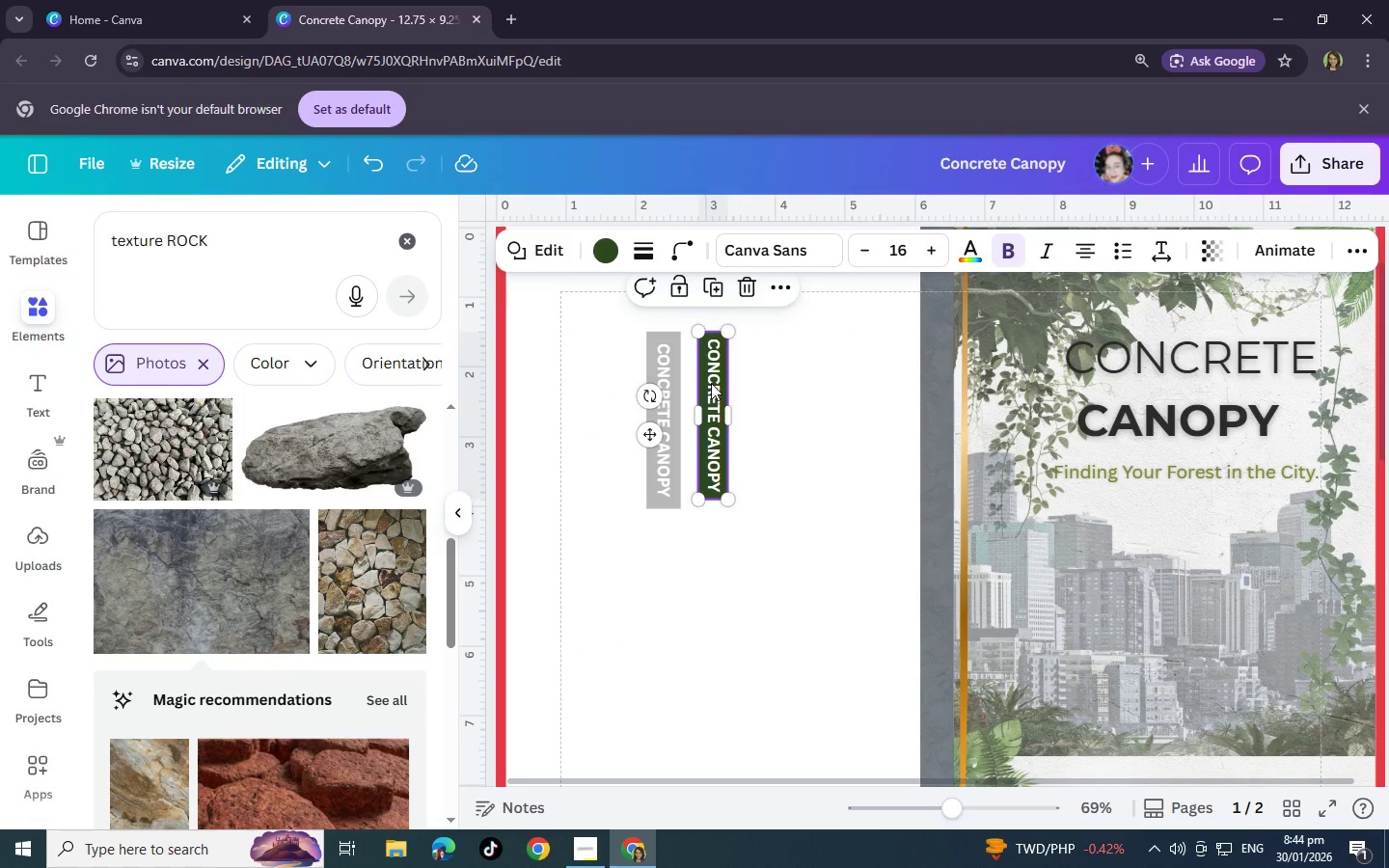 
left_click_drag(start_coordinate=[711, 383], to_coordinate=[702, 384])
 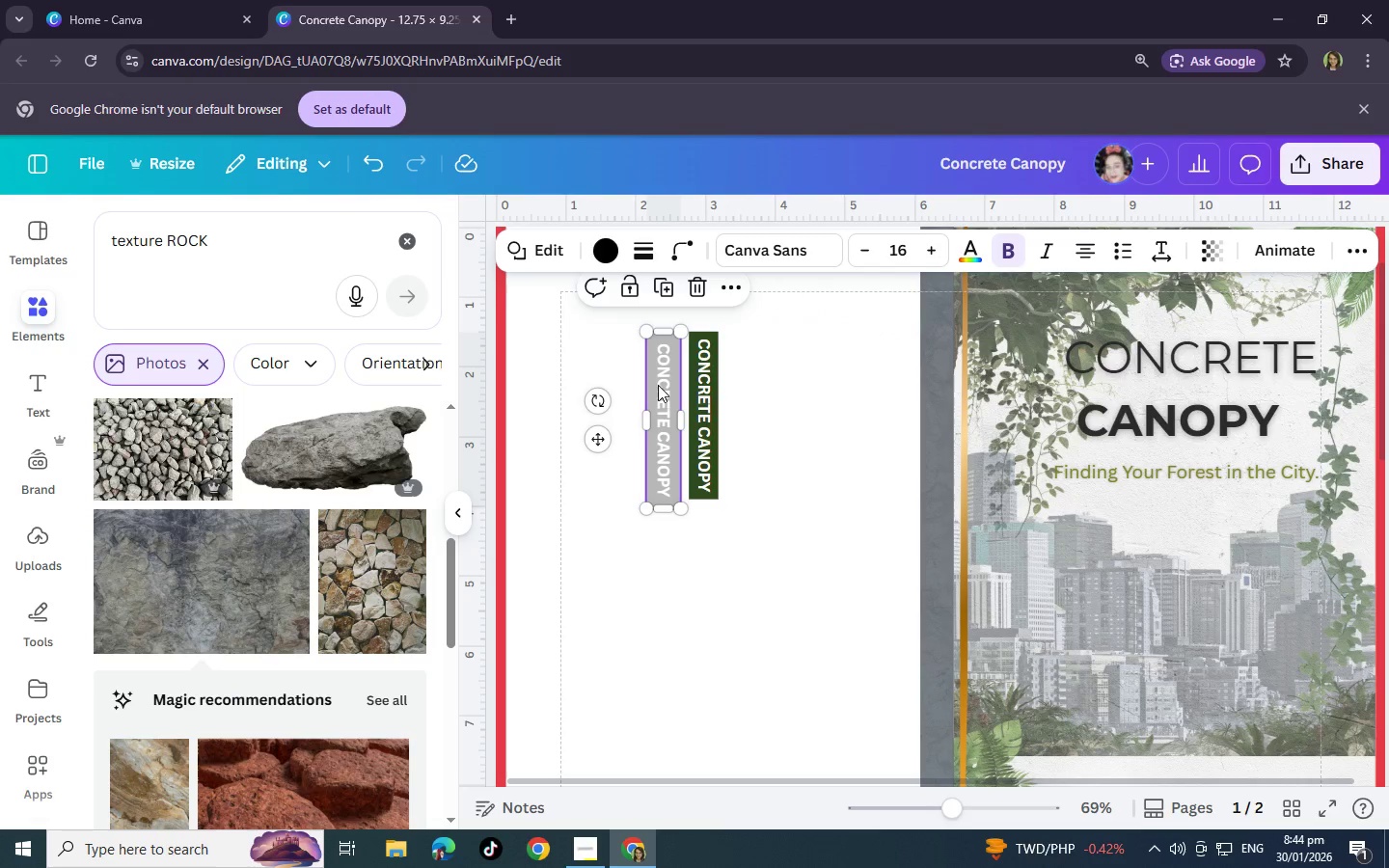 
left_click([658, 385])
 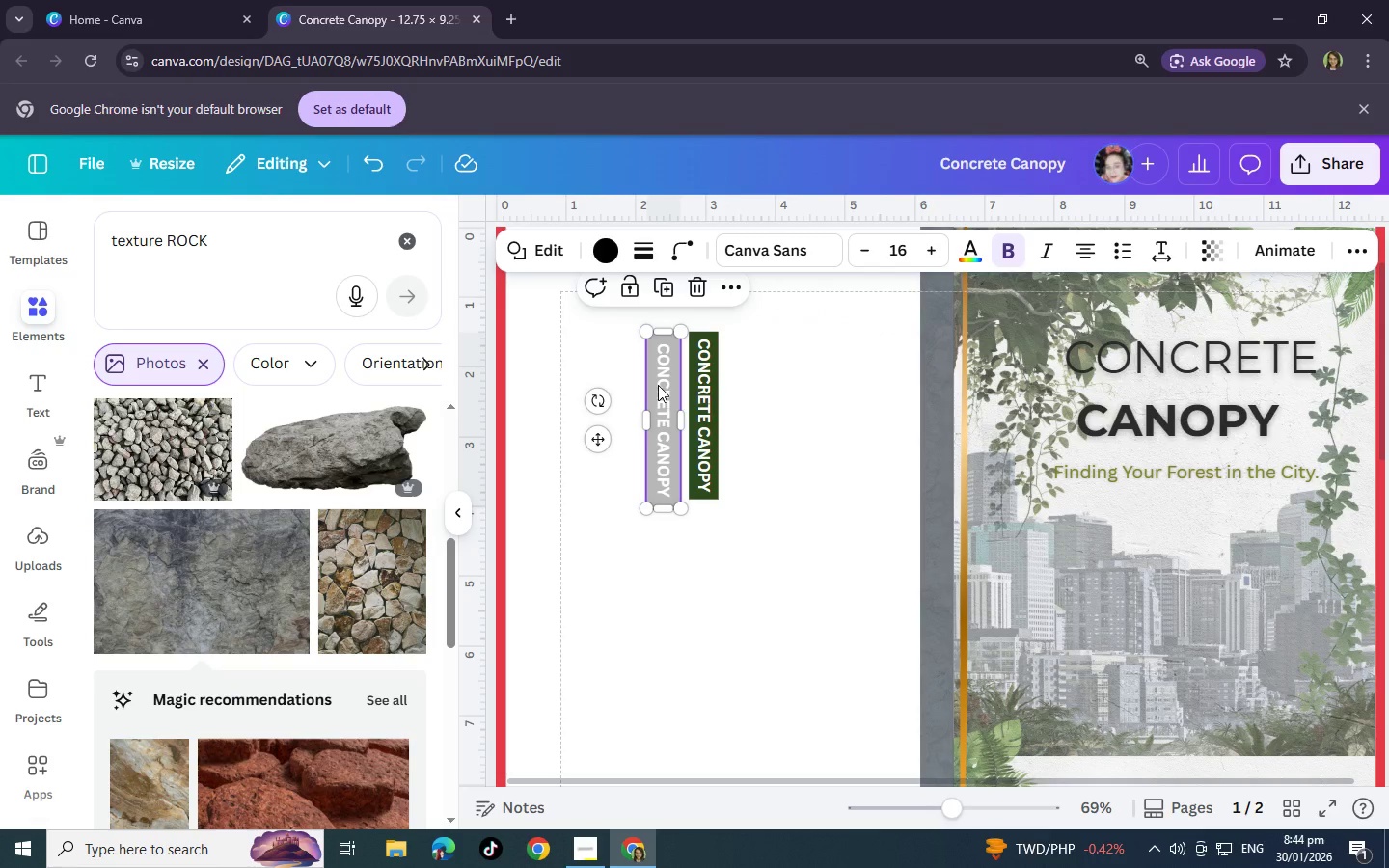 
key(Control+BracketLeft)
 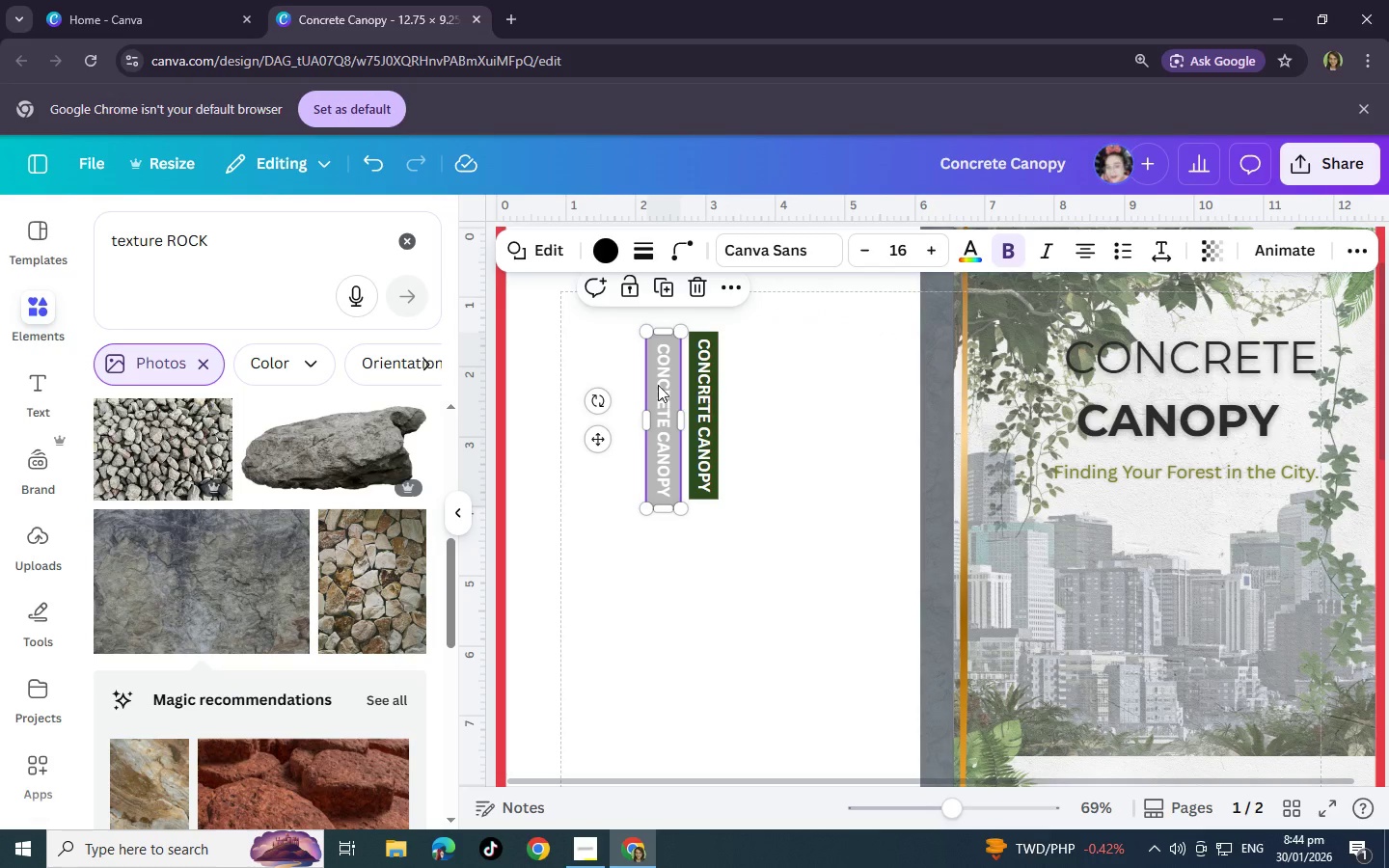 
key(Control+BracketLeft)
 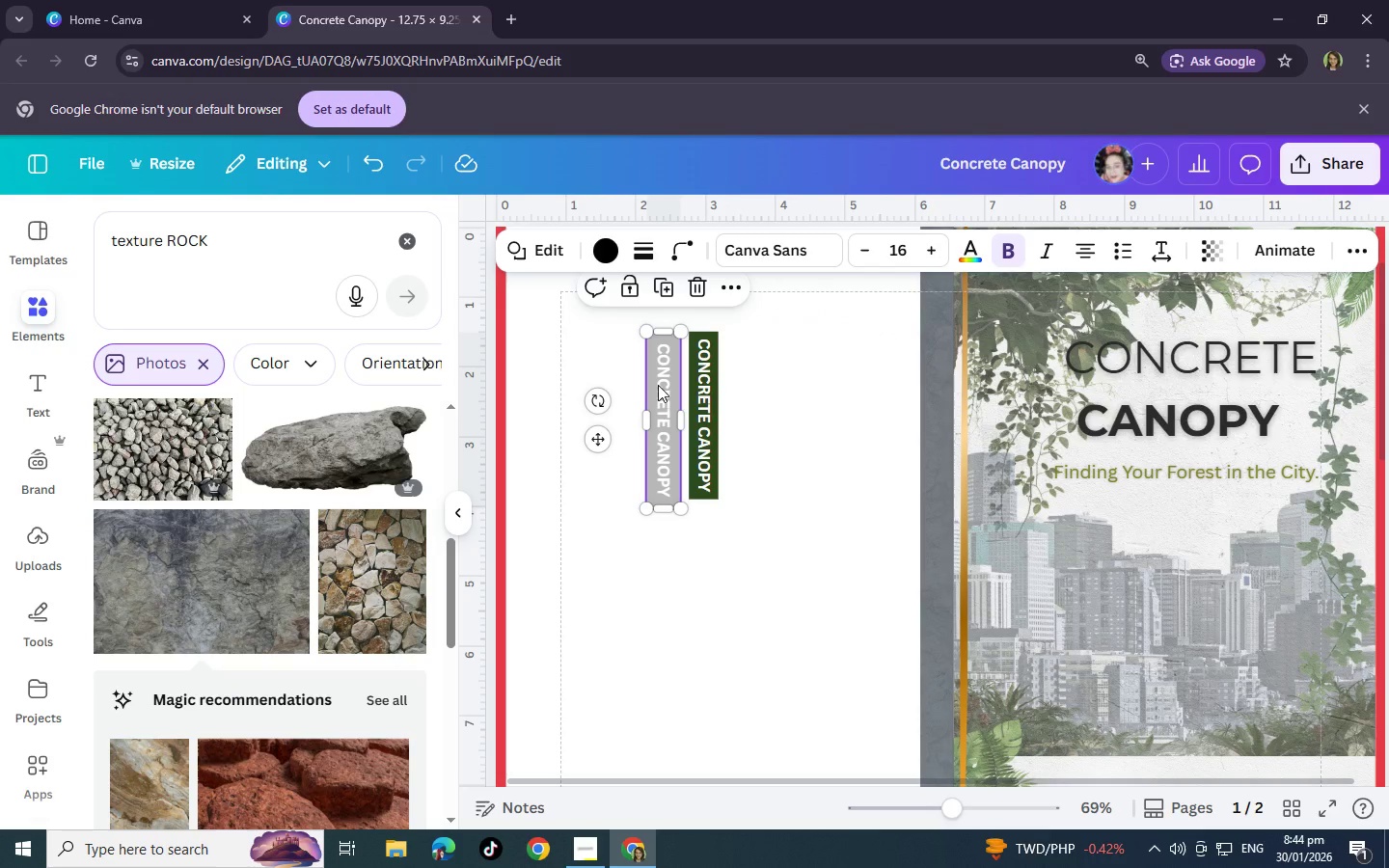 
key(Control+BracketLeft)
 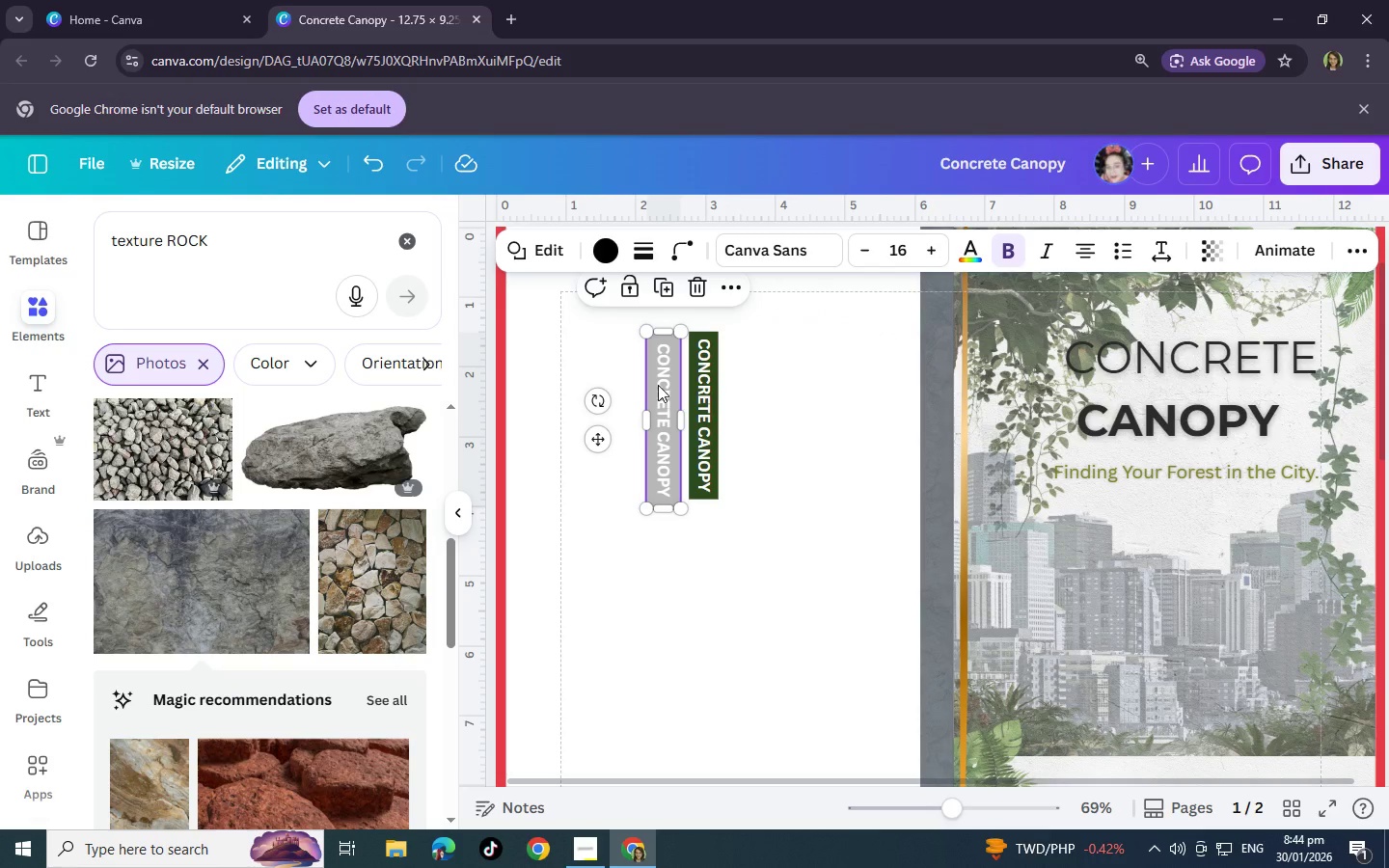 
key(Control+BracketLeft)
 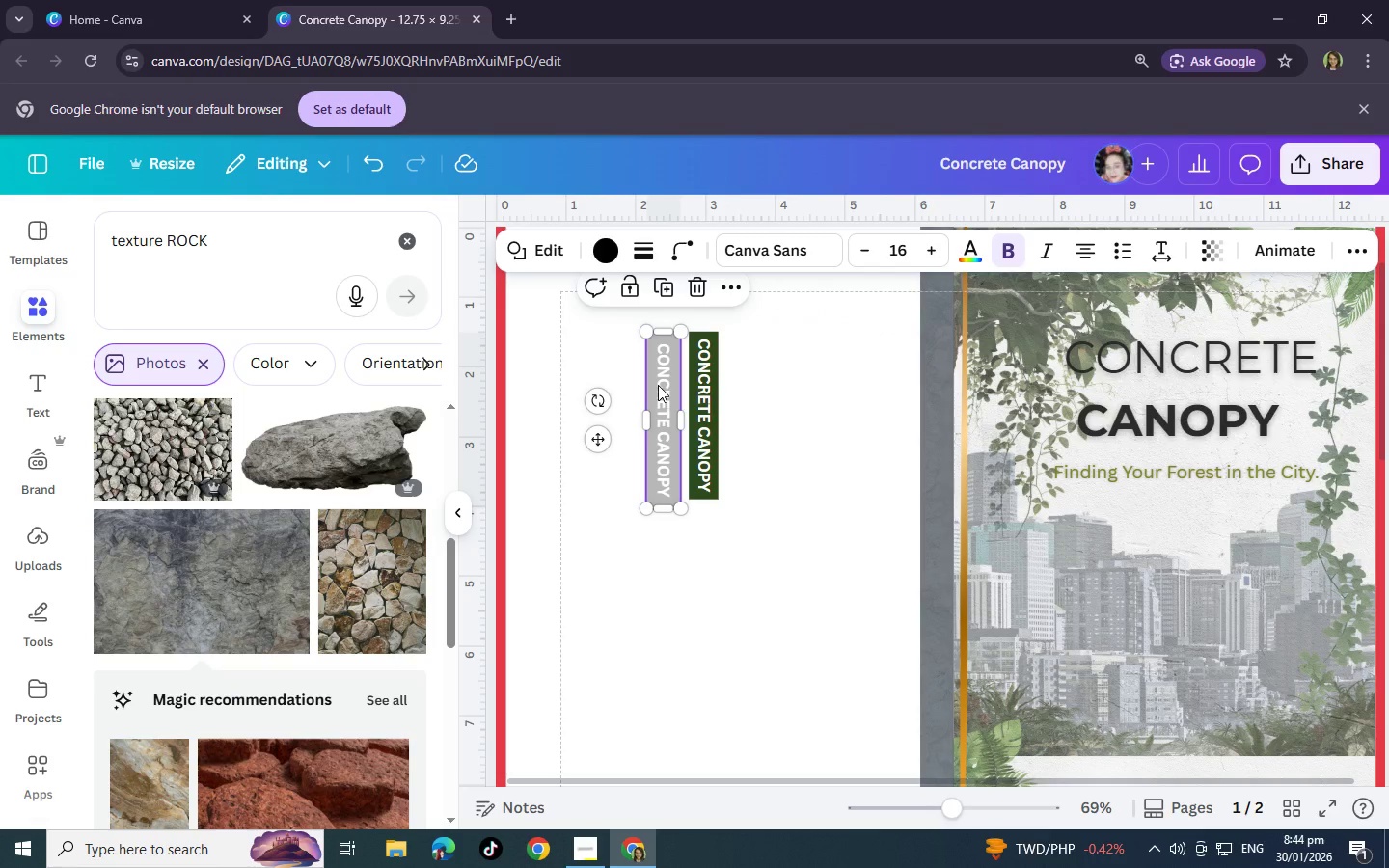 
key(Control+BracketLeft)
 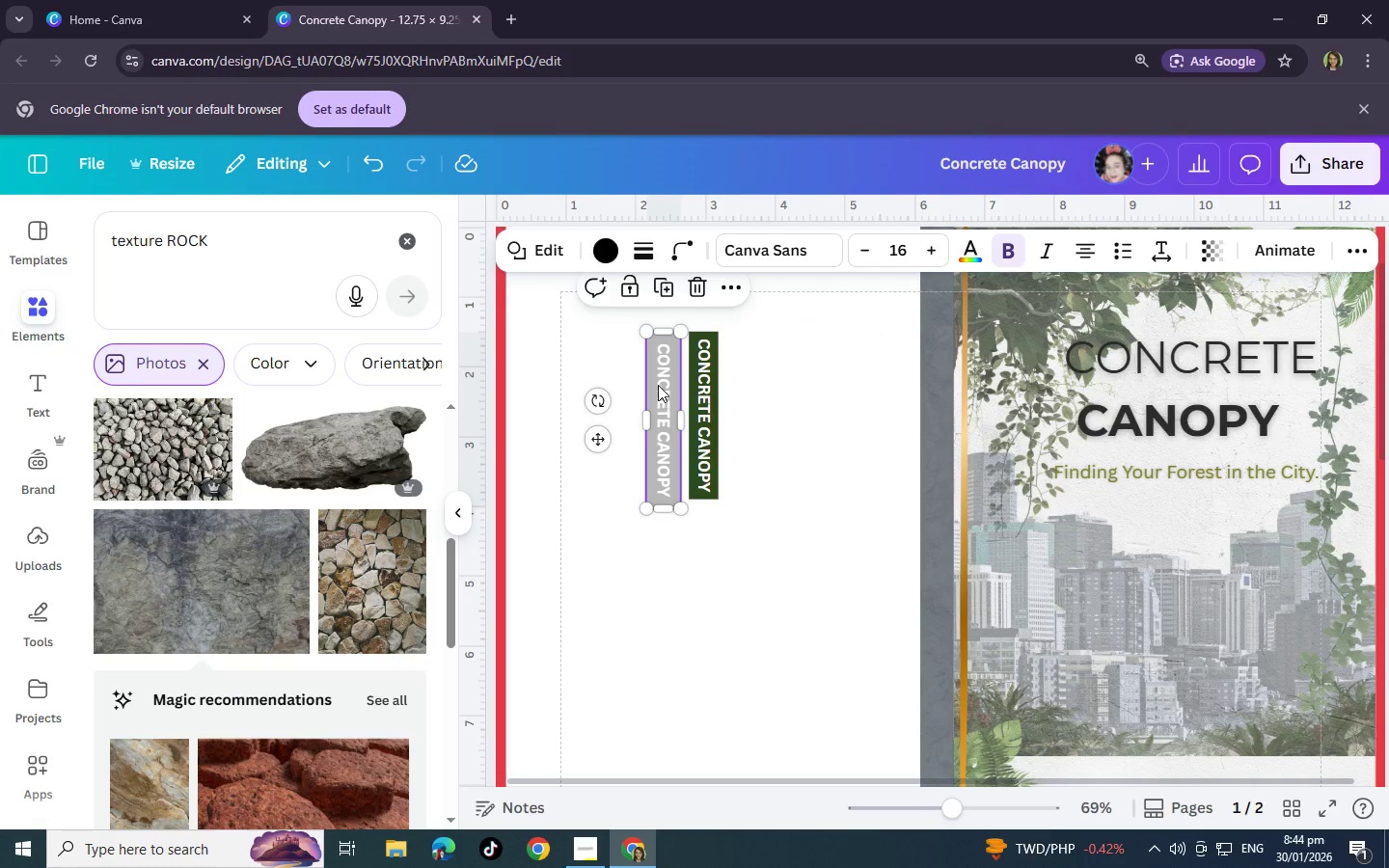 
key(Control+BracketLeft)
 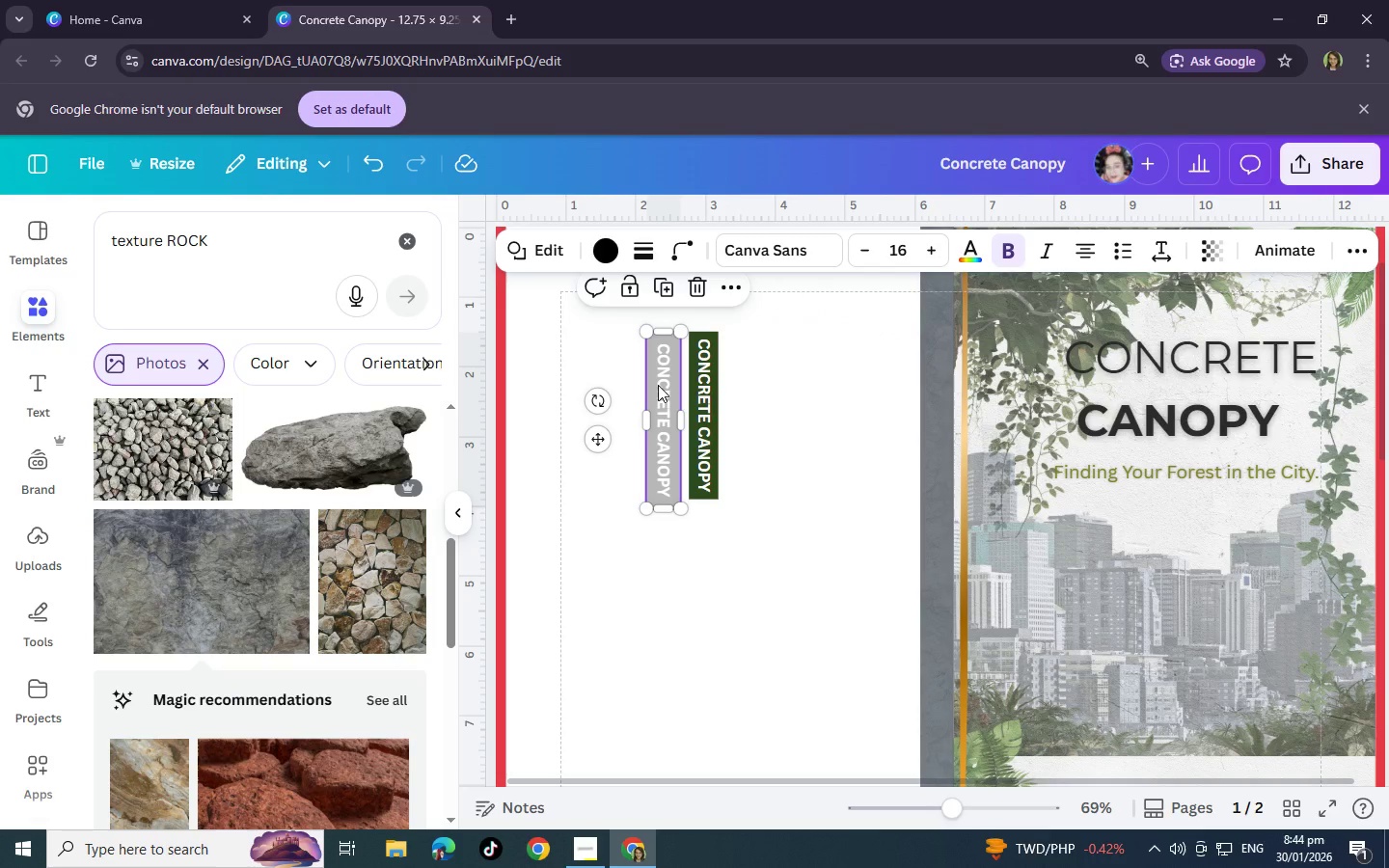 
key(Control+BracketLeft)
 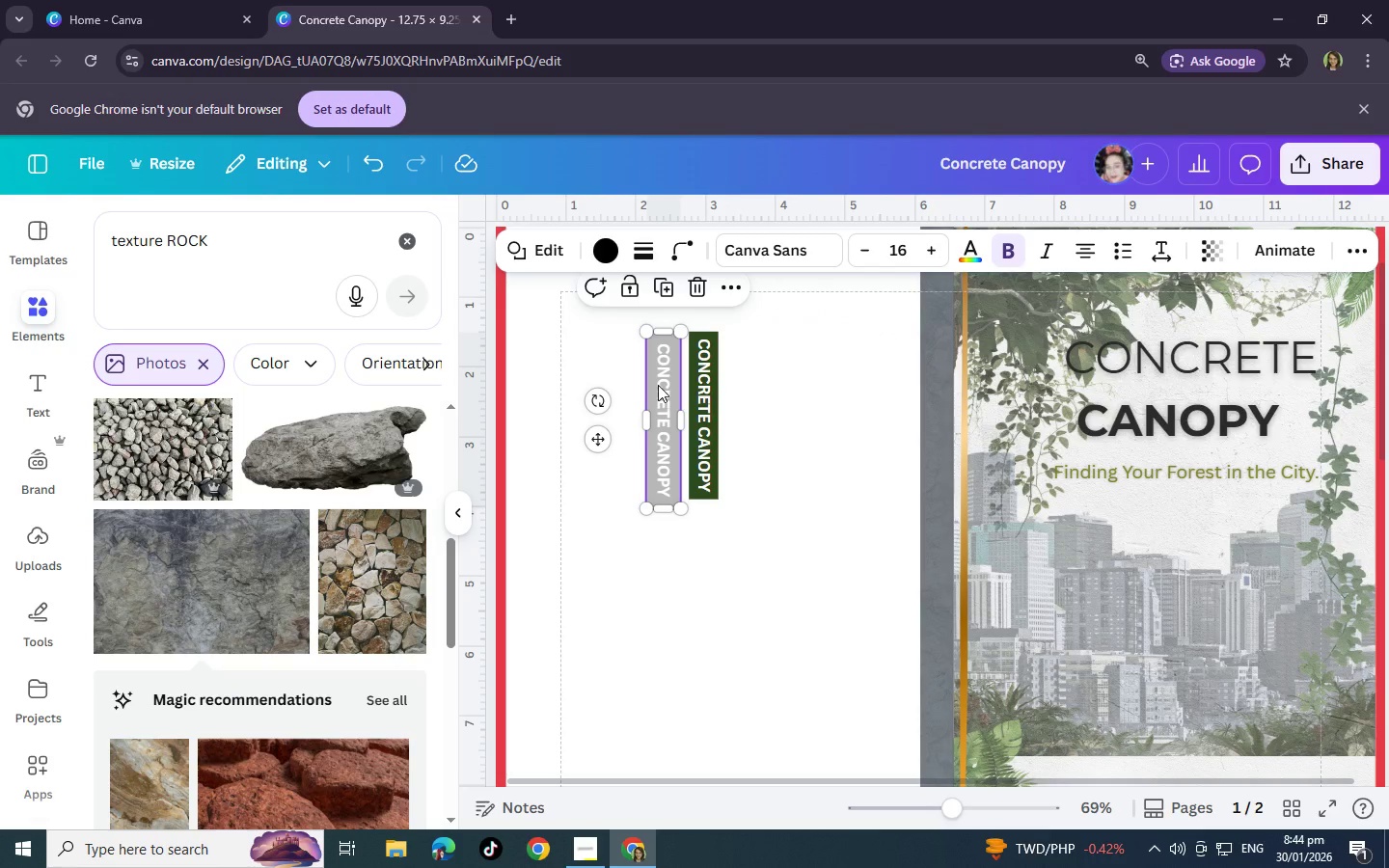 
key(Control+BracketLeft)
 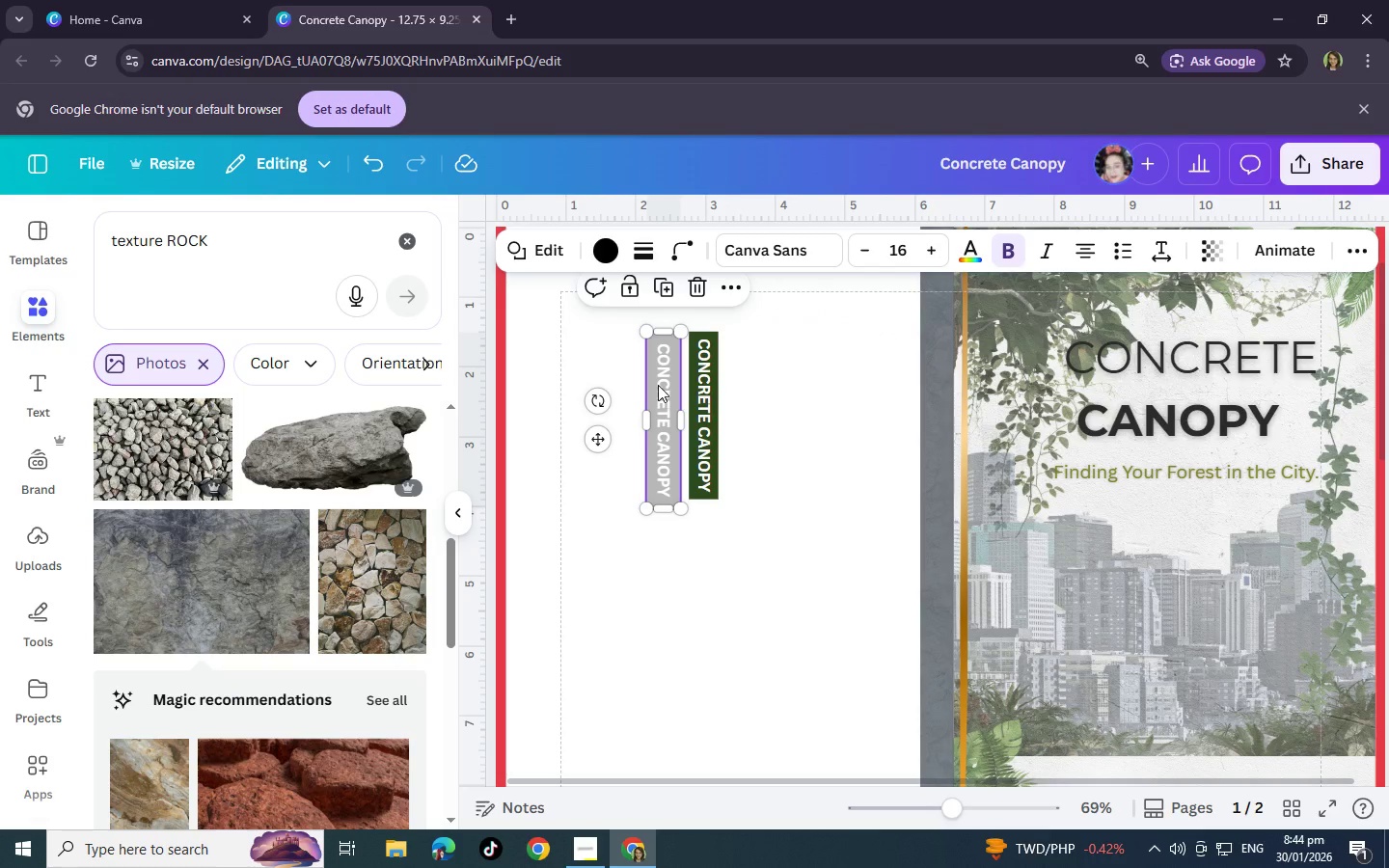 
key(Control+BracketLeft)
 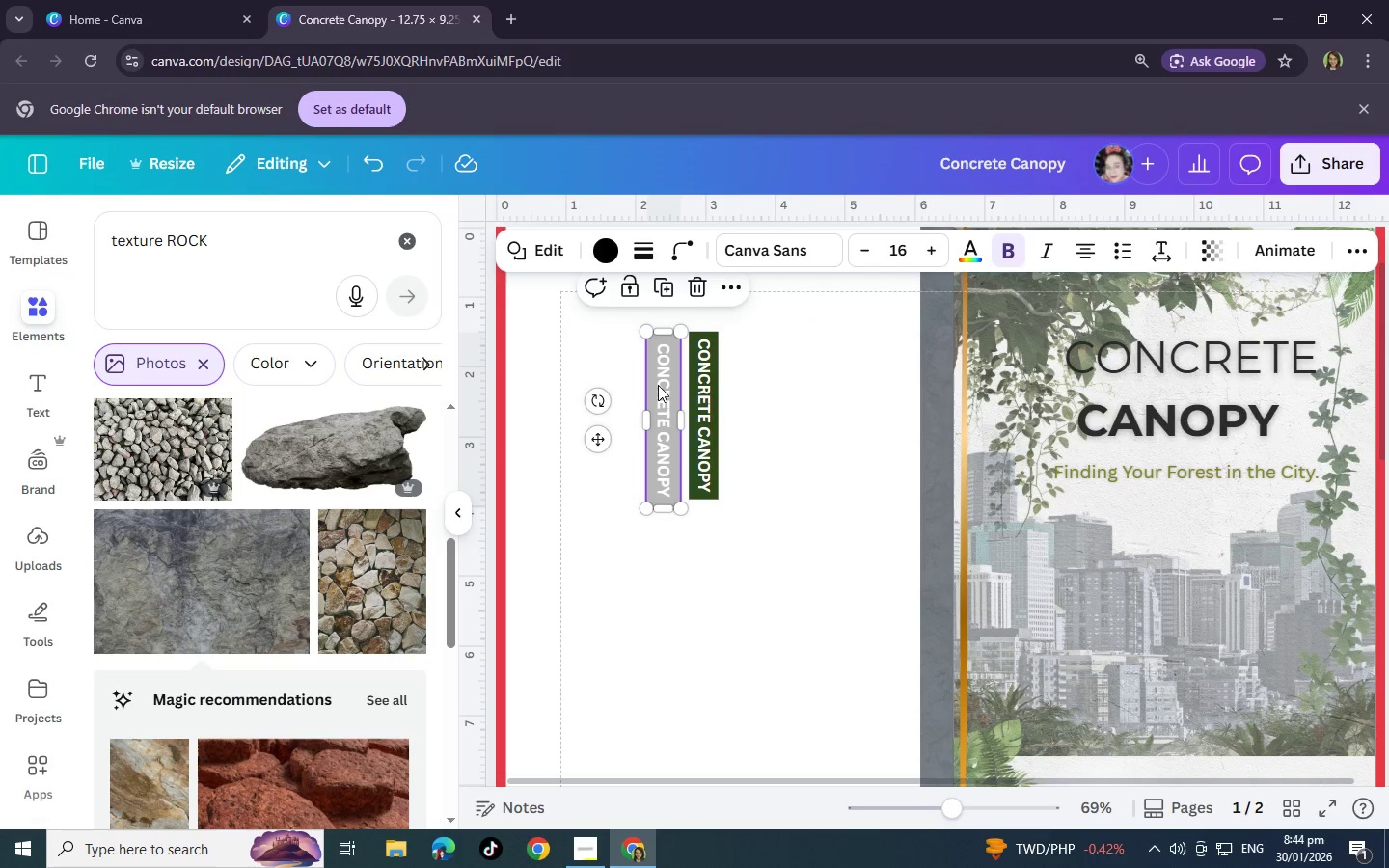 
key(Control+BracketLeft)
 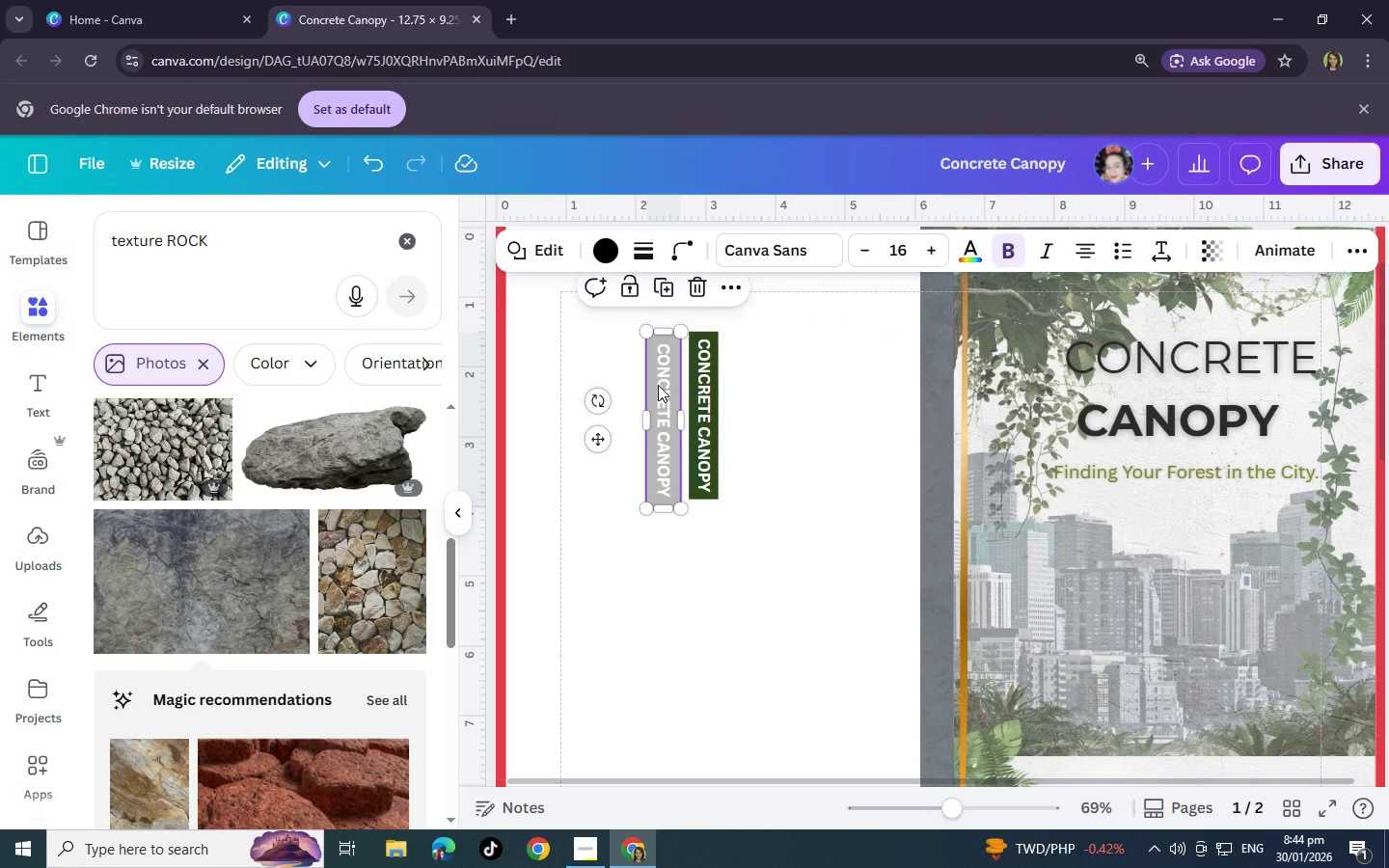 
key(Control+BracketLeft)
 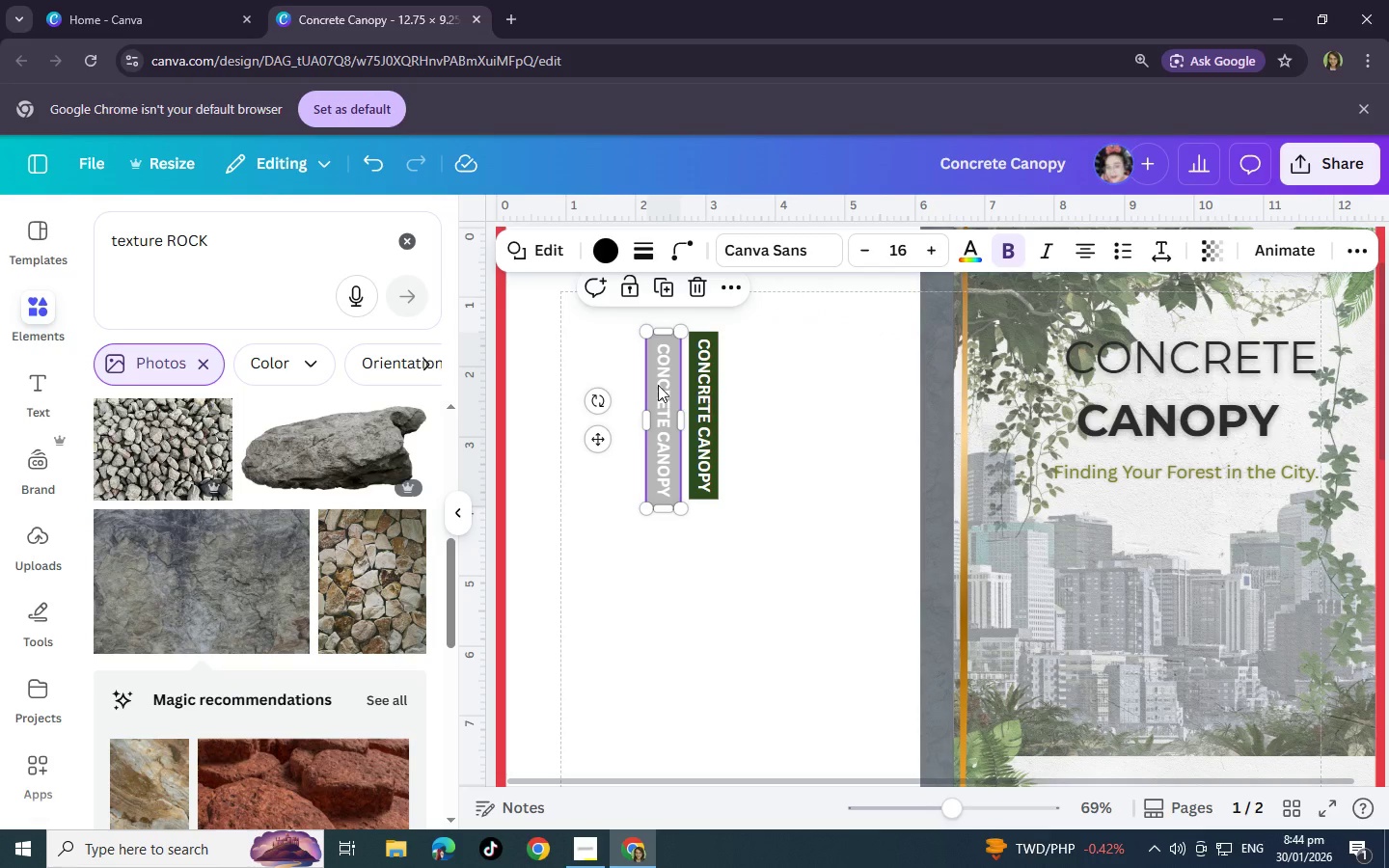 
key(Control+BracketLeft)
 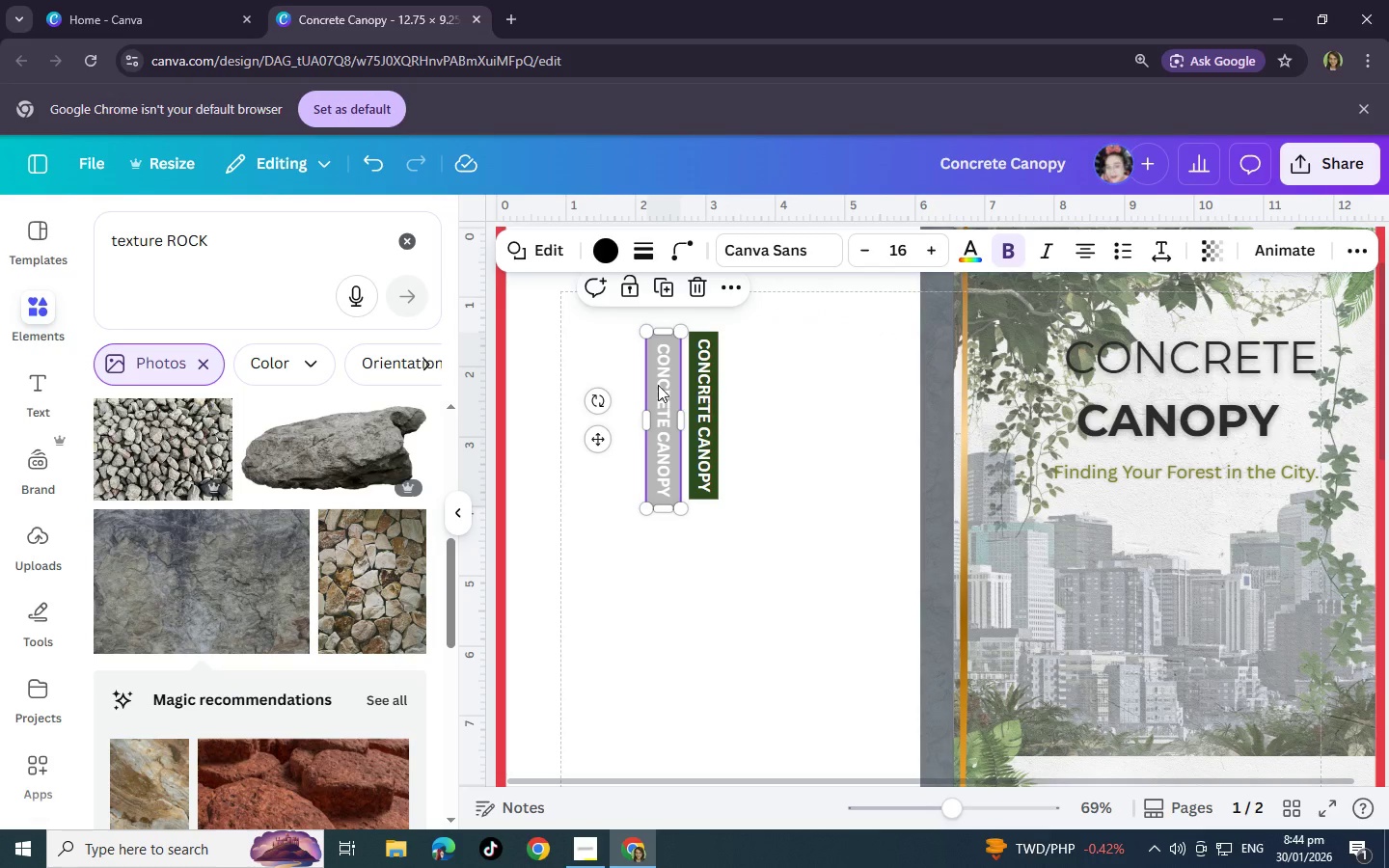 
key(Control+BracketLeft)
 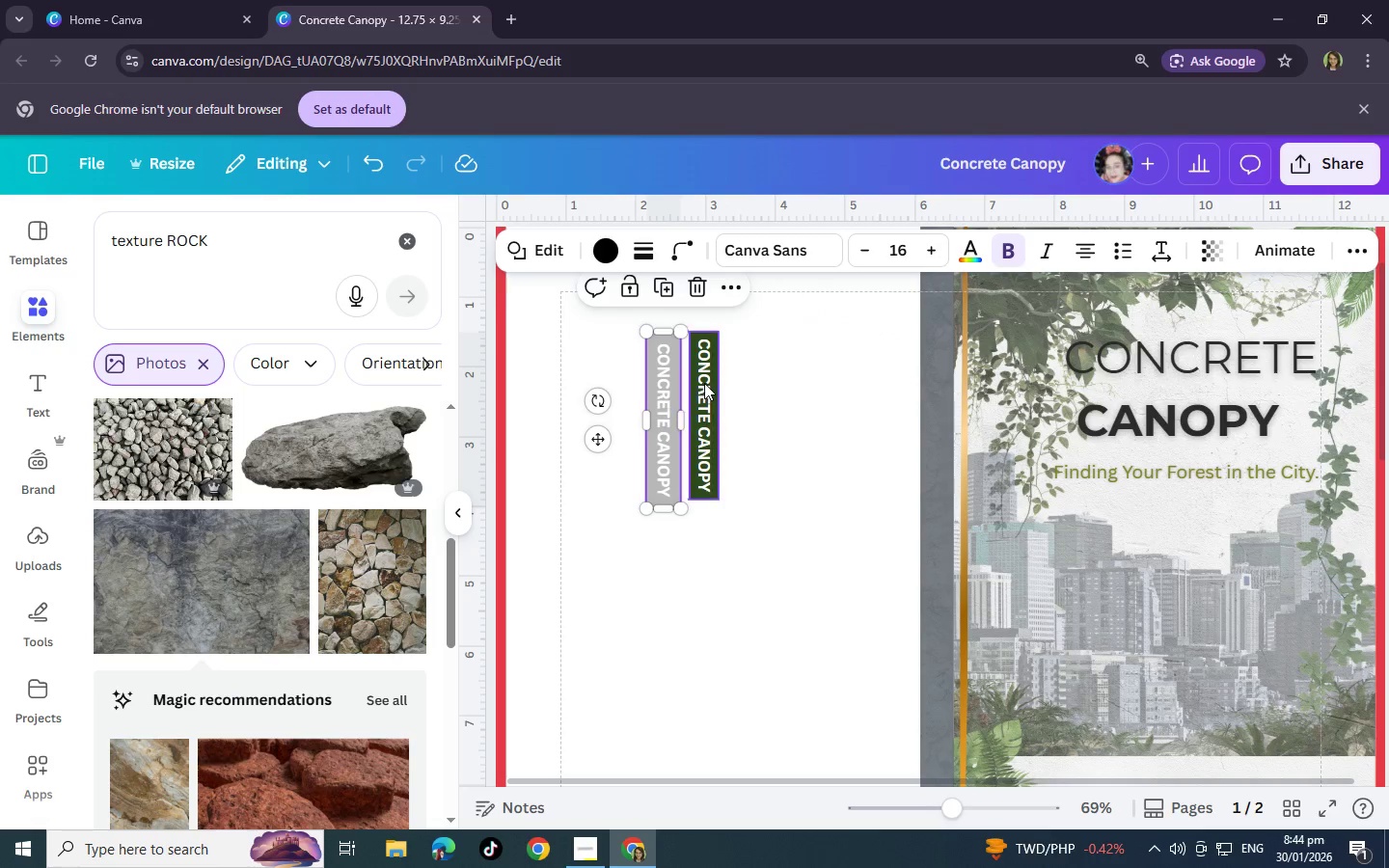 
left_click([704, 383])
 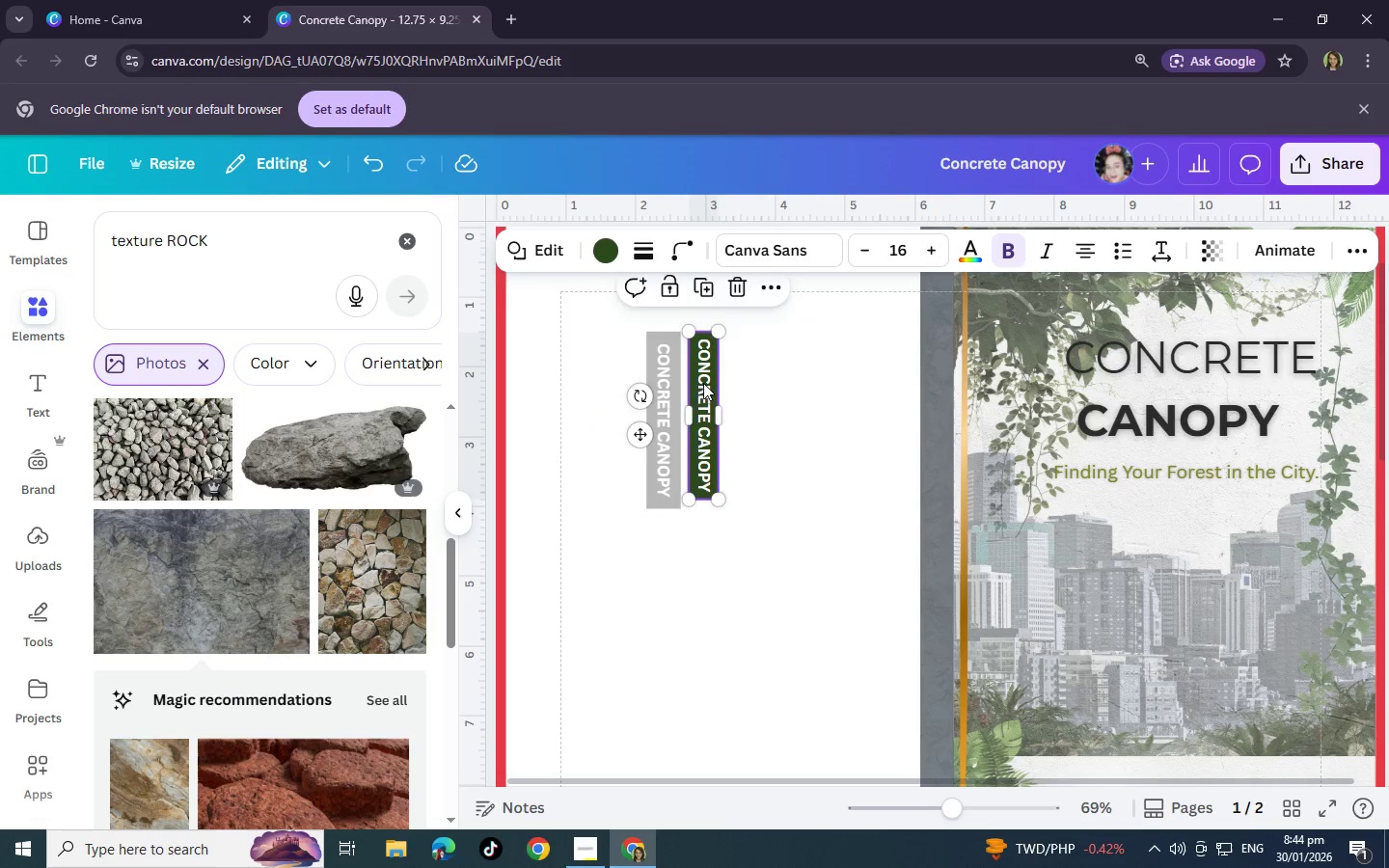 
left_click_drag(start_coordinate=[704, 383], to_coordinate=[710, 383])
 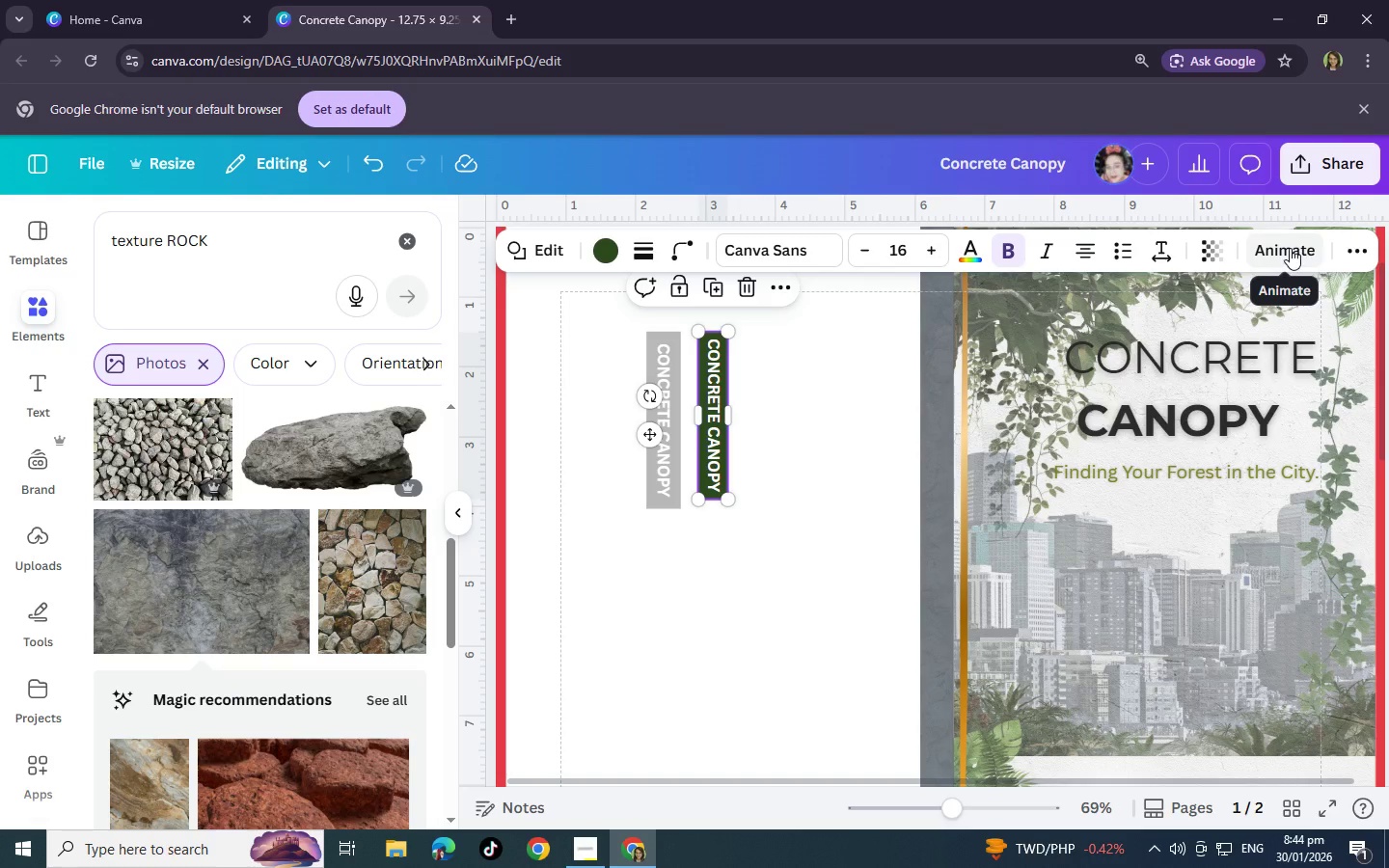 
left_click([1366, 248])
 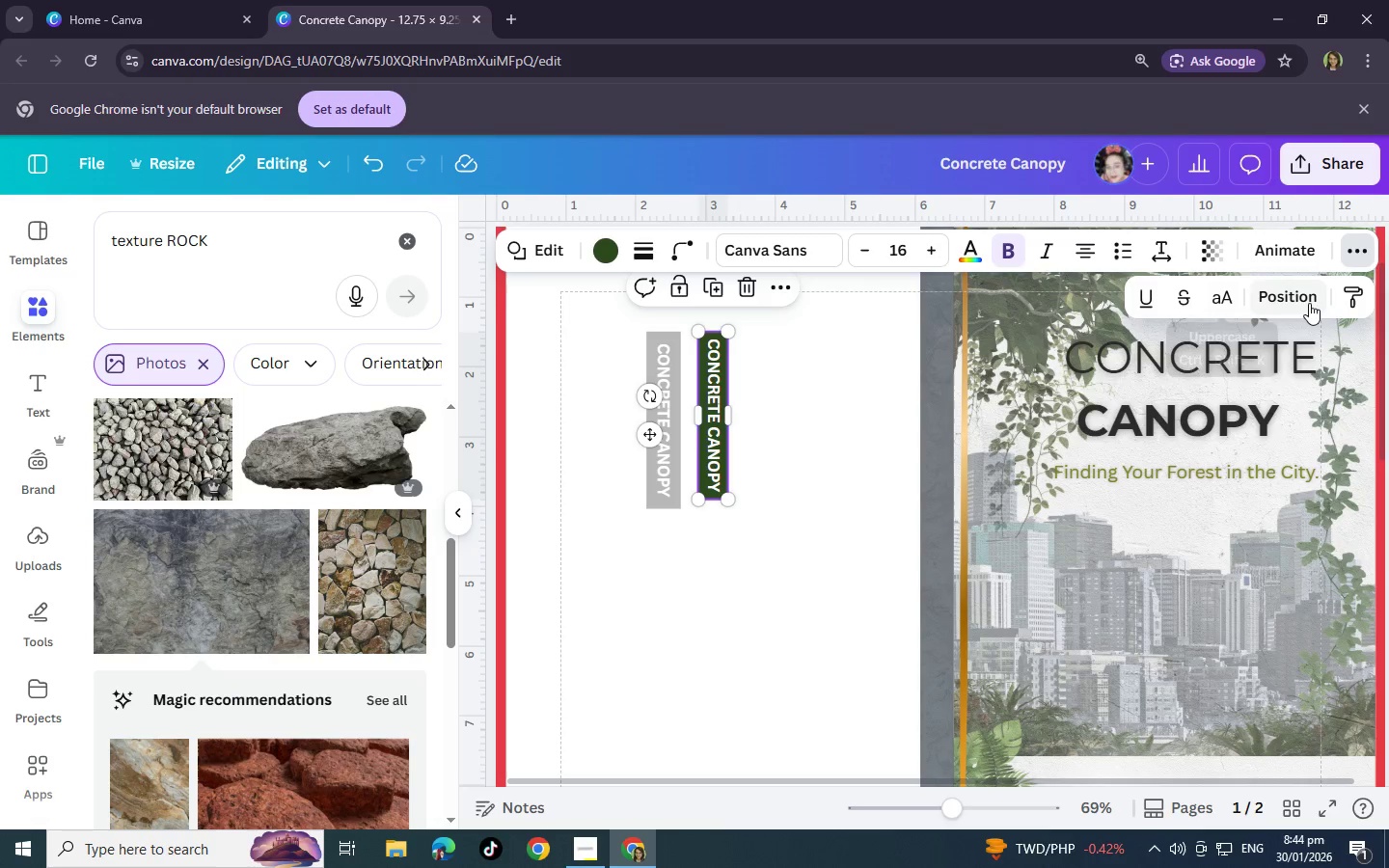 
left_click([1309, 303])
 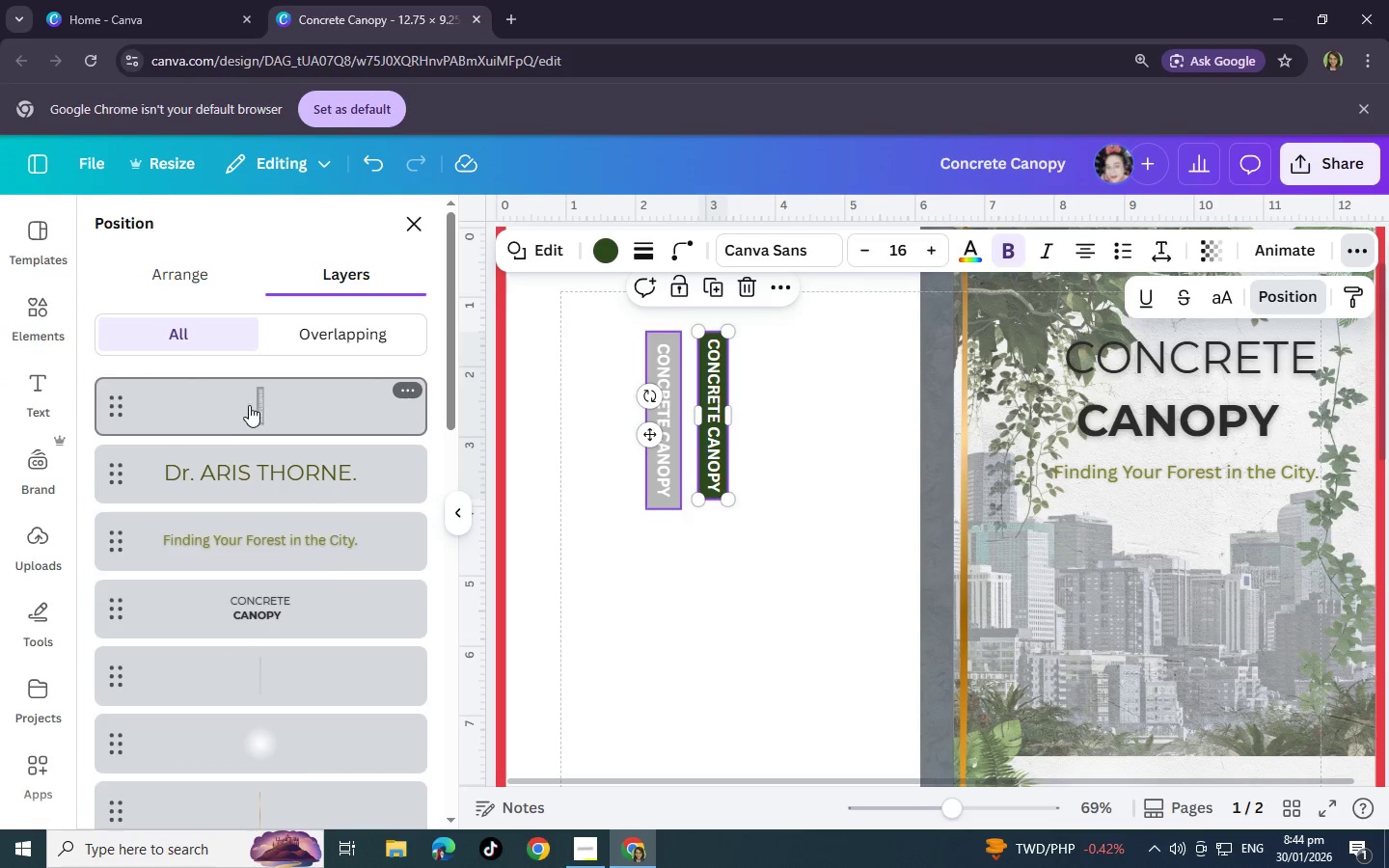 
left_click_drag(start_coordinate=[249, 397], to_coordinate=[255, 523])
 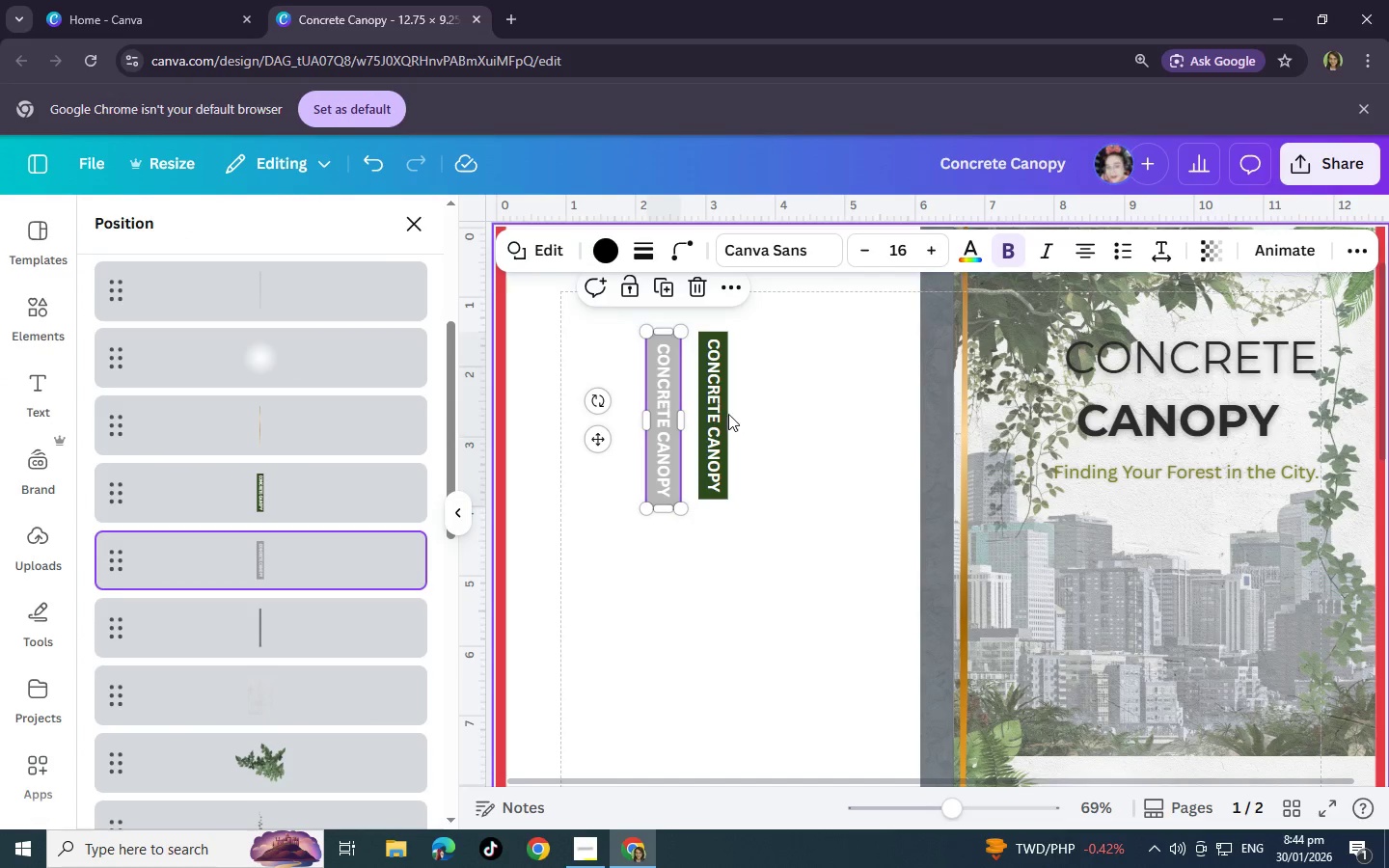 
scroll: coordinate [265, 556], scroll_direction: down, amount: 4.0
 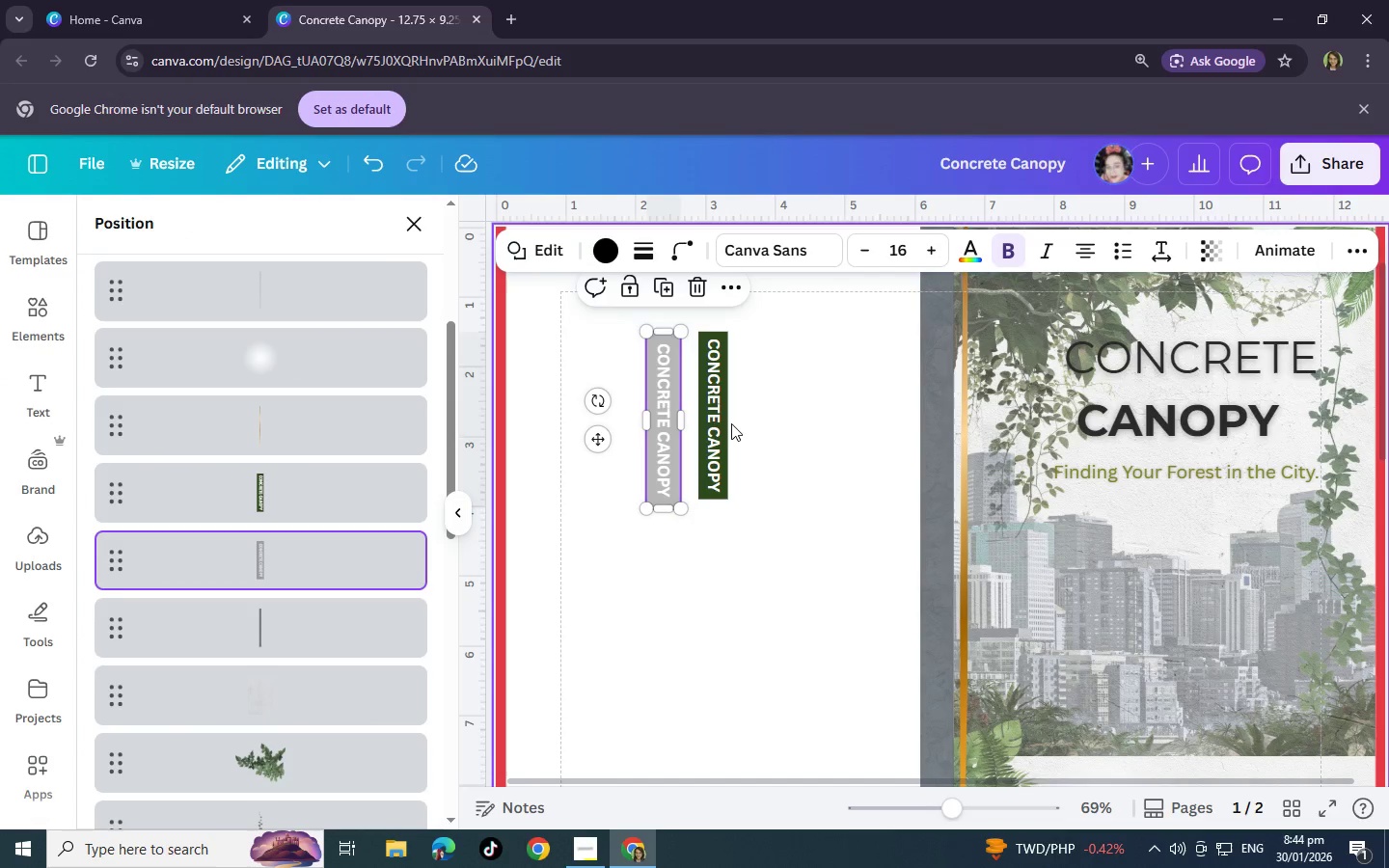 
left_click([721, 407])
 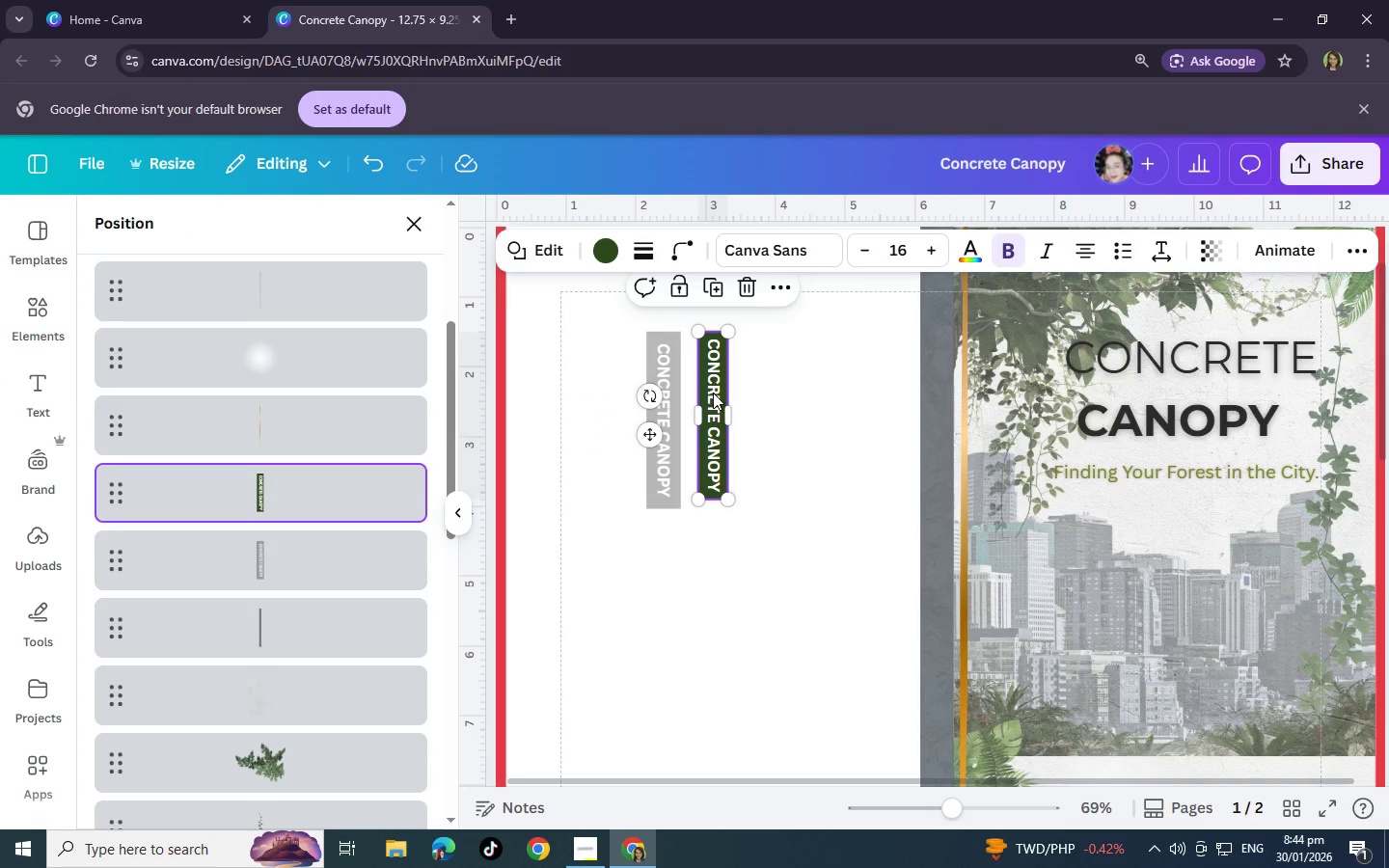 
left_click_drag(start_coordinate=[713, 393], to_coordinate=[665, 395])
 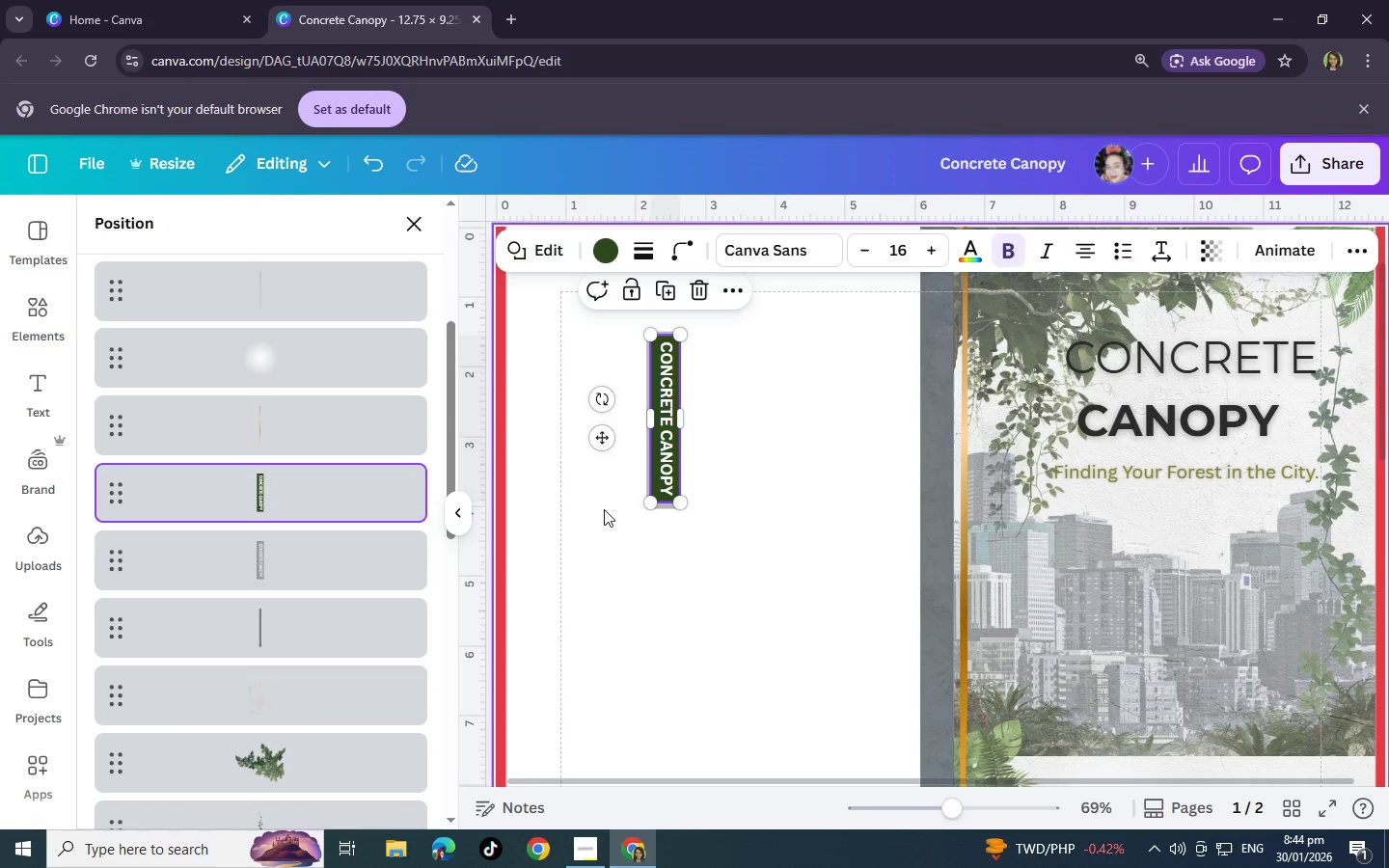 
hold_key(key=ShiftLeft, duration=0.69)
 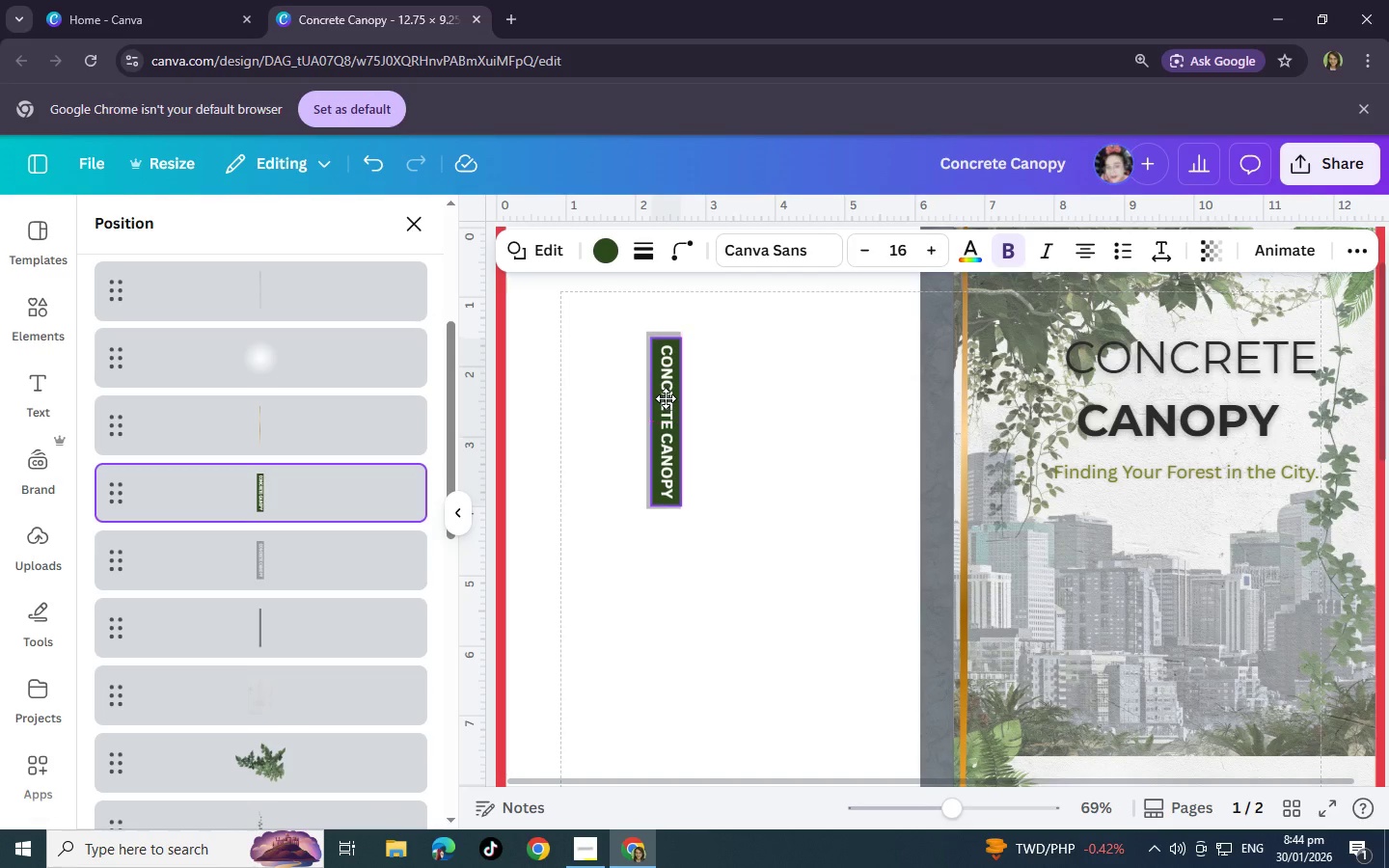 
hold_key(key=ControlLeft, duration=1.5)
 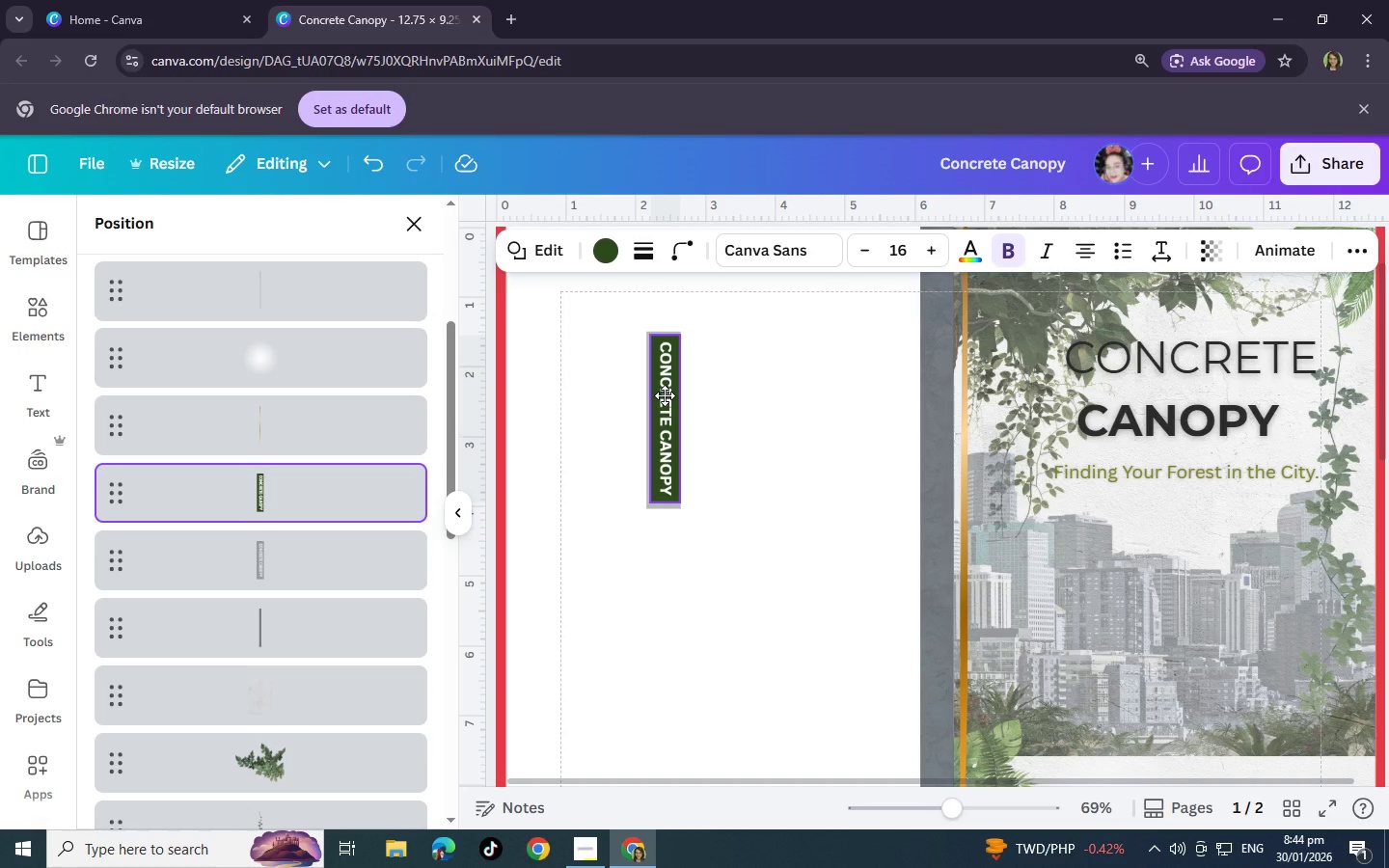 
hold_key(key=ControlLeft, duration=1.47)
 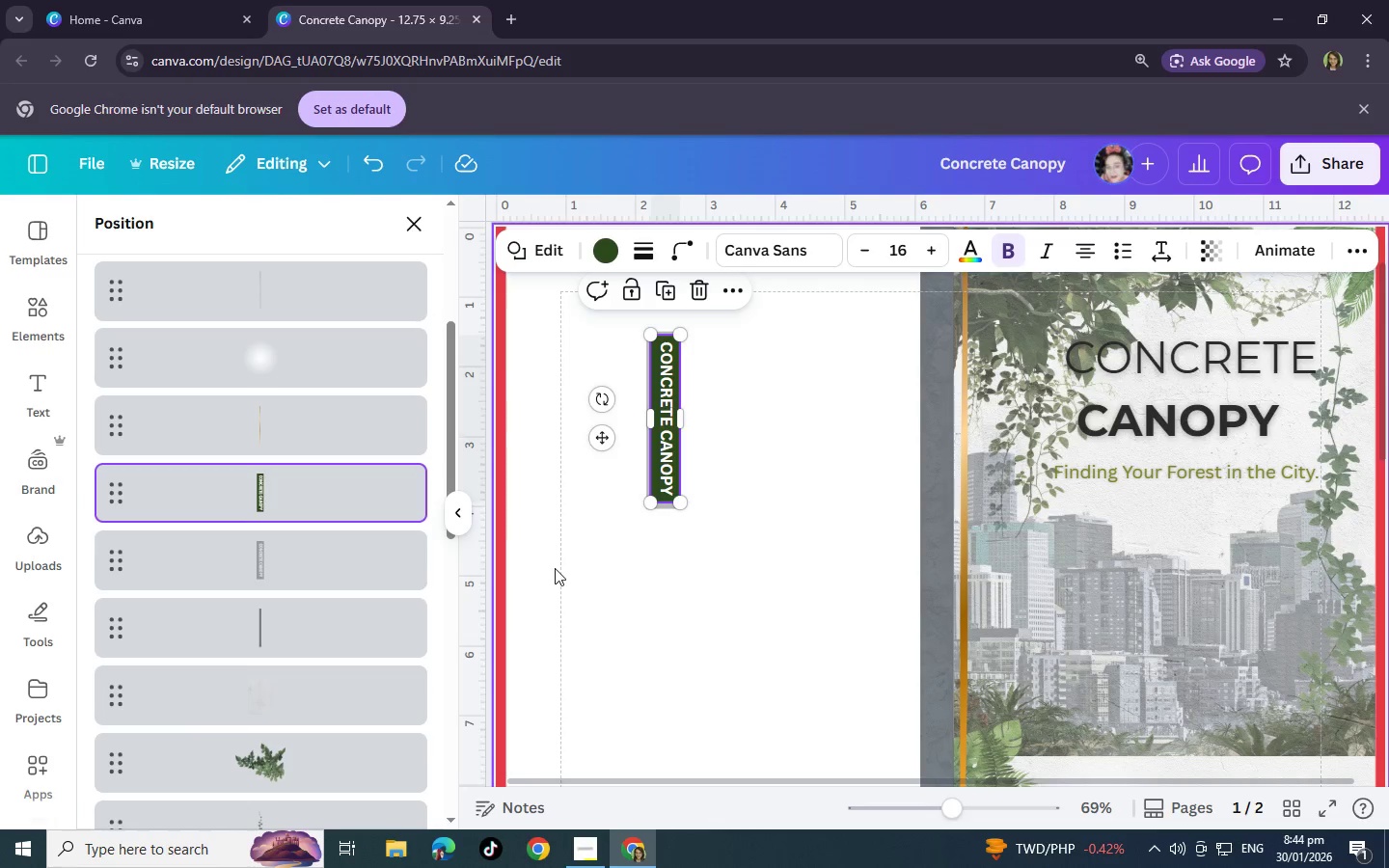 
left_click([555, 568])
 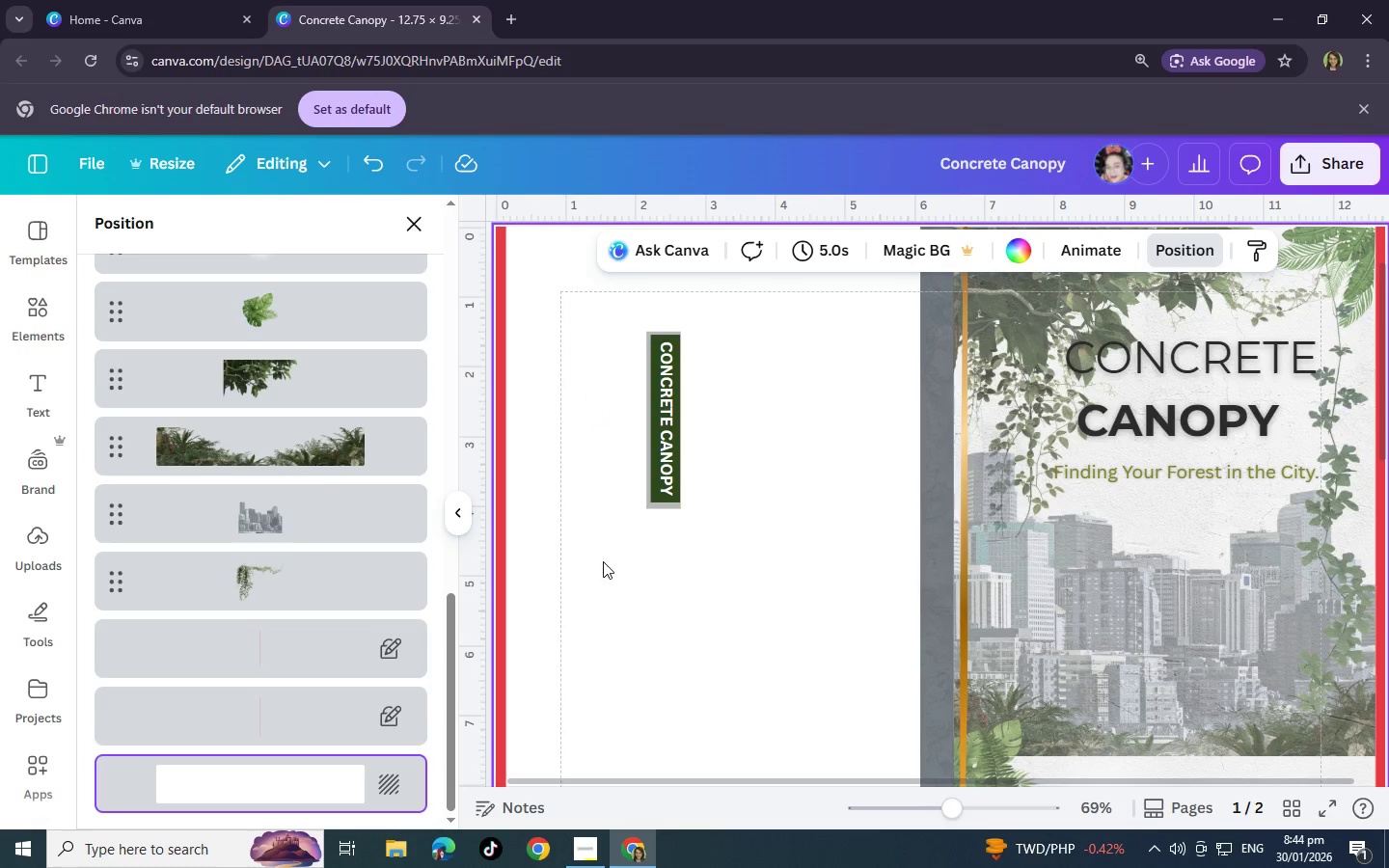 
left_click_drag(start_coordinate=[603, 561], to_coordinate=[731, 322])
 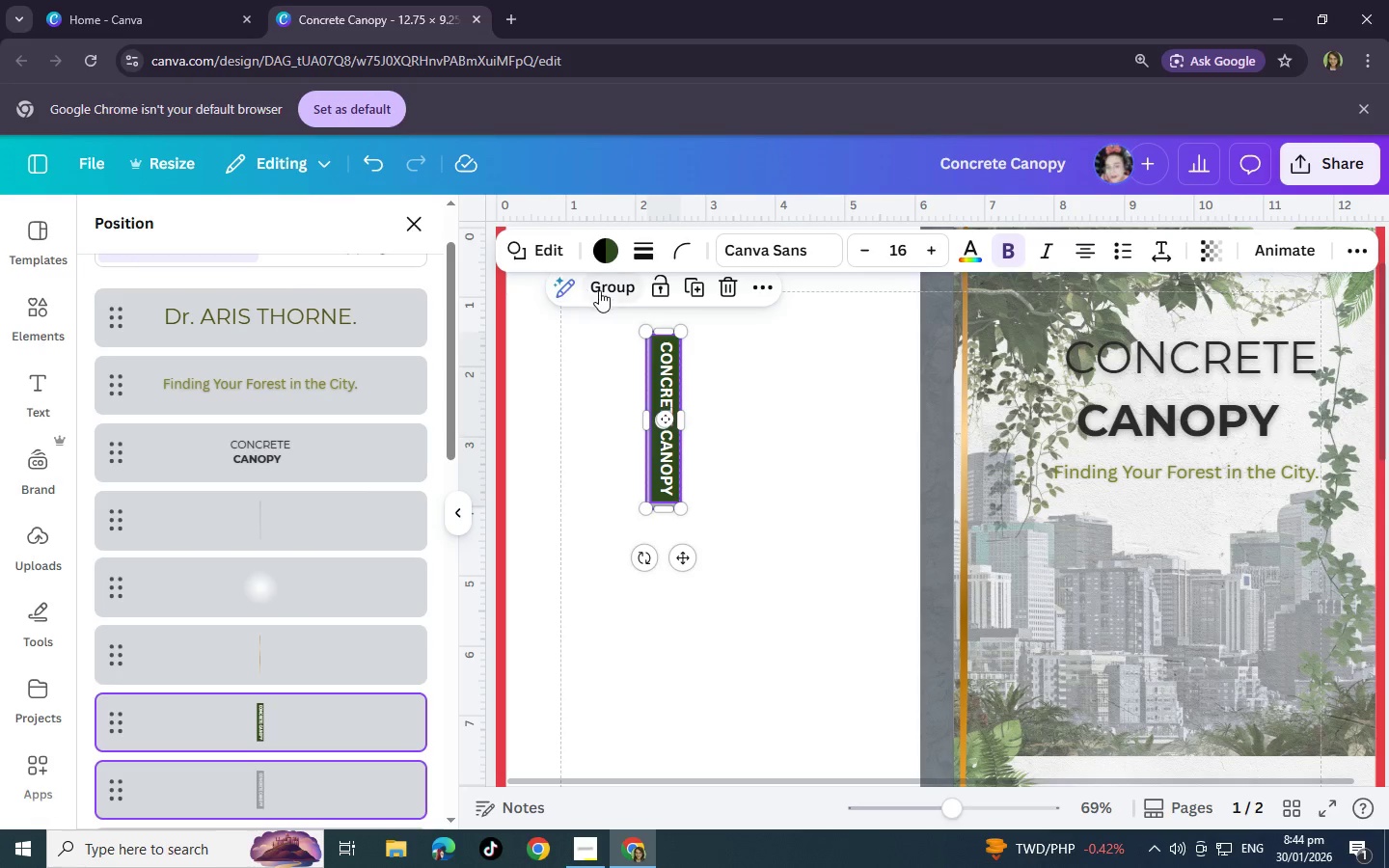 
left_click([599, 290])
 